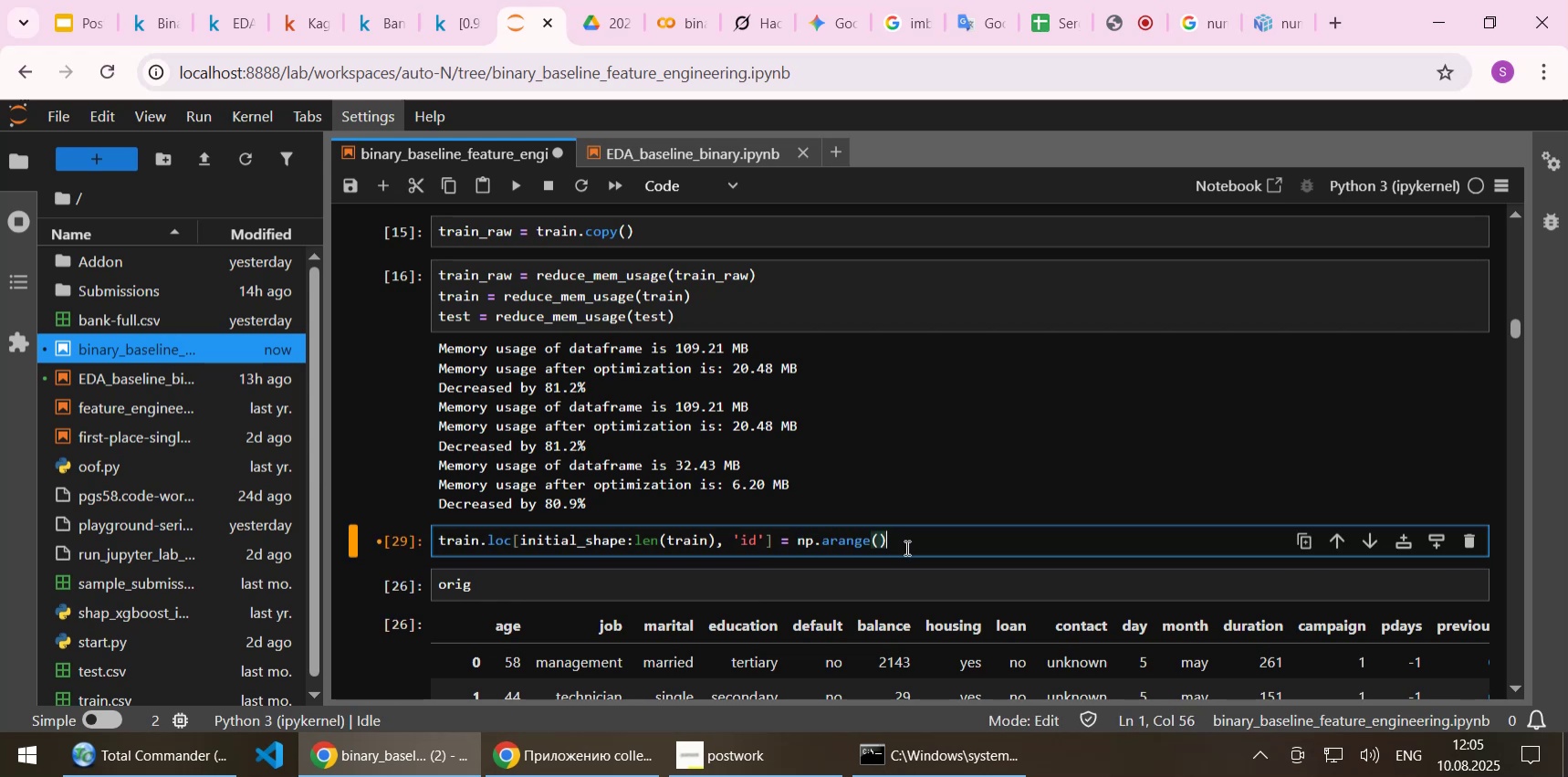 
left_click_drag(start_coordinate=[521, 537], to_coordinate=[716, 540])
 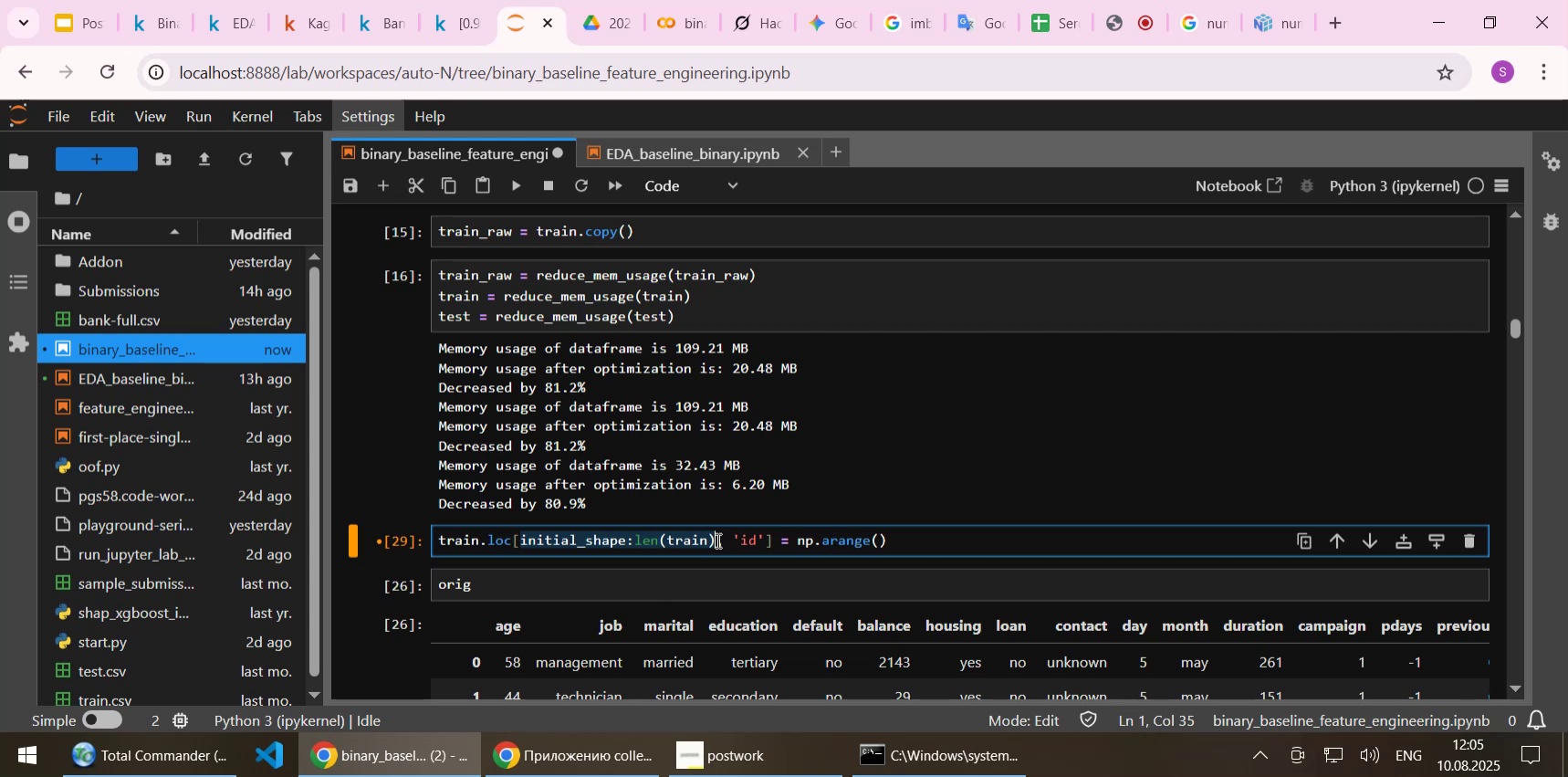 
key(Control+C)
 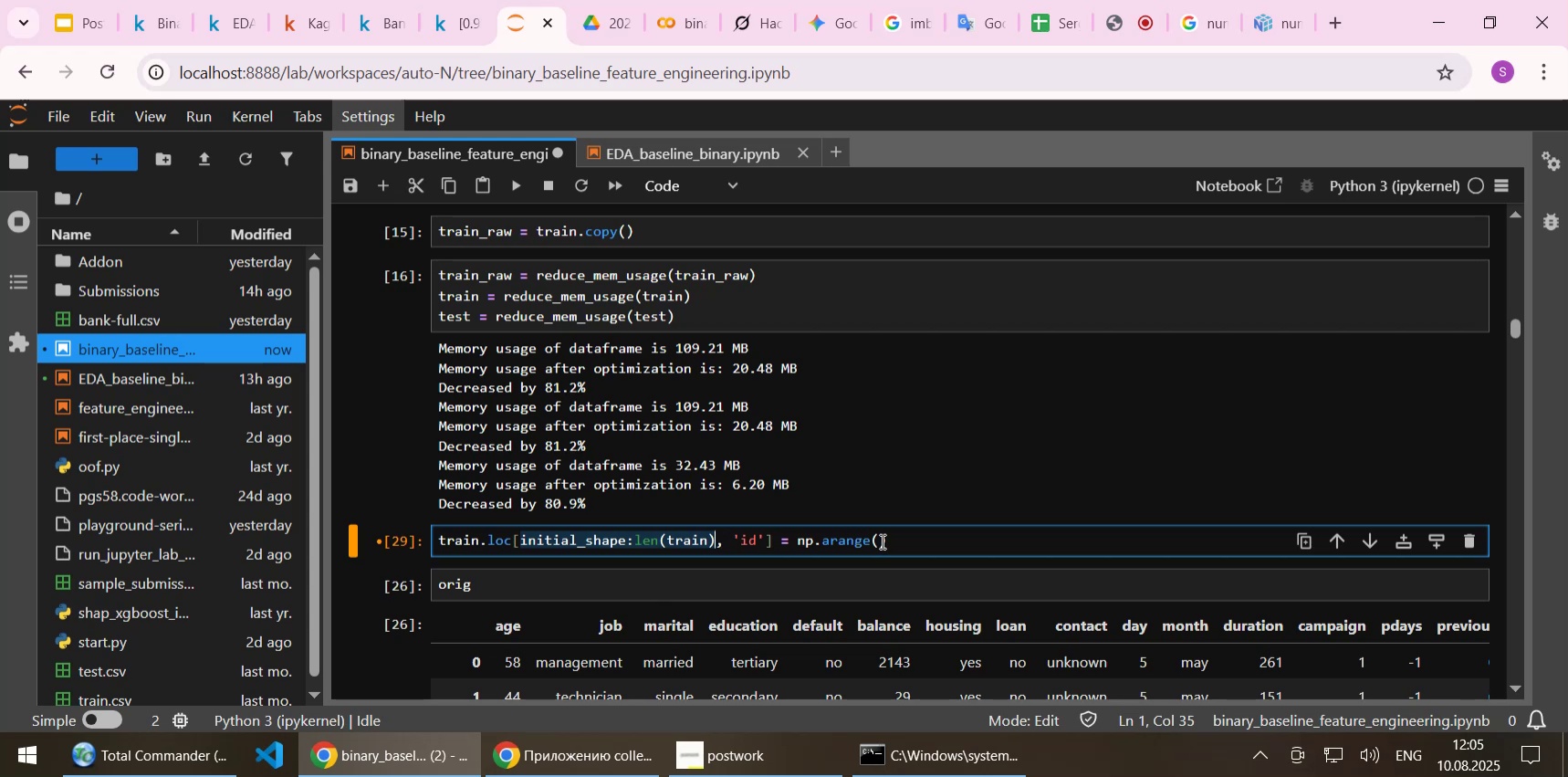 
left_click([878, 540])
 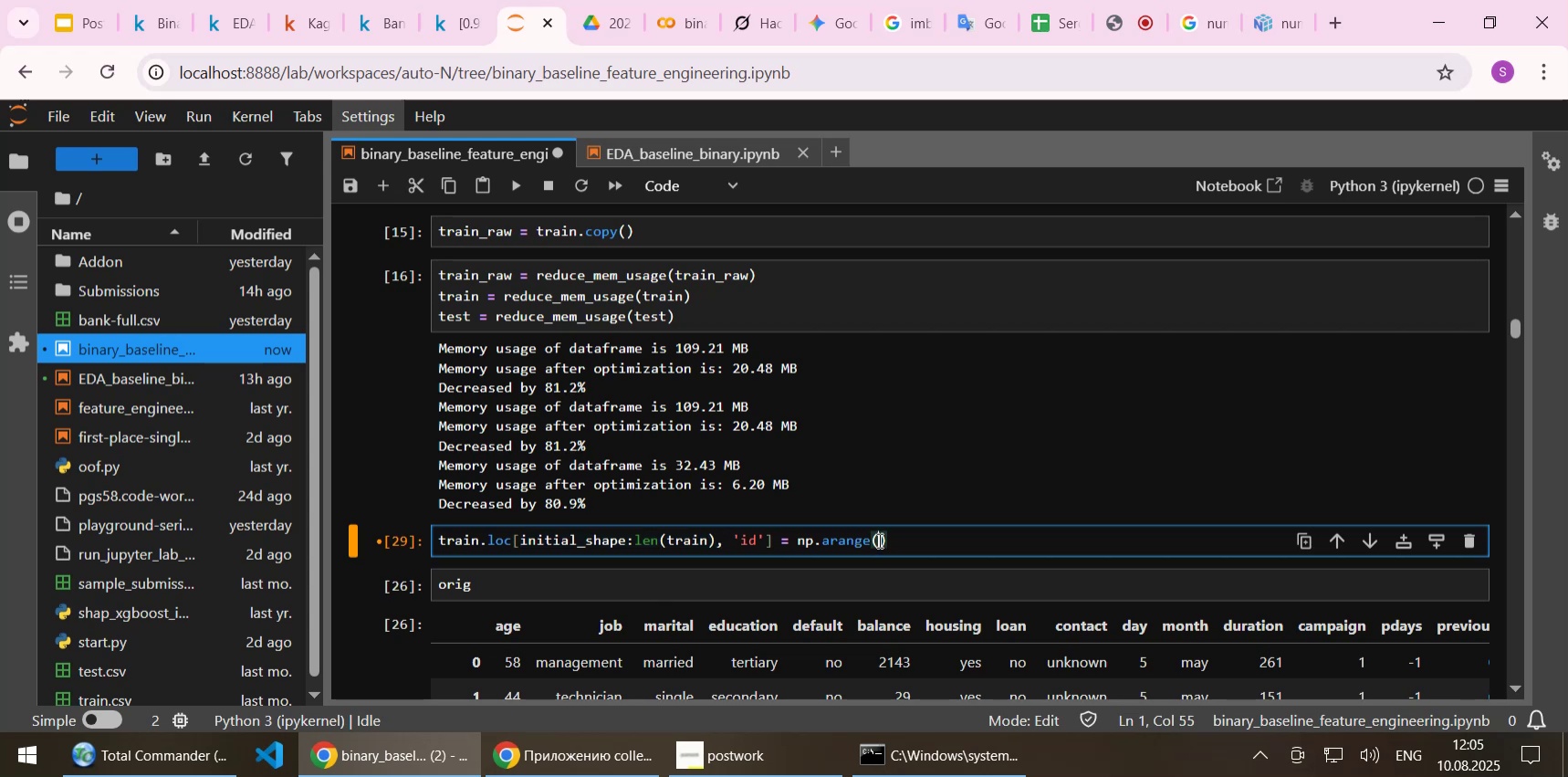 
key(Control+ControlLeft)
 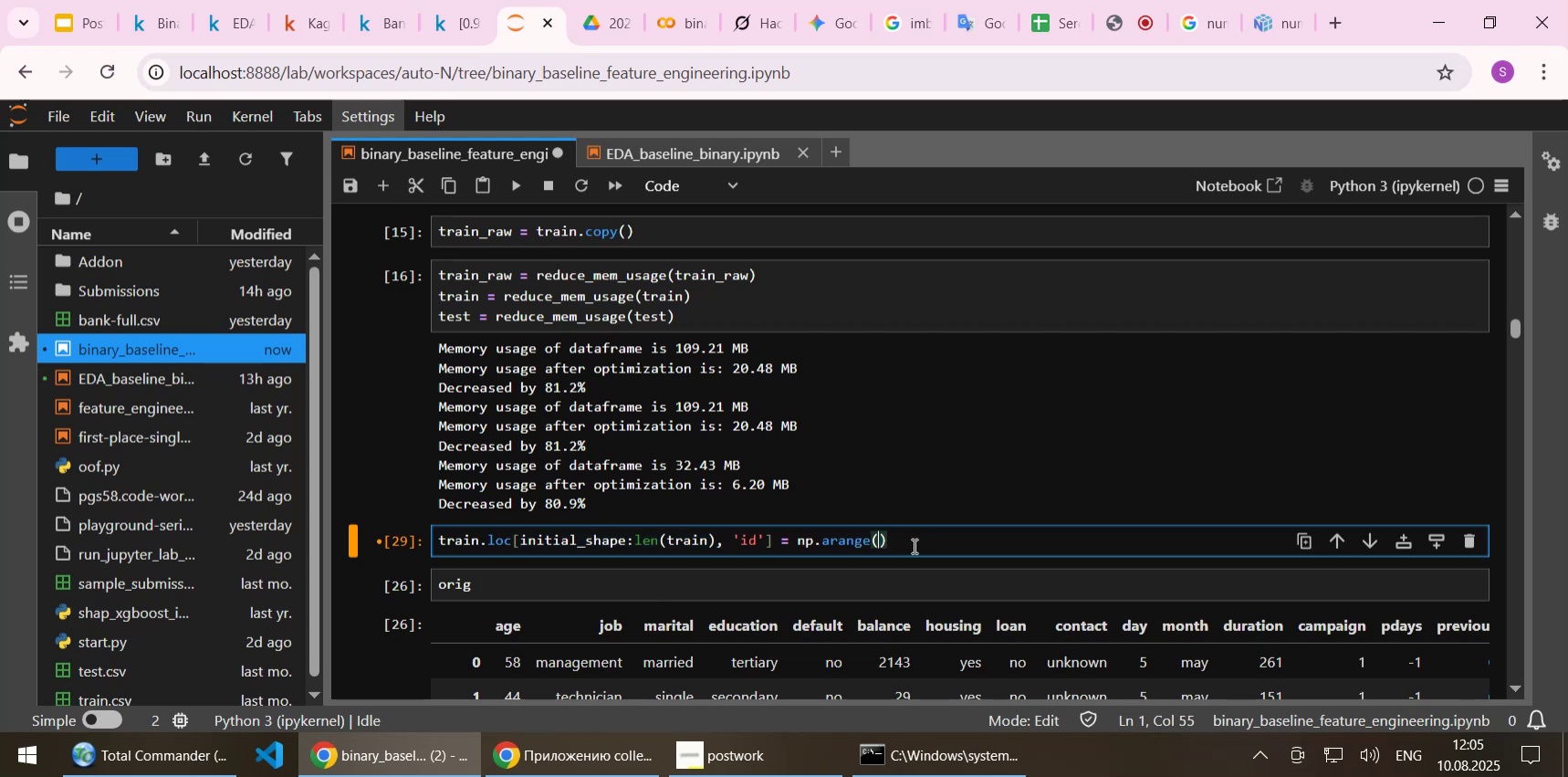 
key(Control+V)
 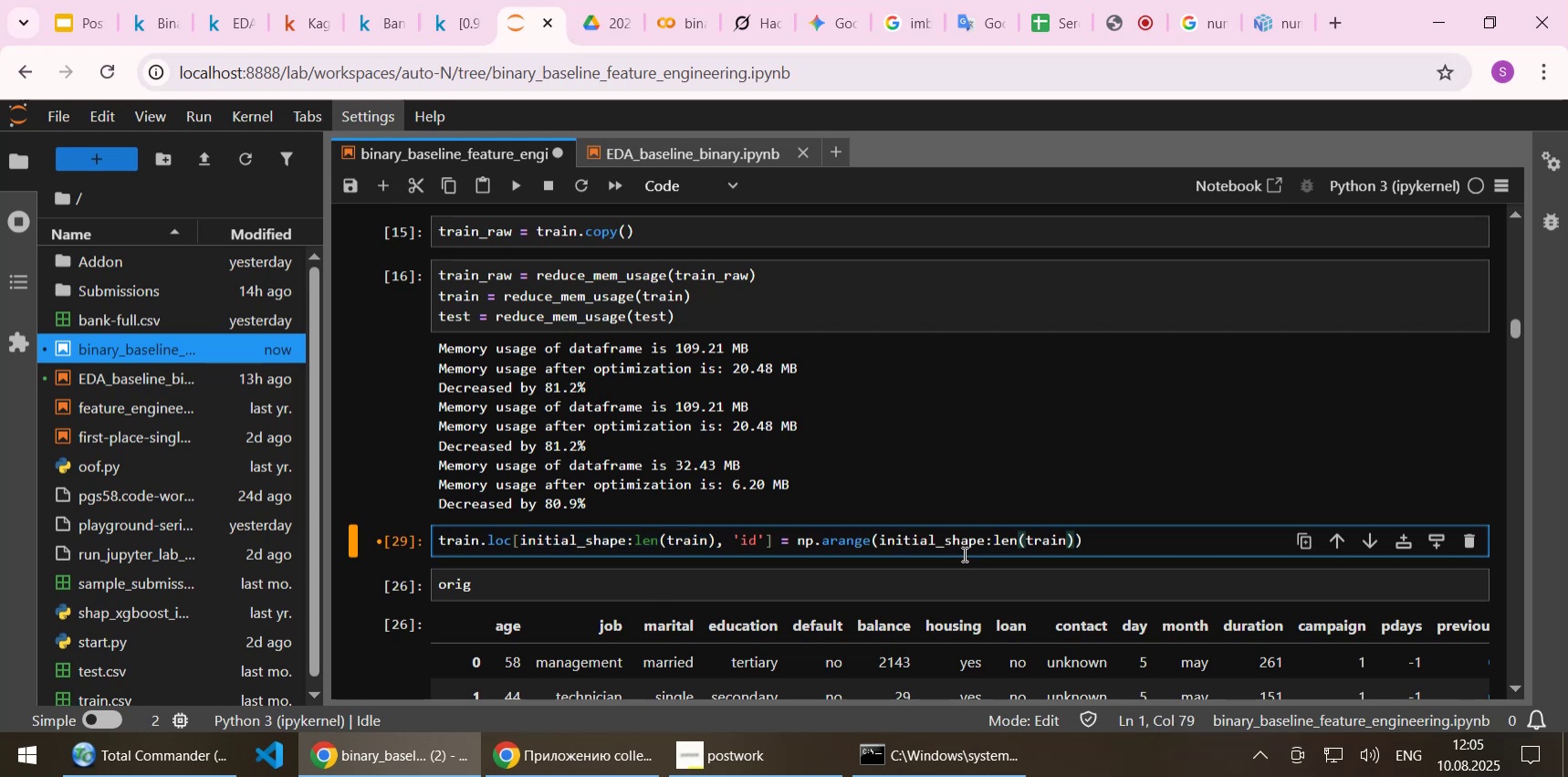 
key(Comma)
 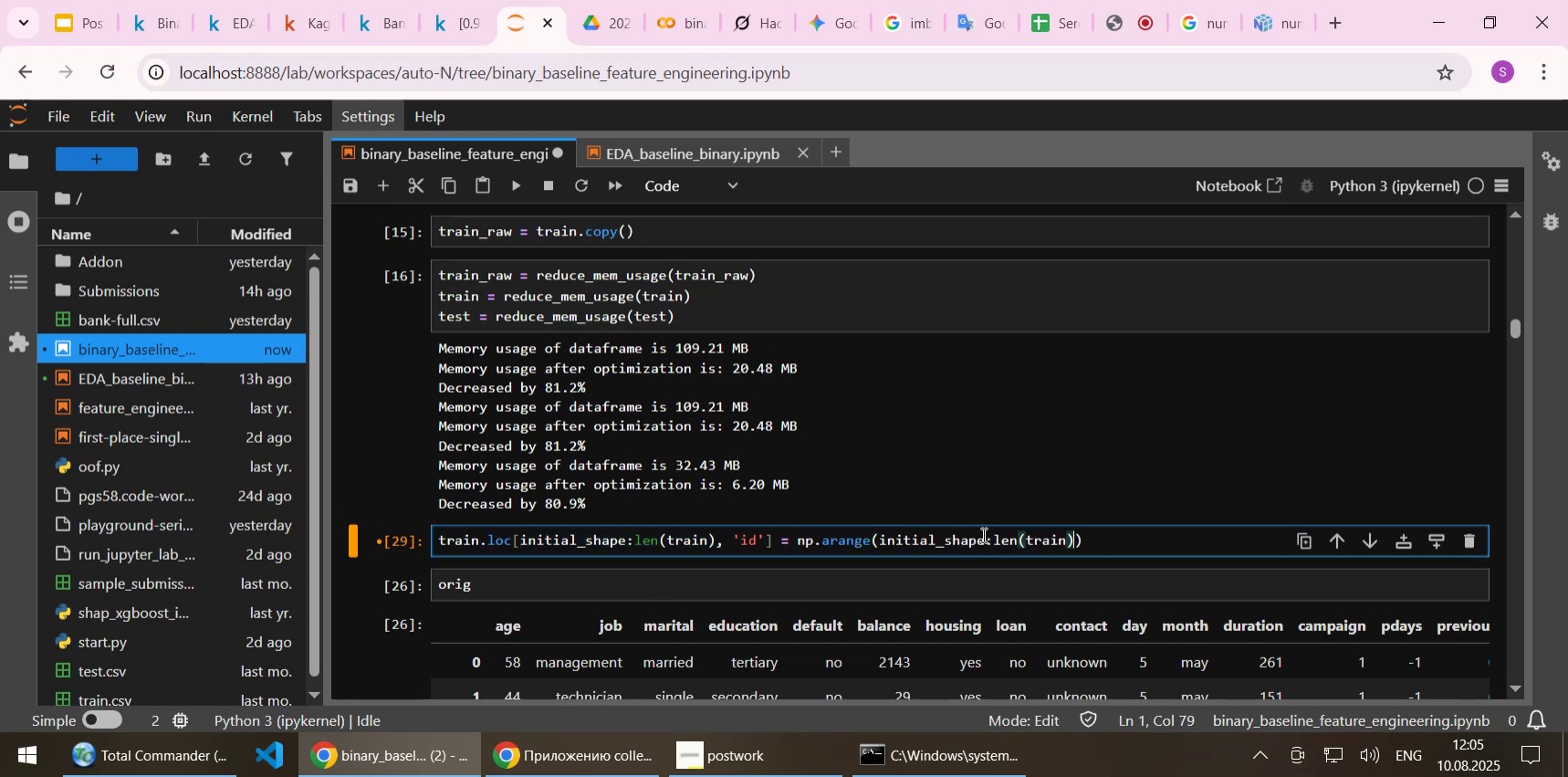 
key(1)
 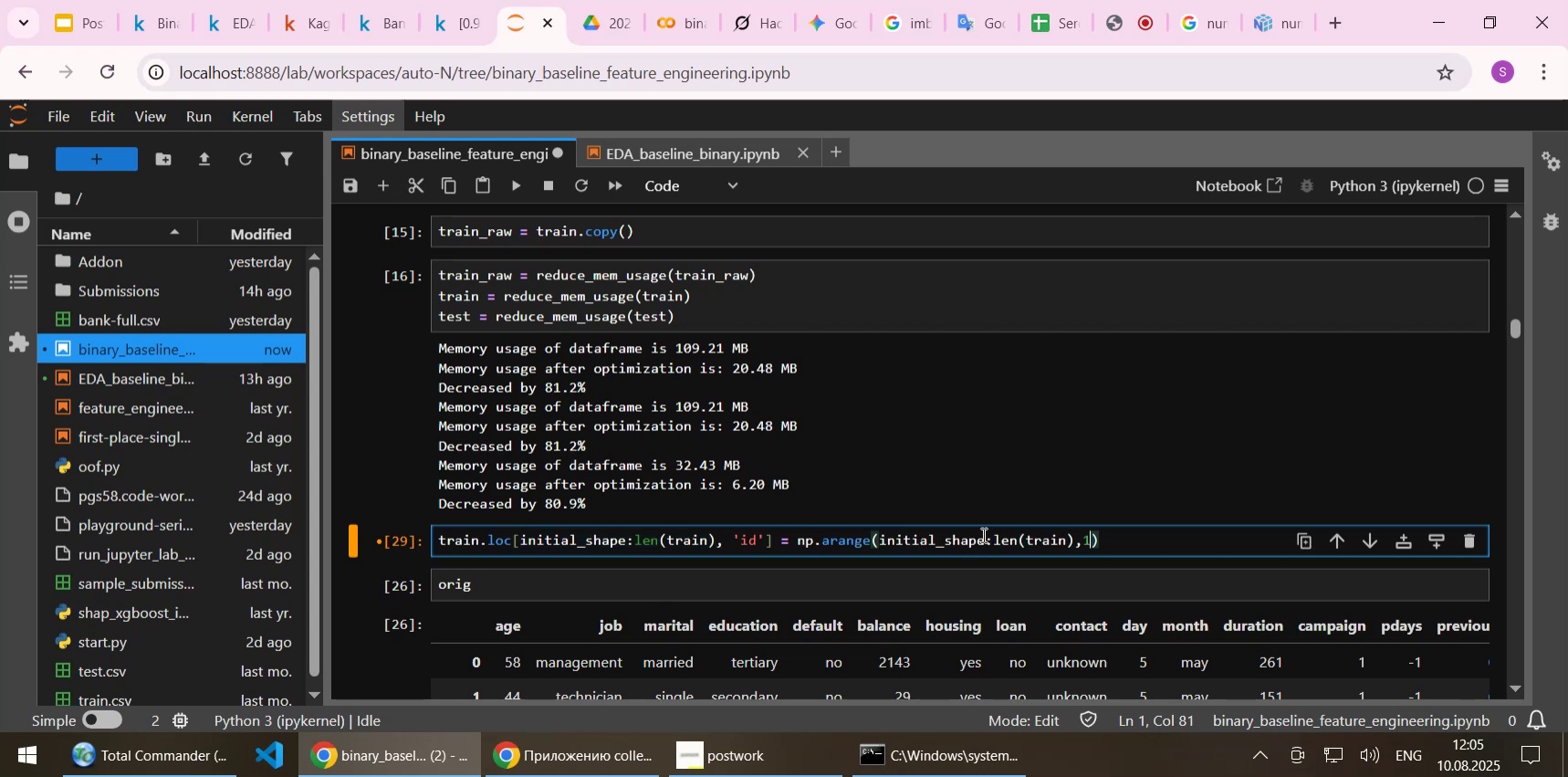 
hold_key(key=ArrowLeft, duration=0.82)
 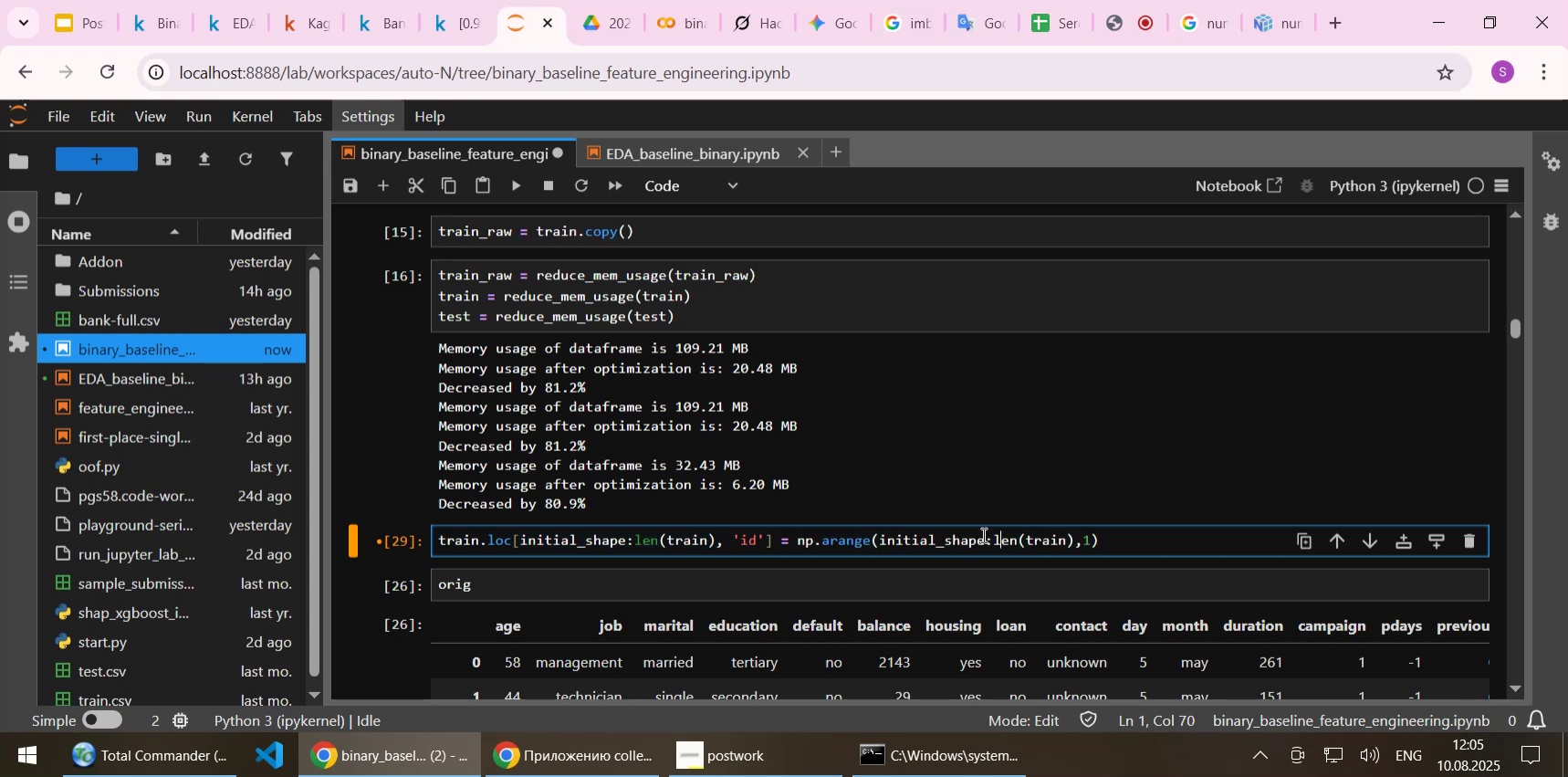 
key(ArrowLeft)
 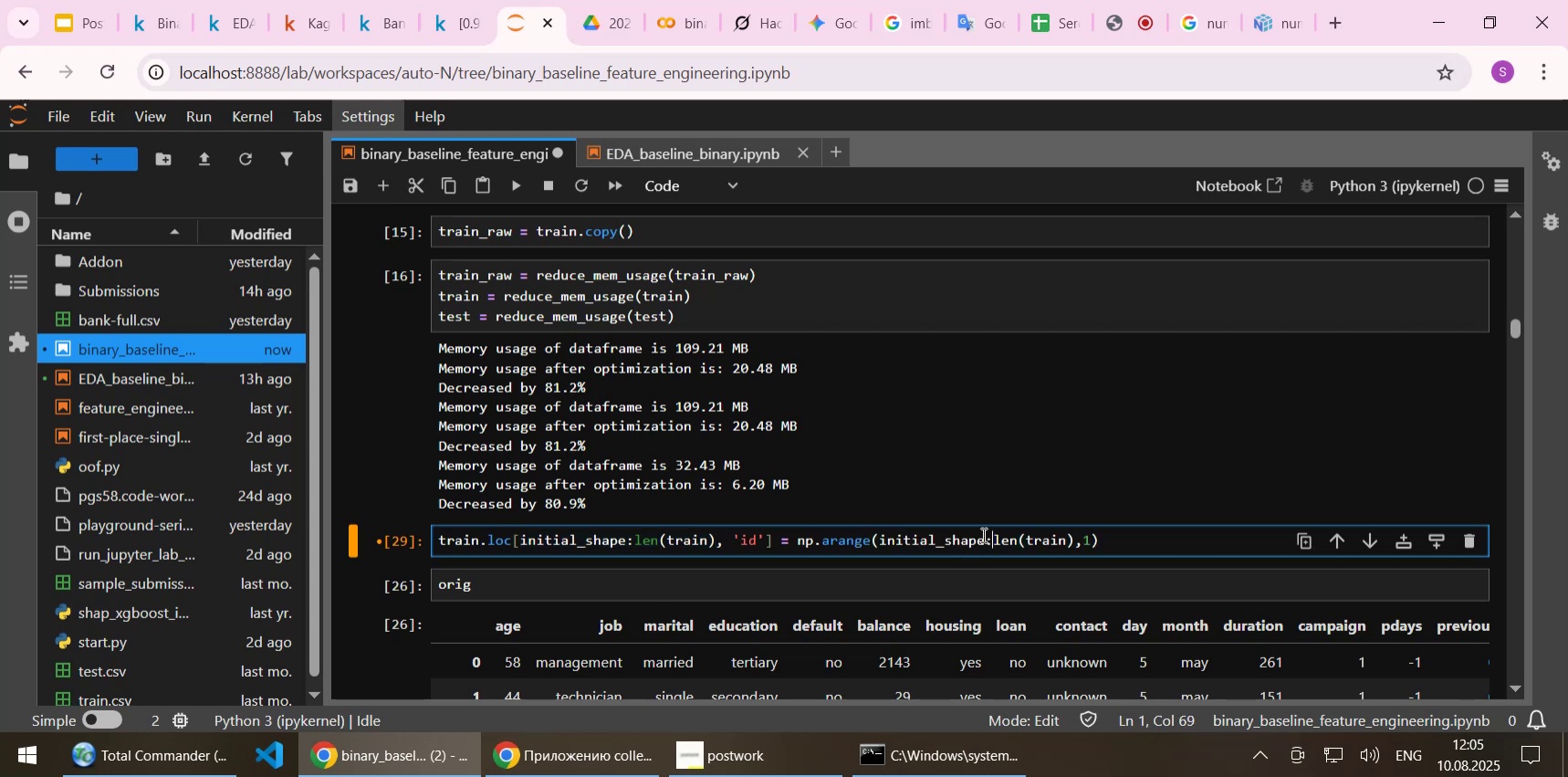 
key(ArrowLeft)
 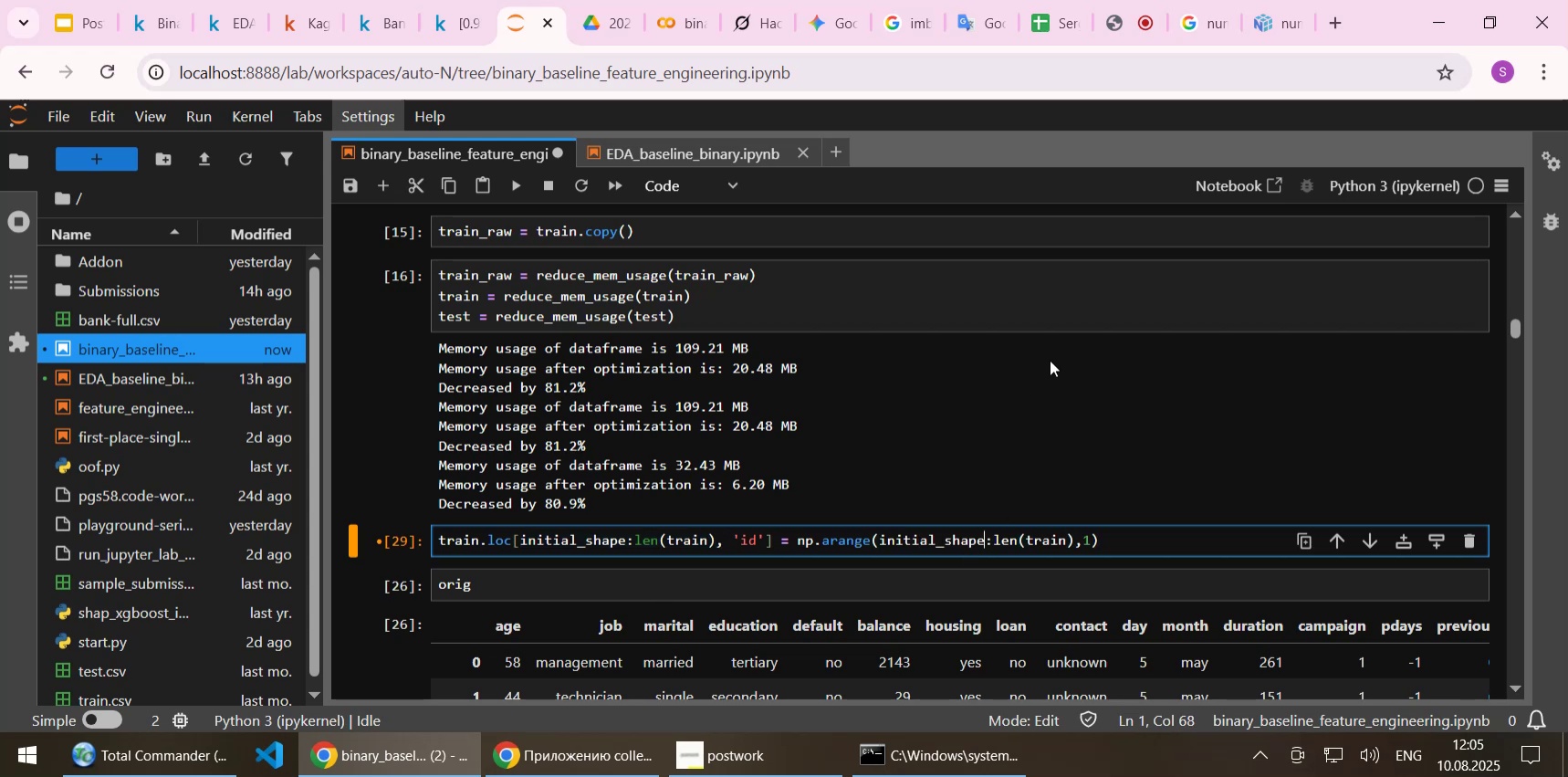 
key(Delete)
 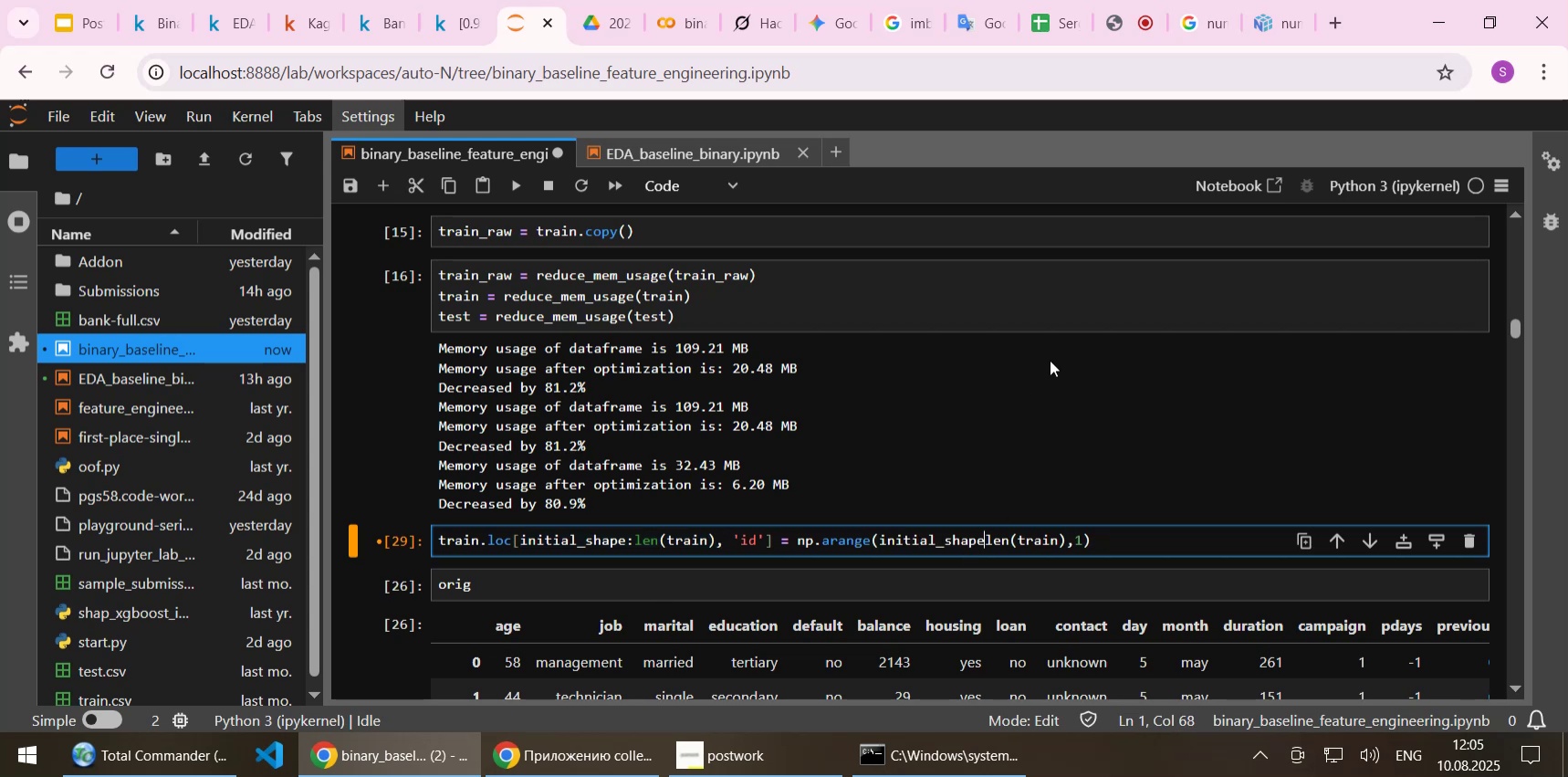 
key(Comma)
 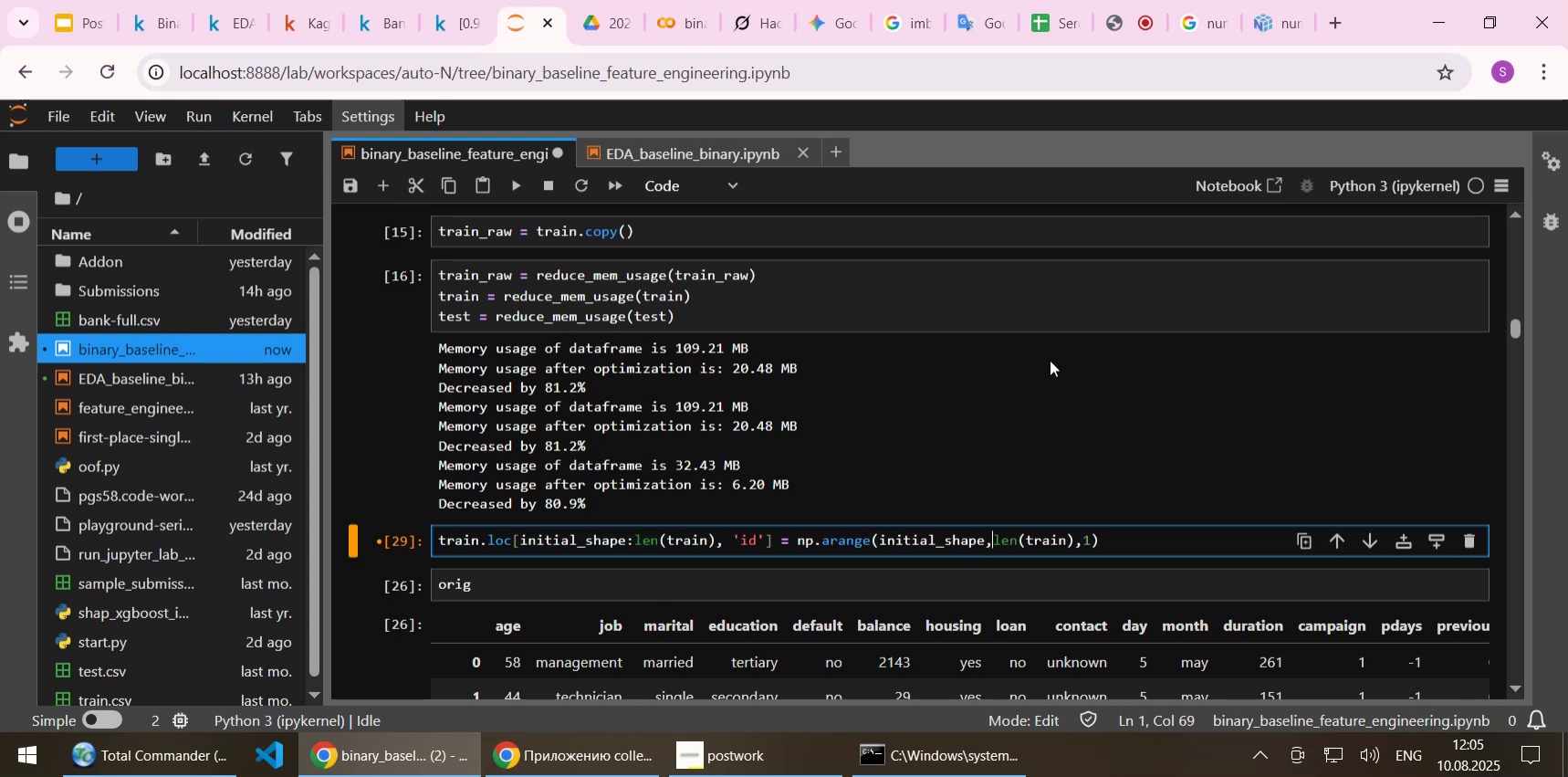 
key(Shift+Enter)
 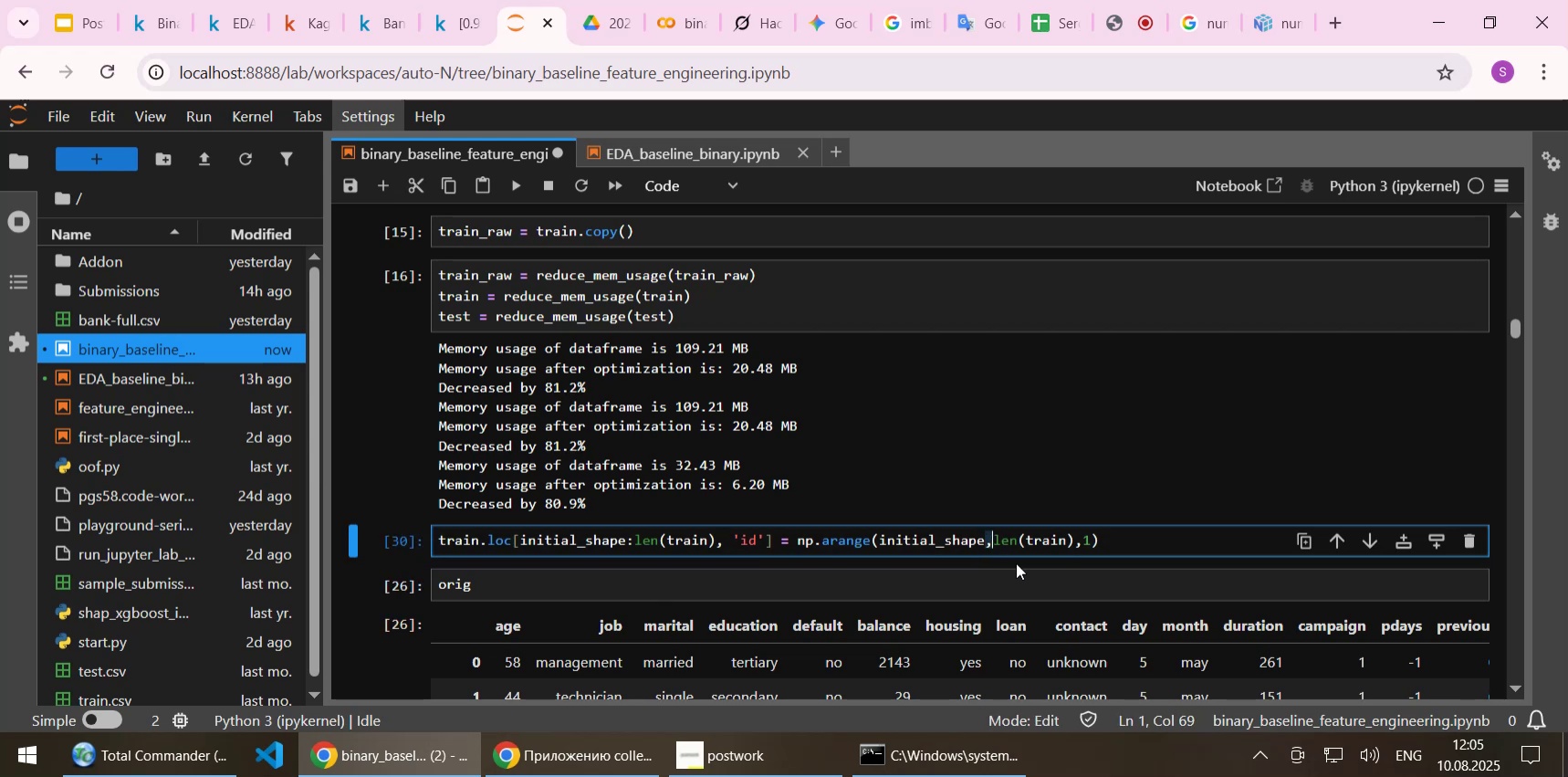 
key(Space)
 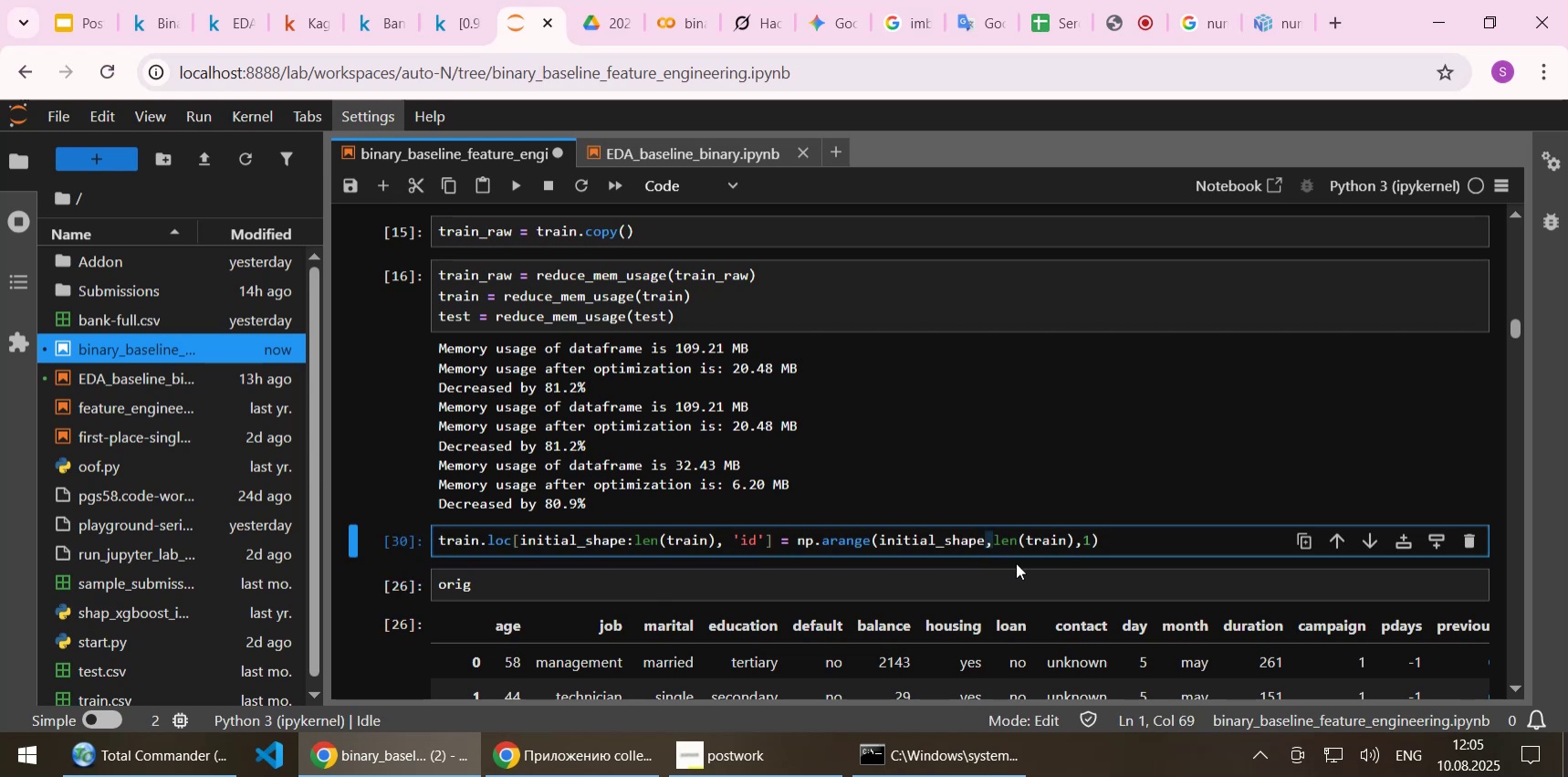 
hold_key(key=ArrowRight, duration=0.39)
 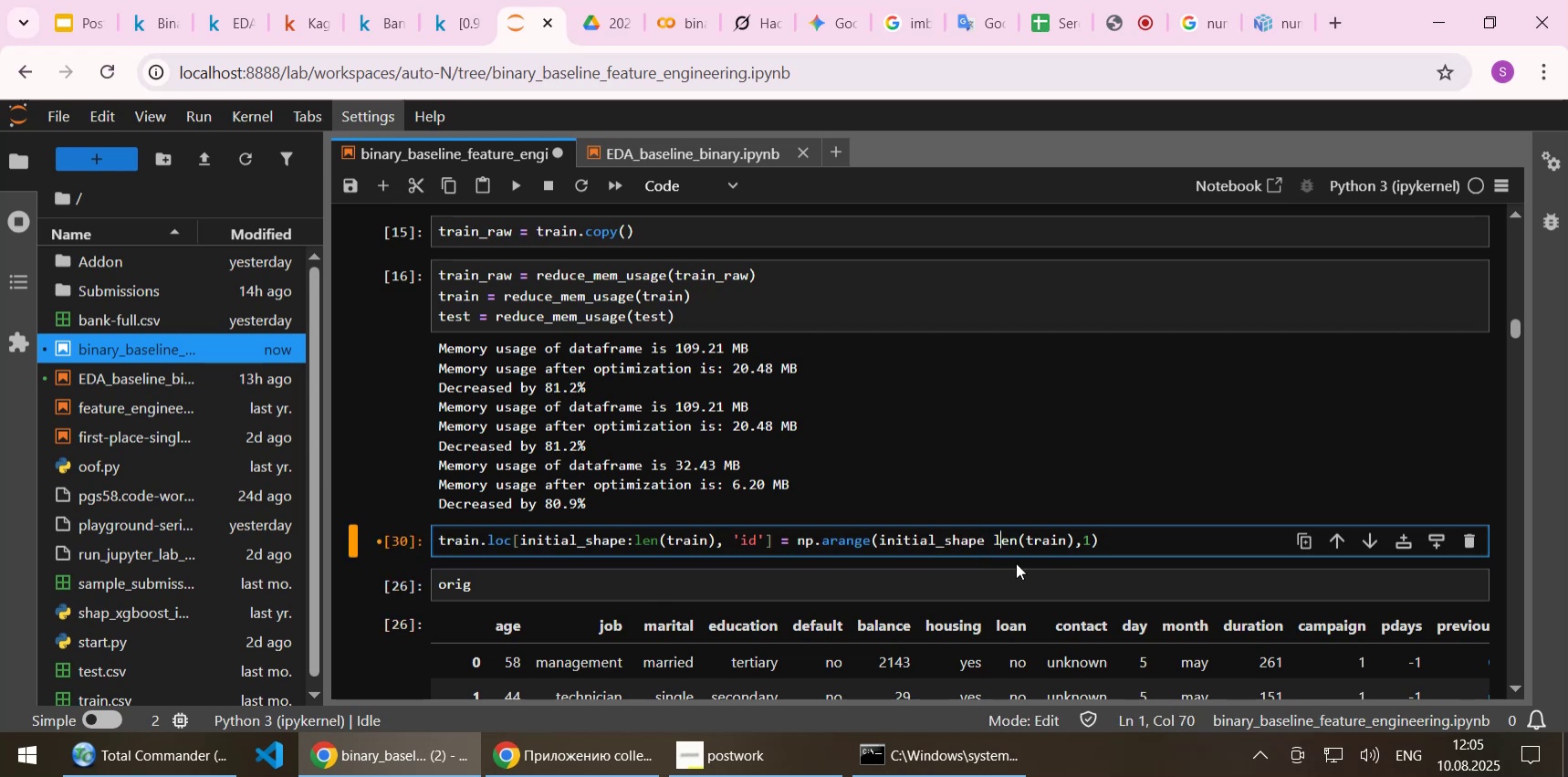 
key(ArrowLeft)
 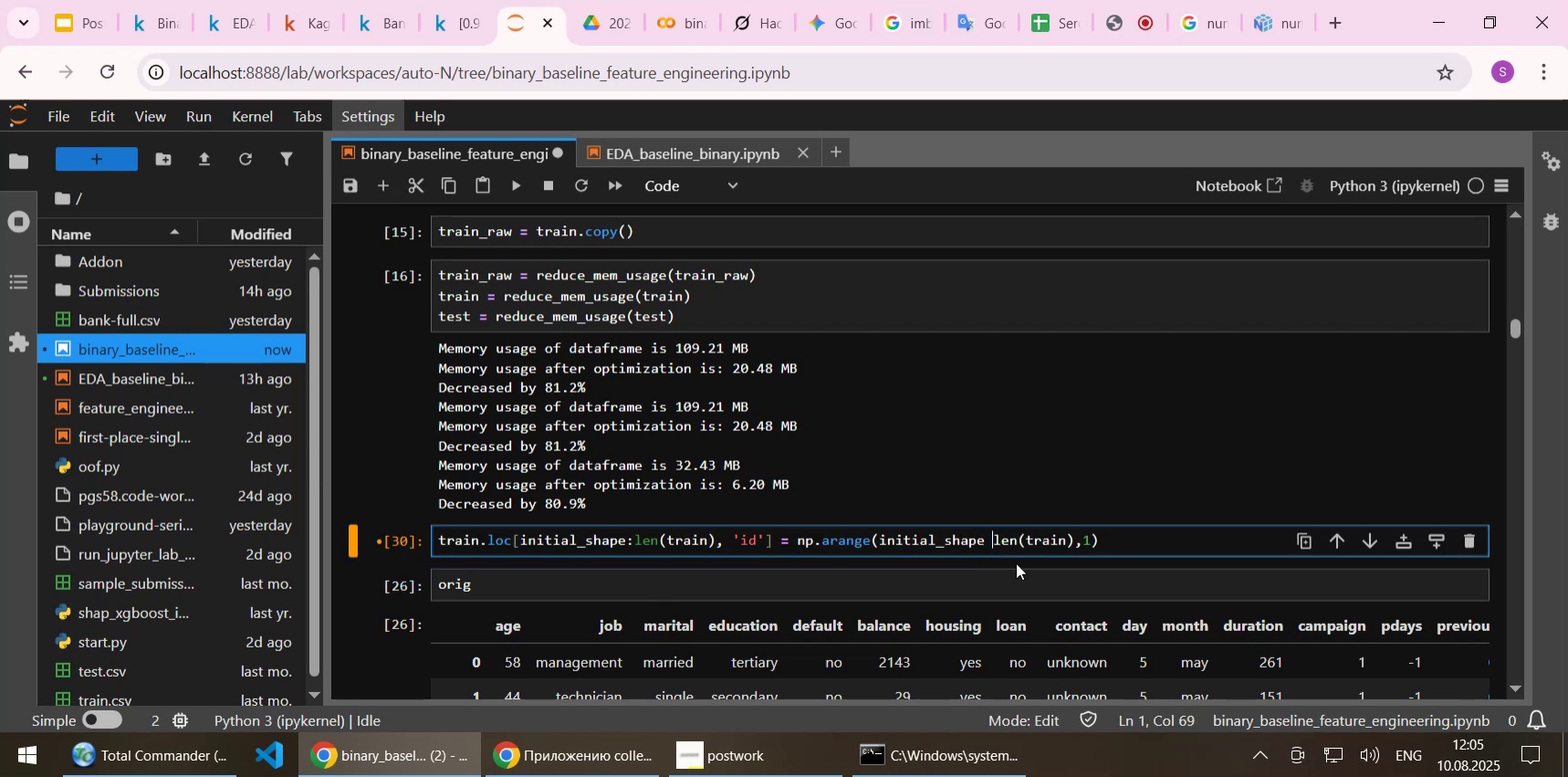 
key(ArrowLeft)
 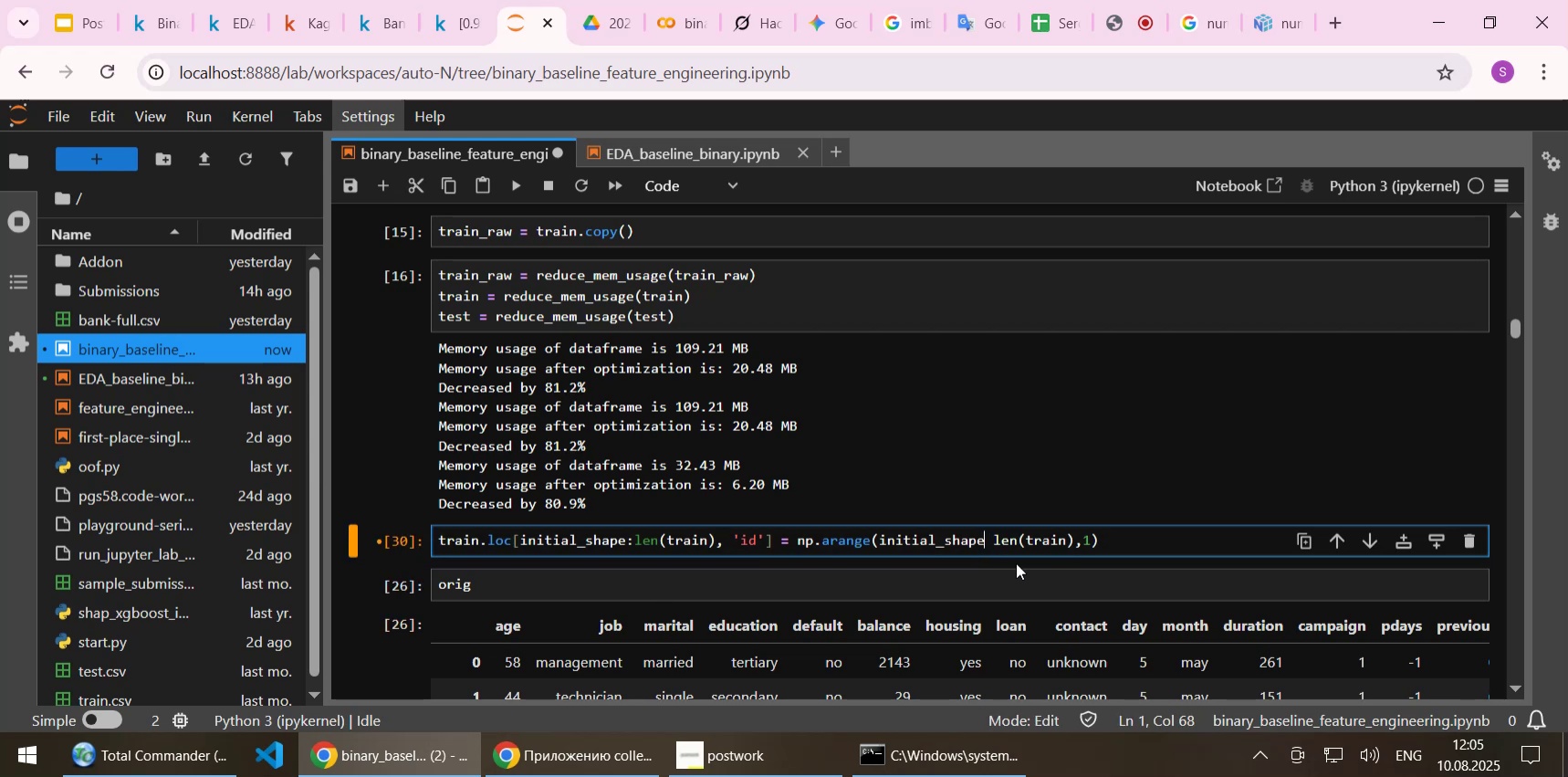 
key(Comma)
 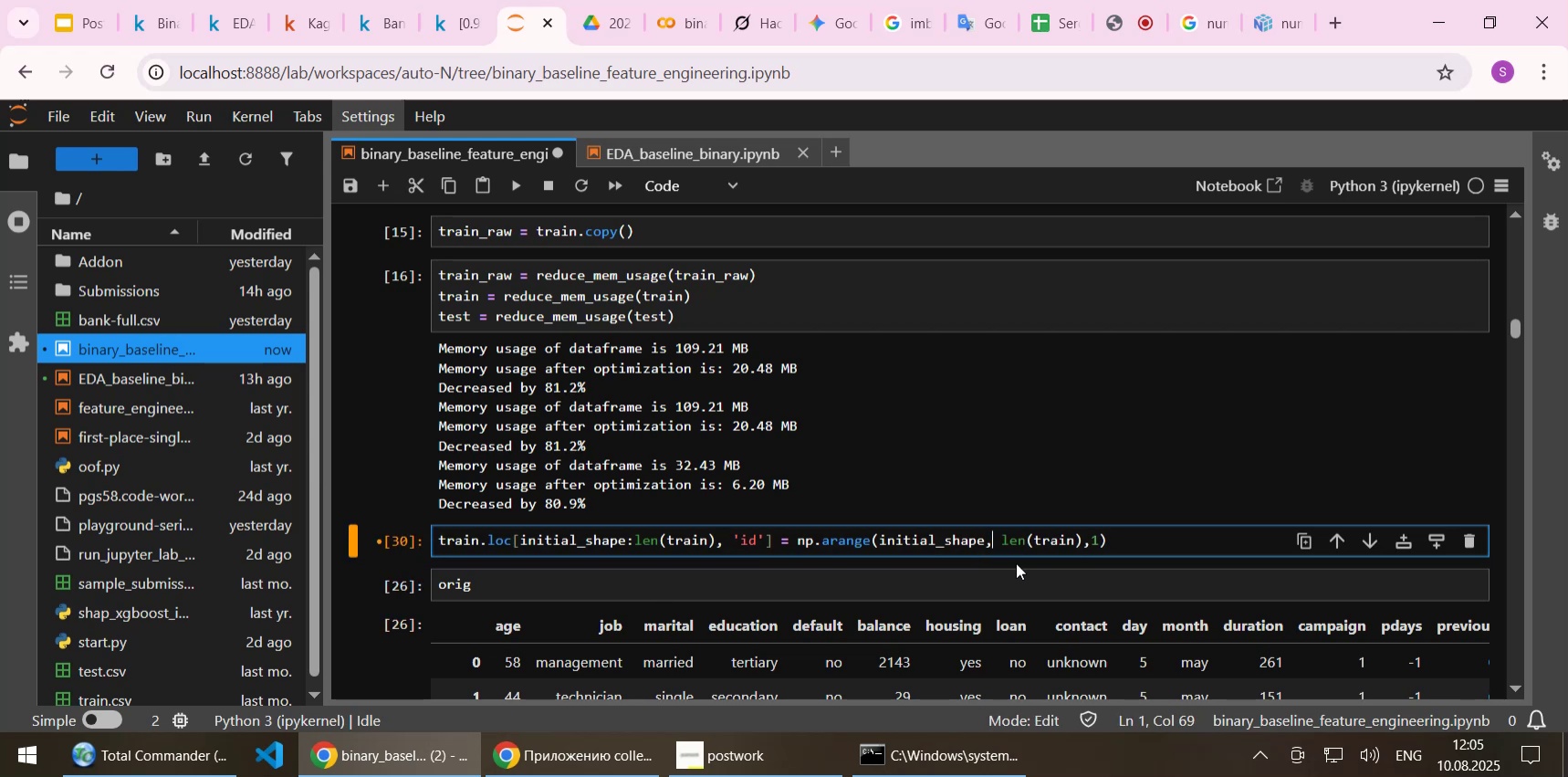 
hold_key(key=ArrowRight, duration=0.77)
 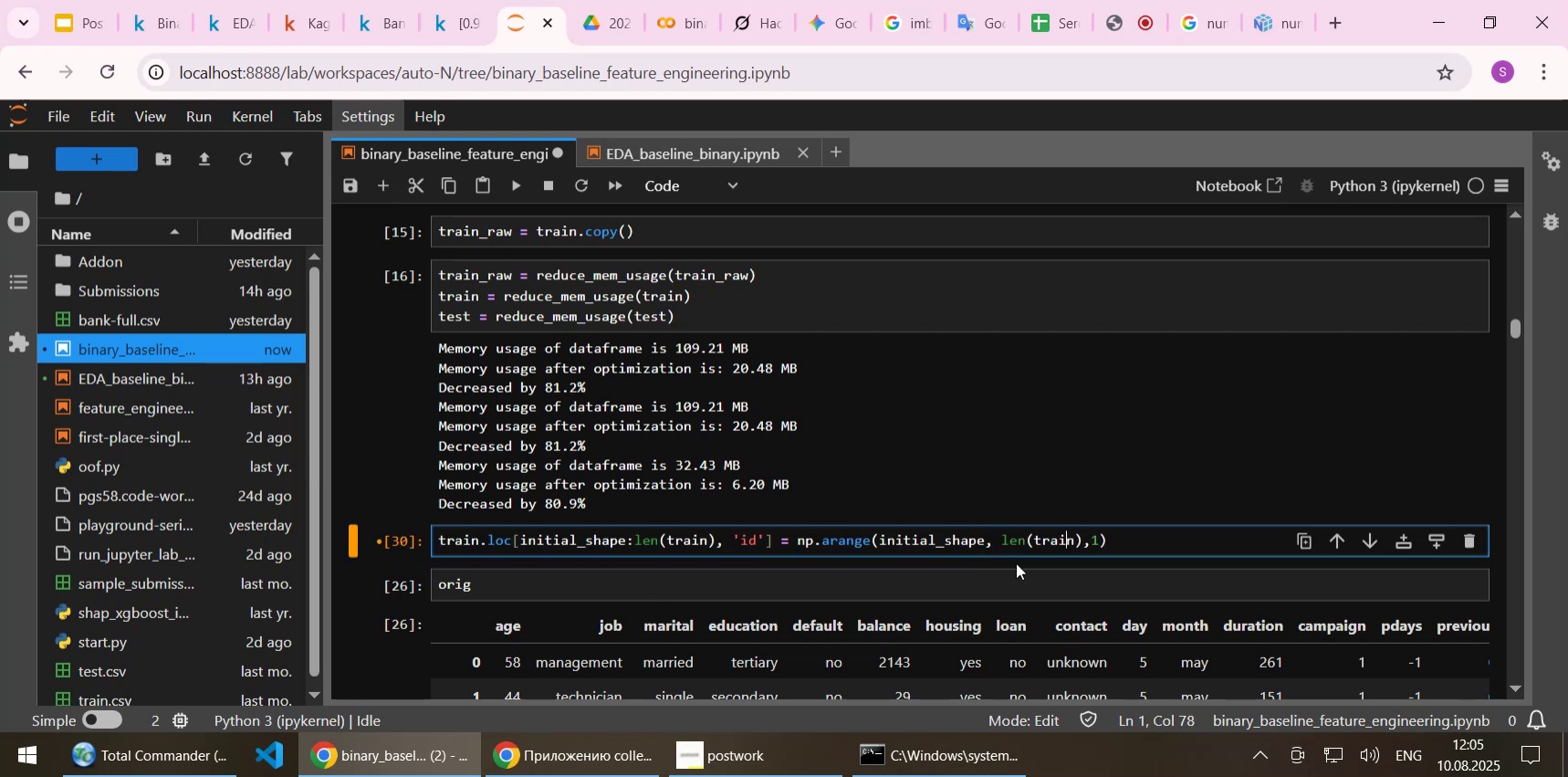 
key(ArrowRight)
 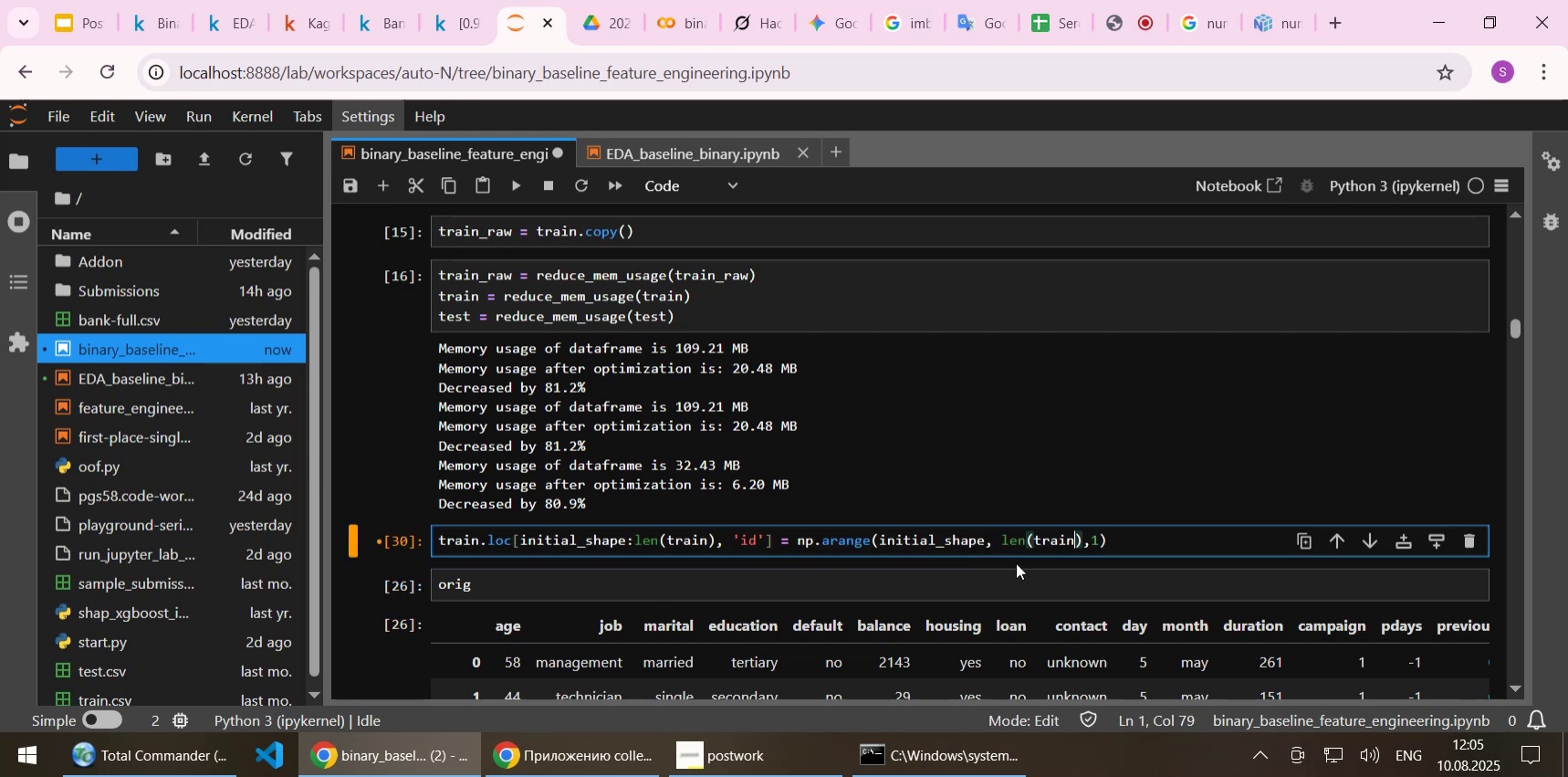 
key(ArrowRight)
 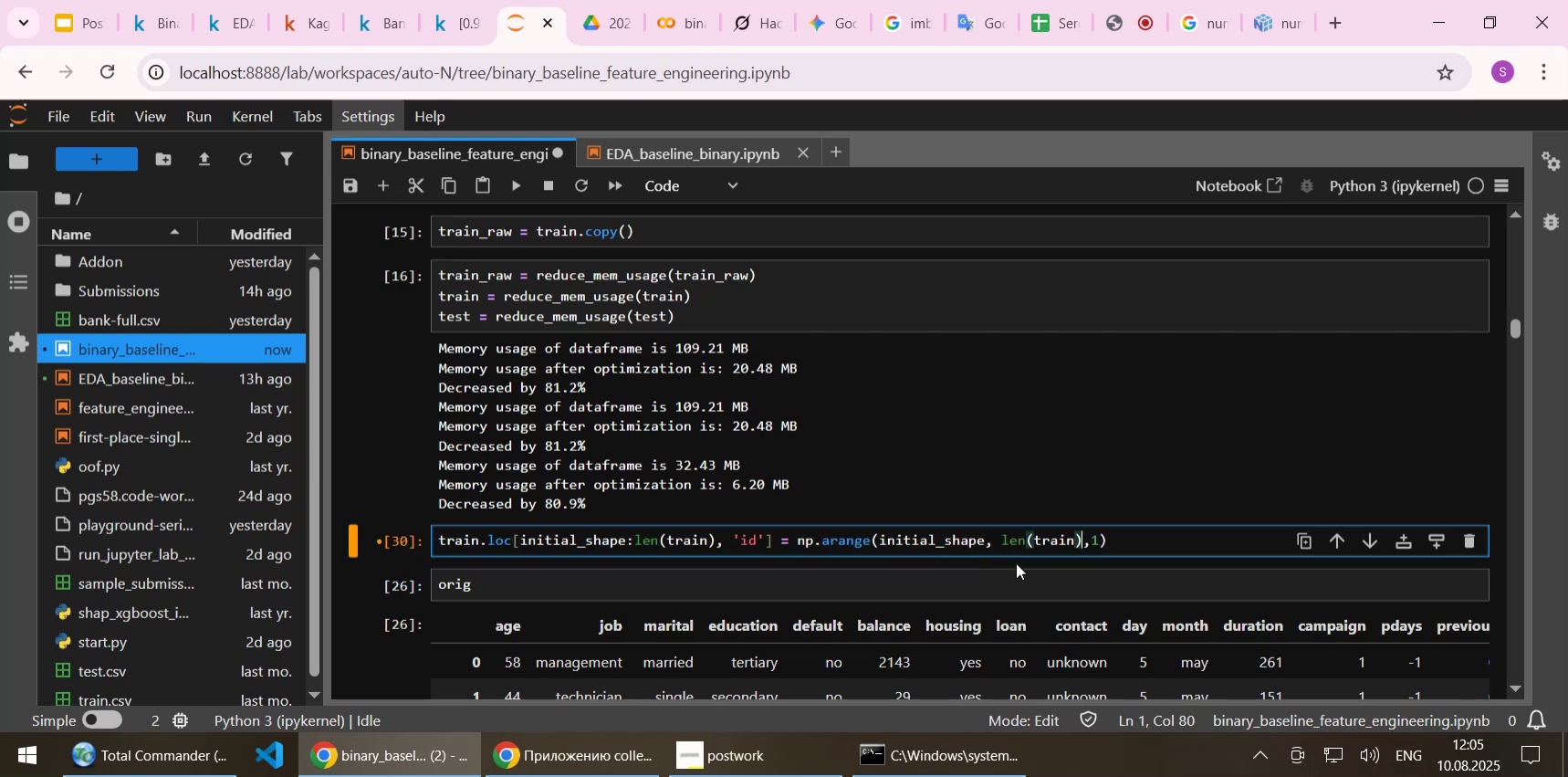 
key(ArrowRight)
 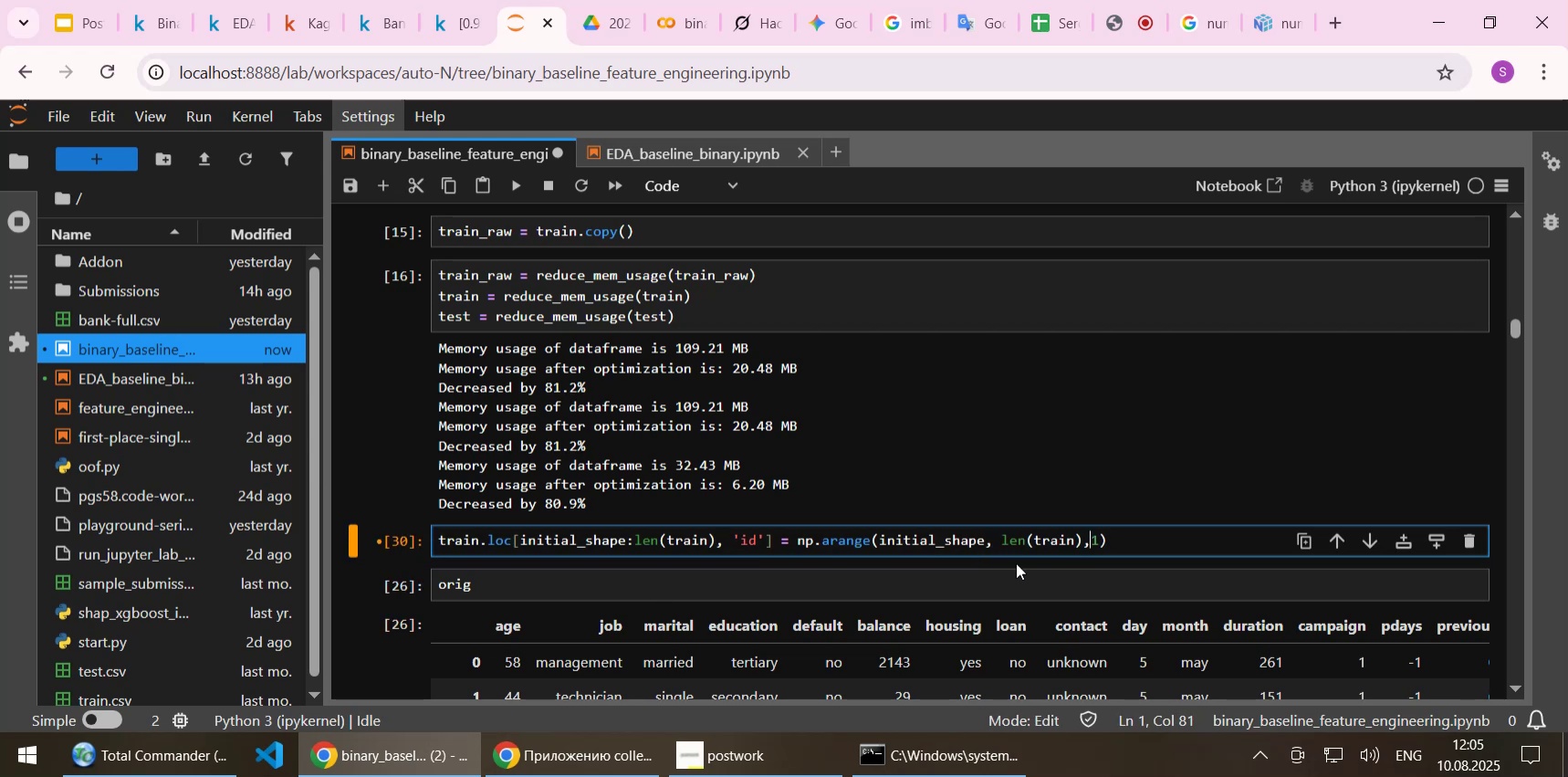 
key(Space)
 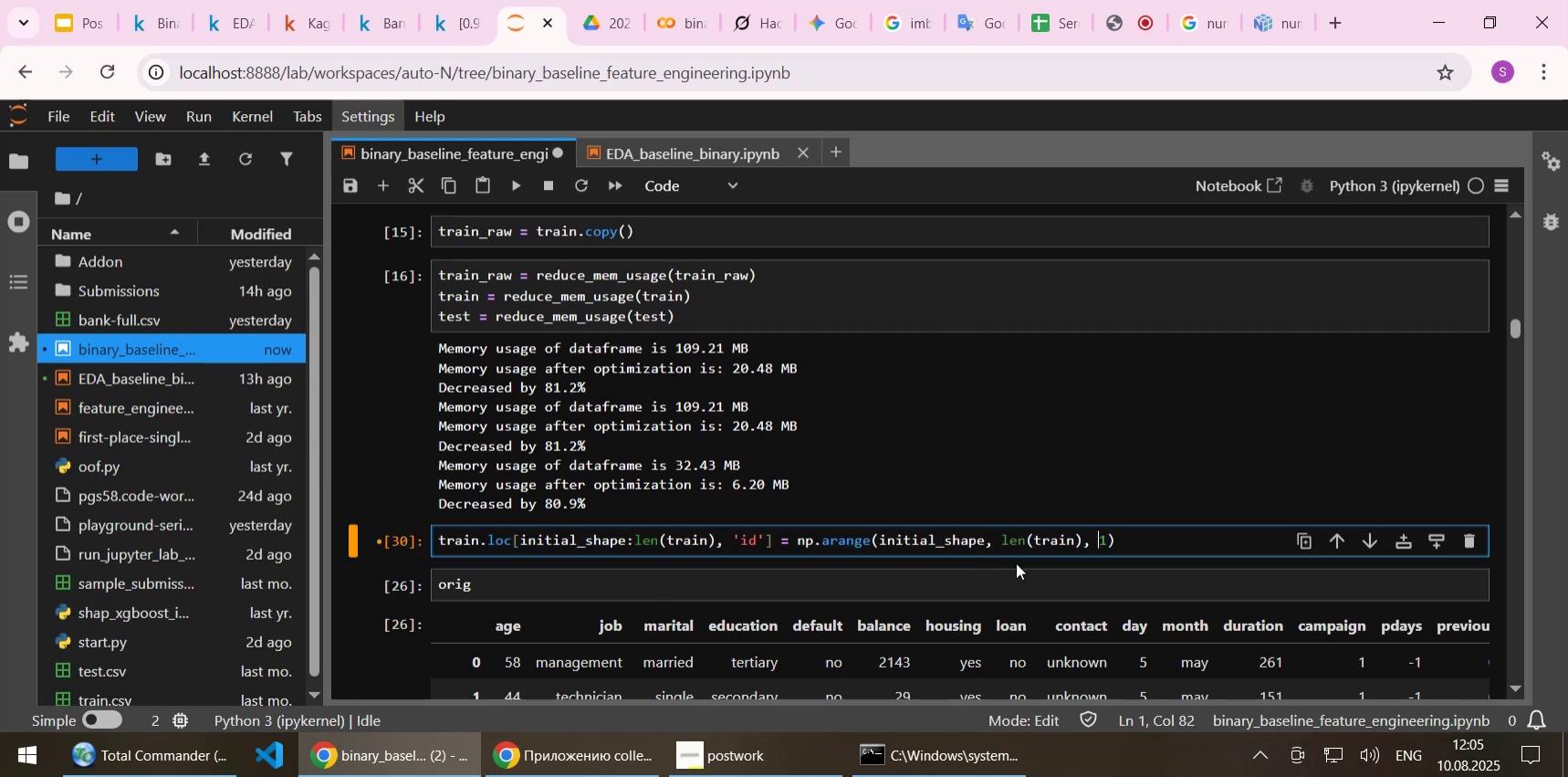 
key(Shift+ShiftLeft)
 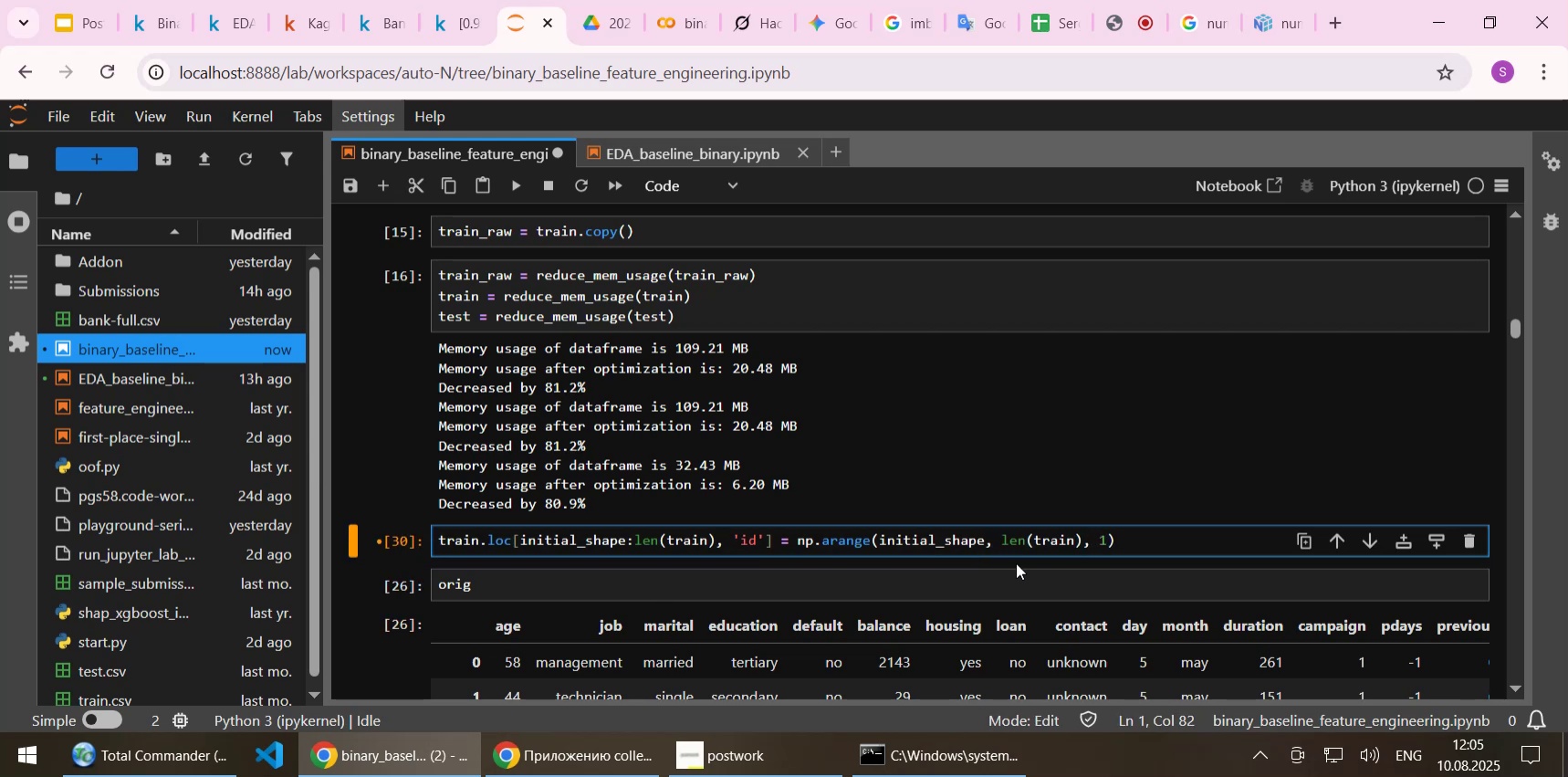 
key(Shift+Enter)
 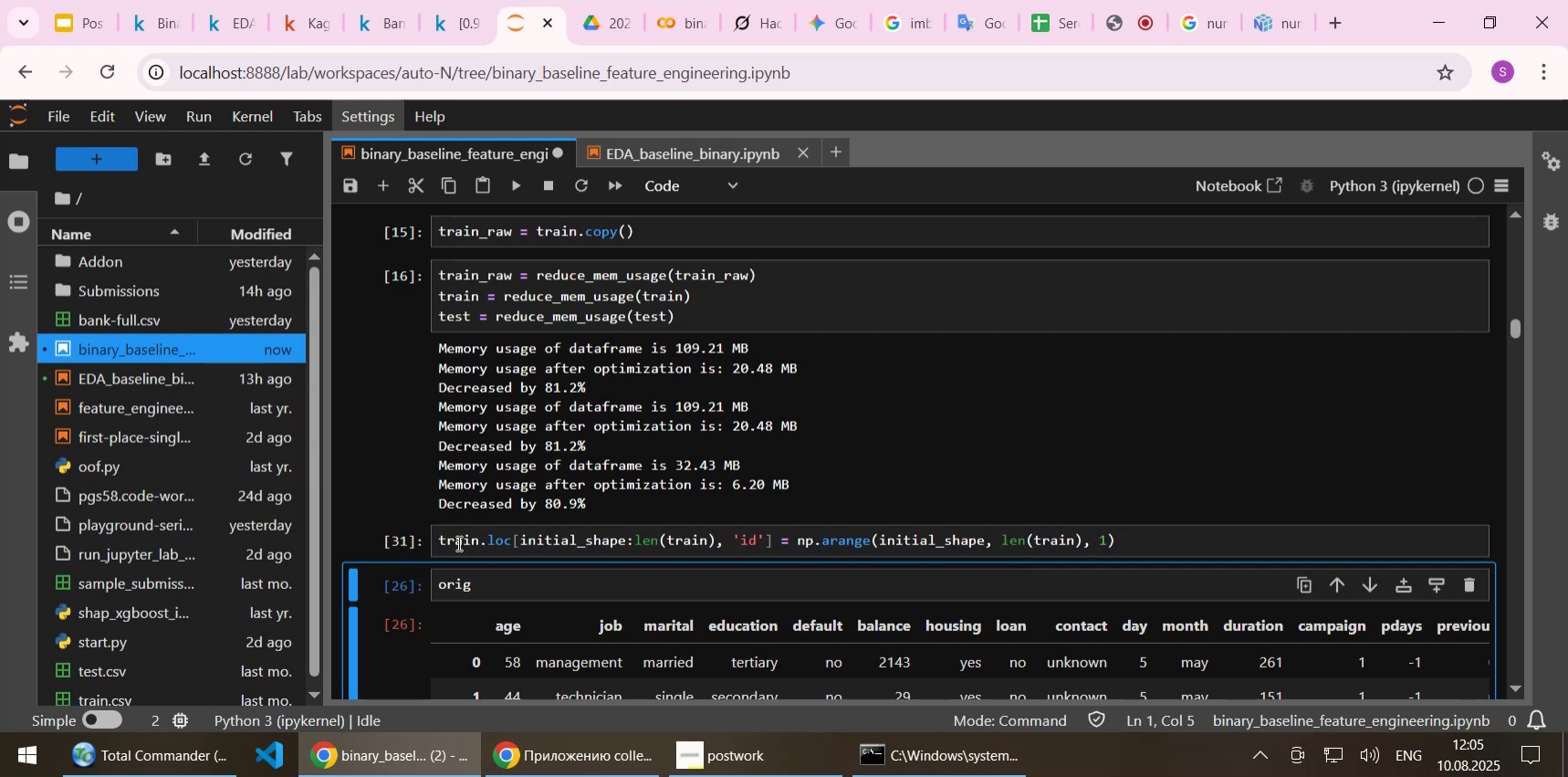 
double_click([456, 541])
 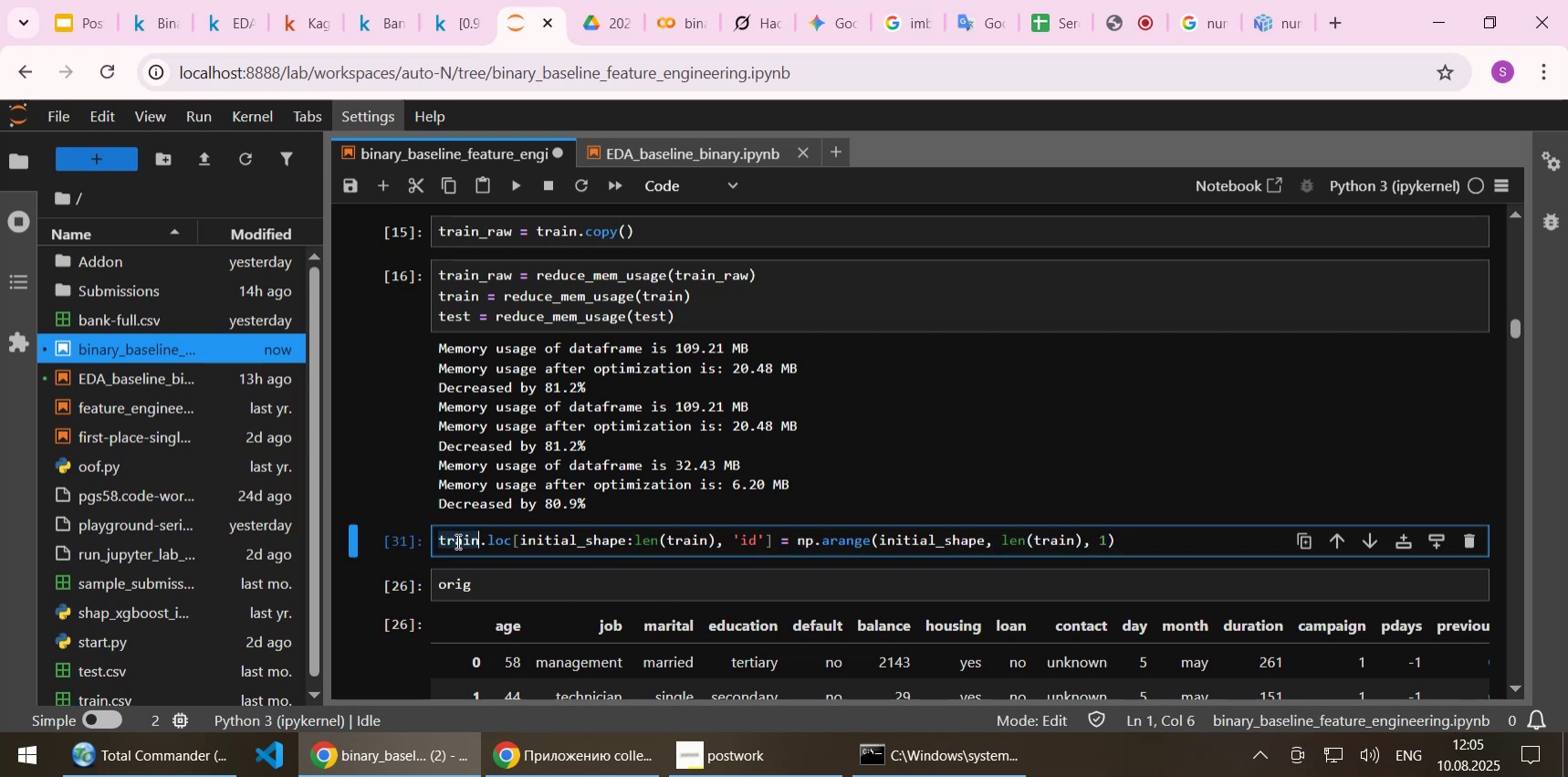 
key(Control+C)
 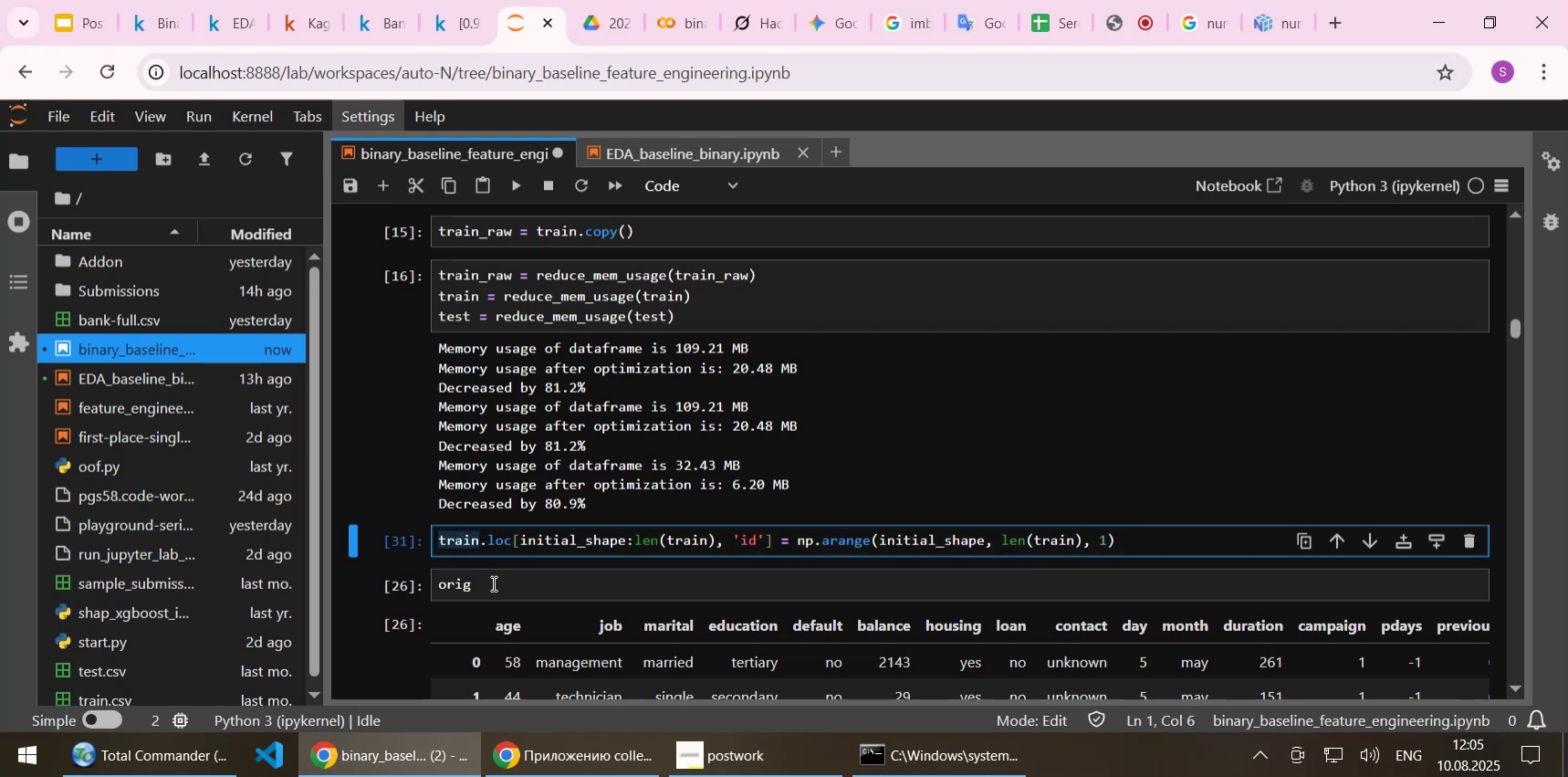 
left_click_drag(start_coordinate=[492, 583], to_coordinate=[423, 576])
 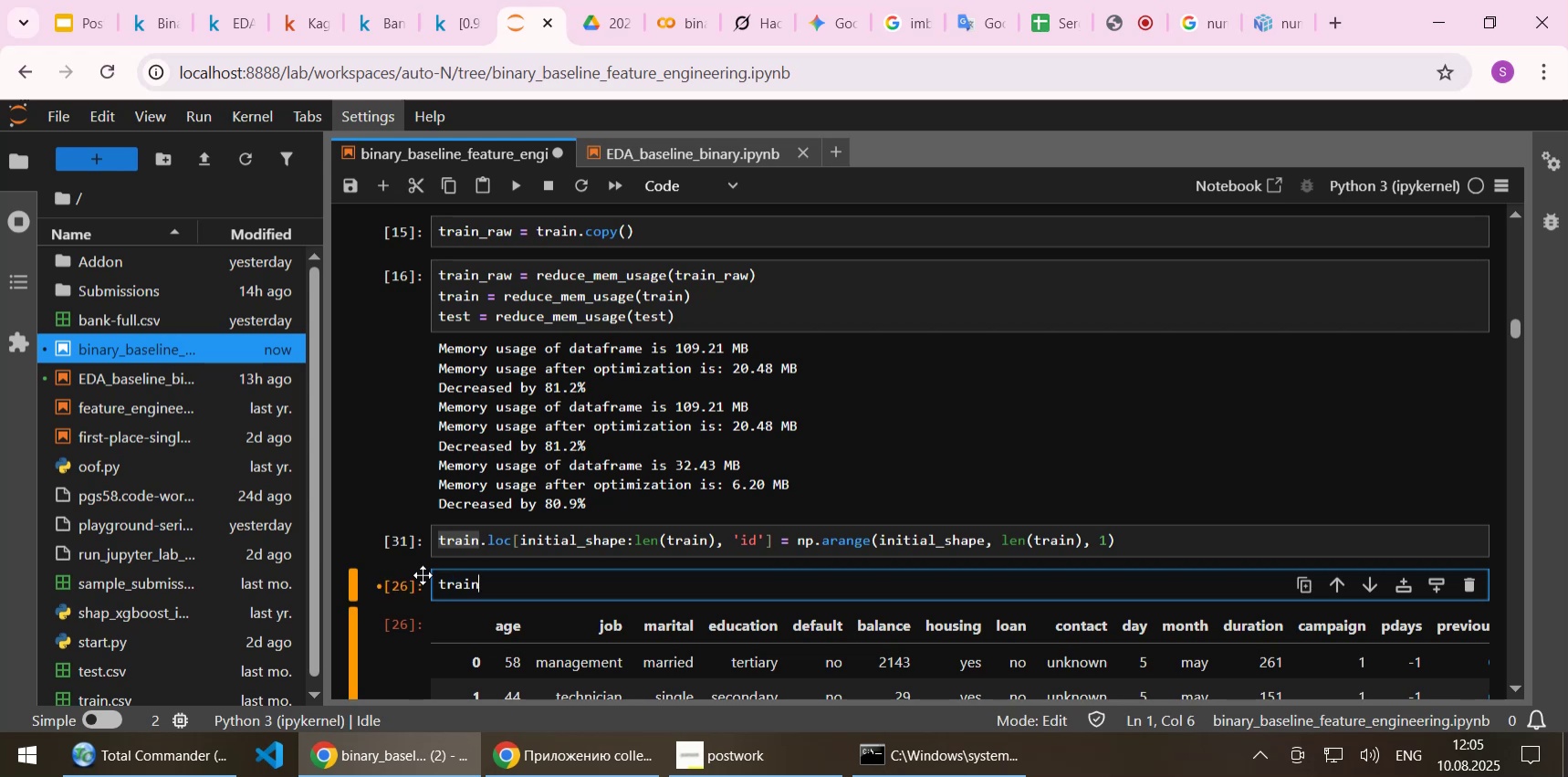 
key(Control+ControlLeft)
 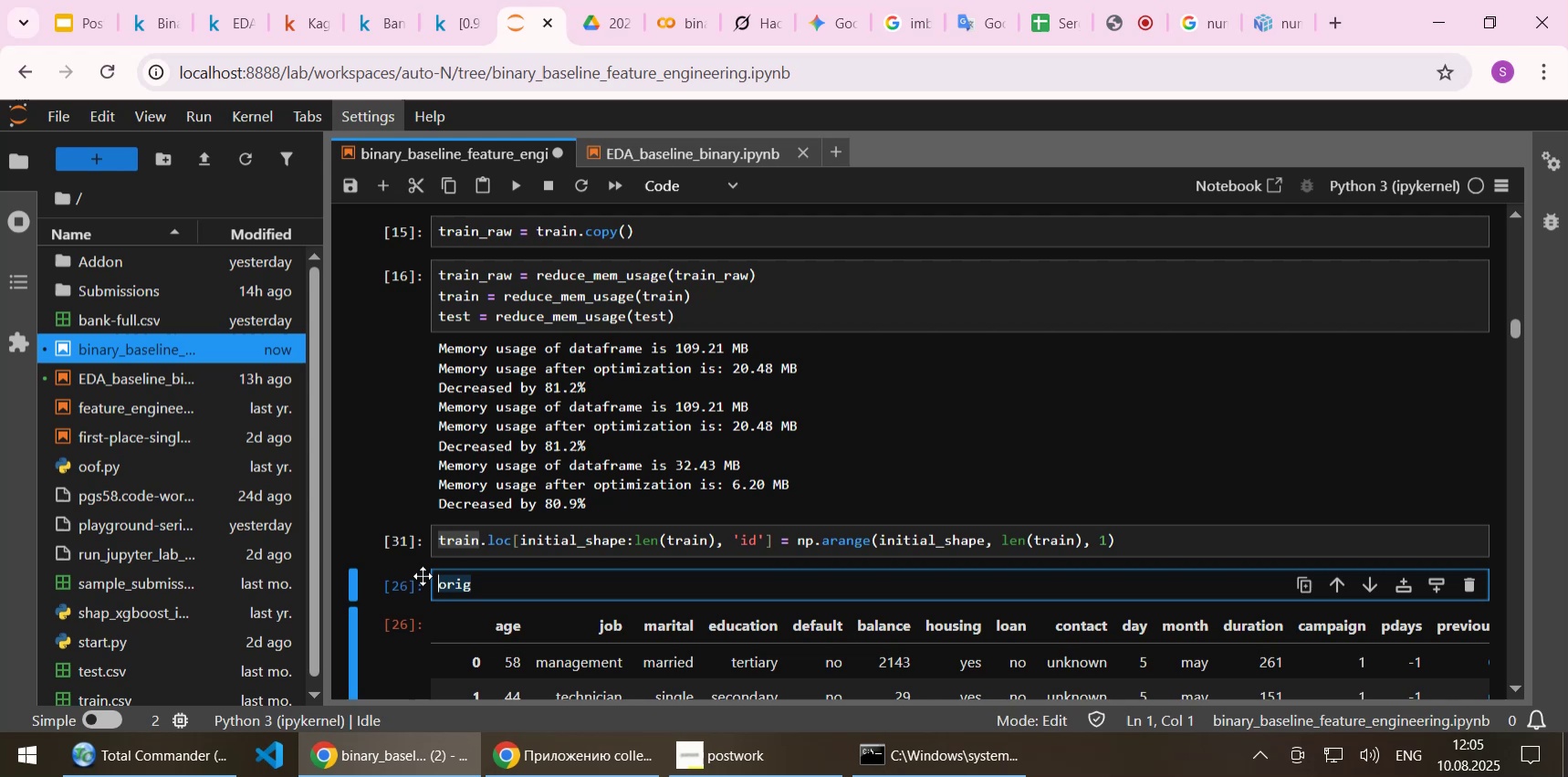 
key(Control+V)
 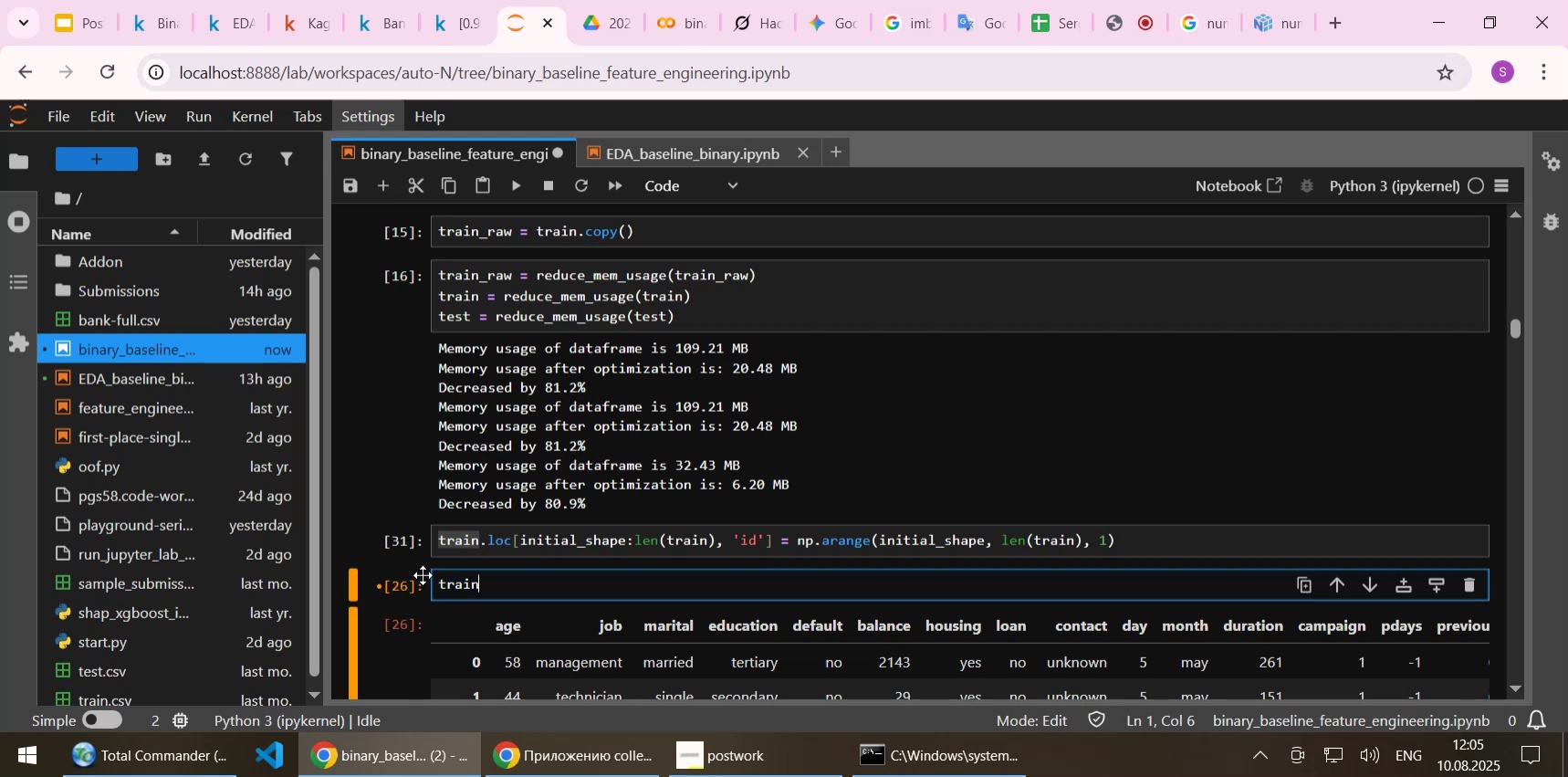 
key(Shift+ShiftLeft)
 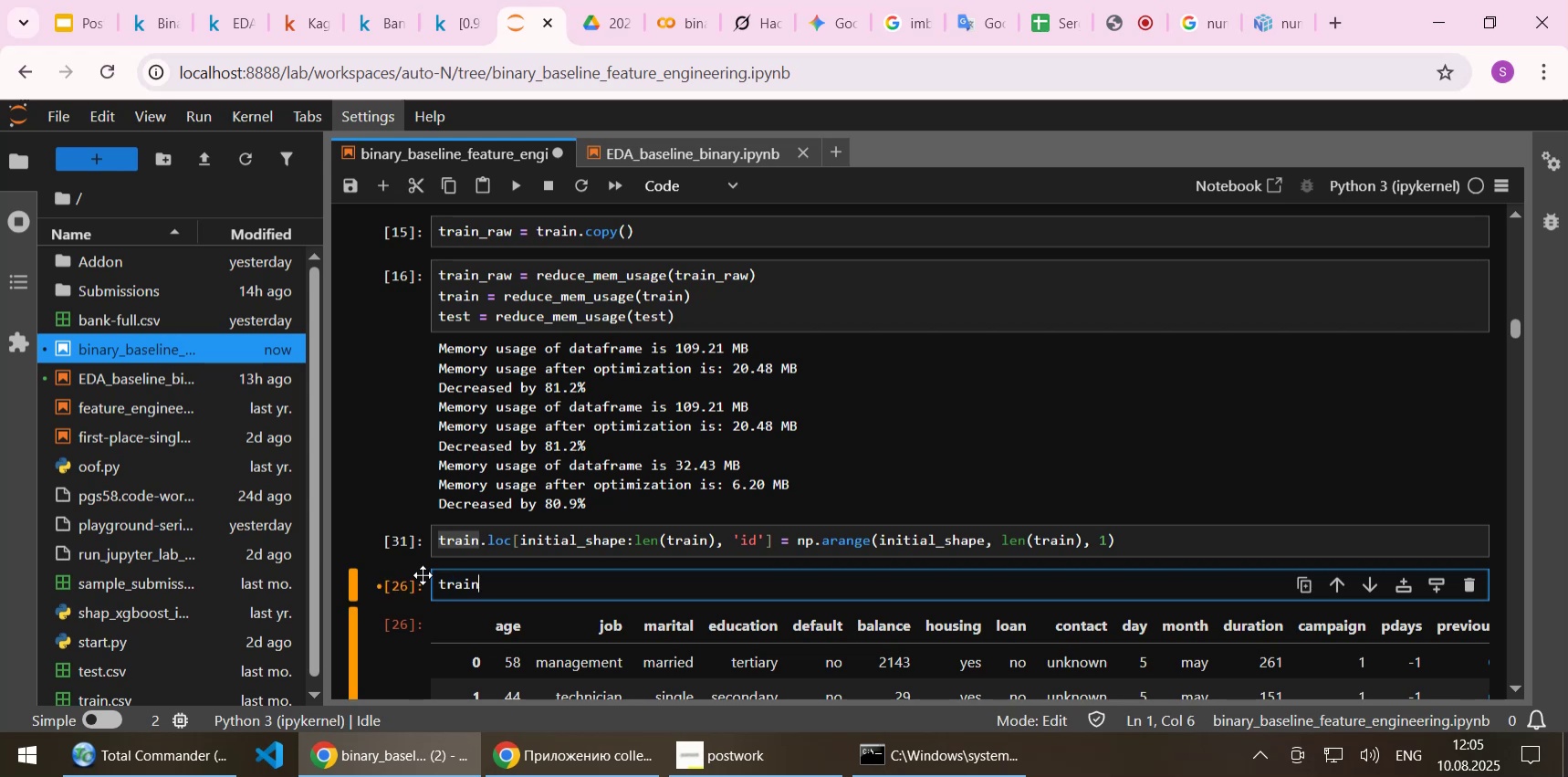 
key(Shift+Enter)
 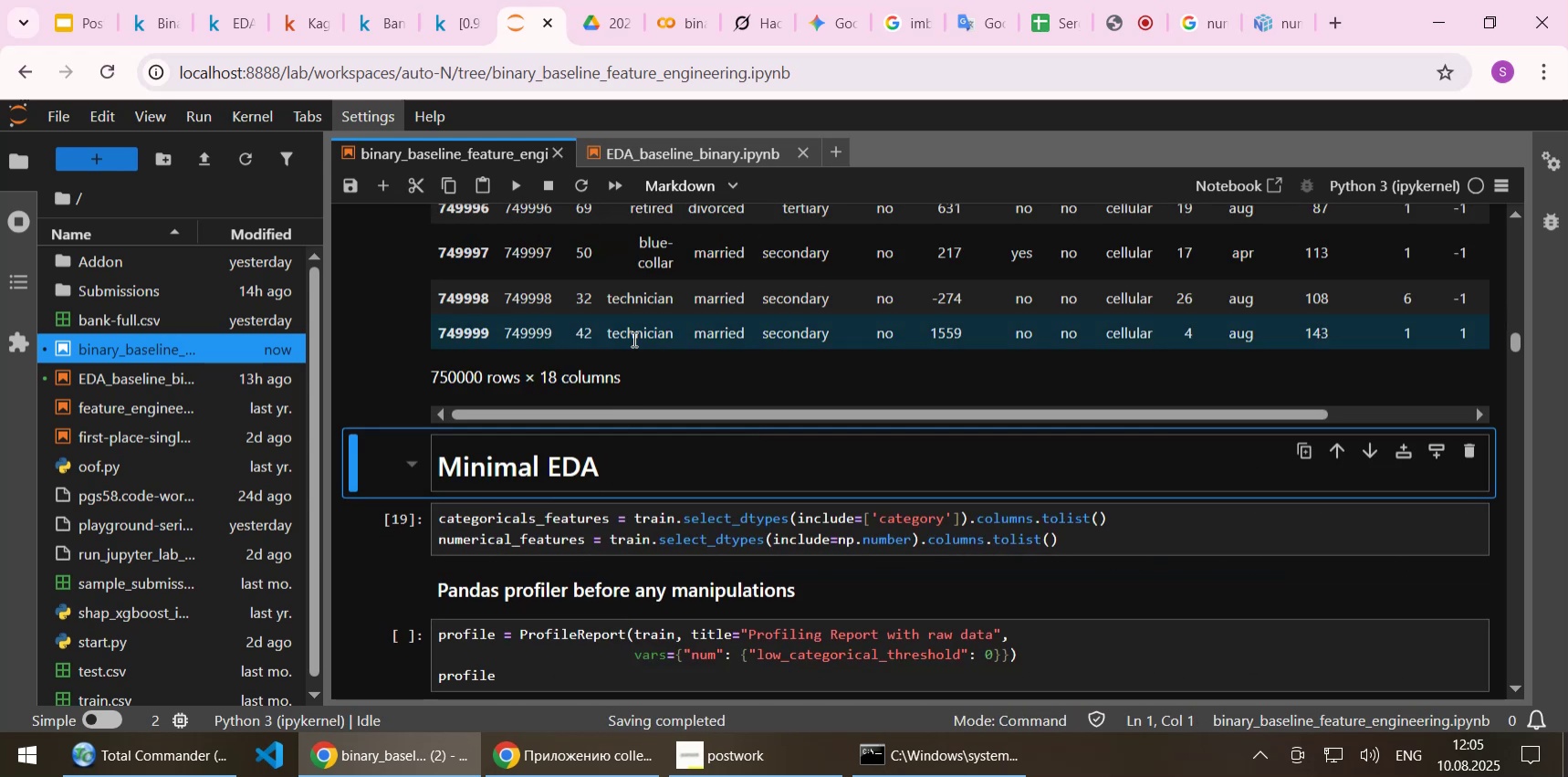 
scroll: coordinate [706, 330], scroll_direction: up, amount: 18.0
 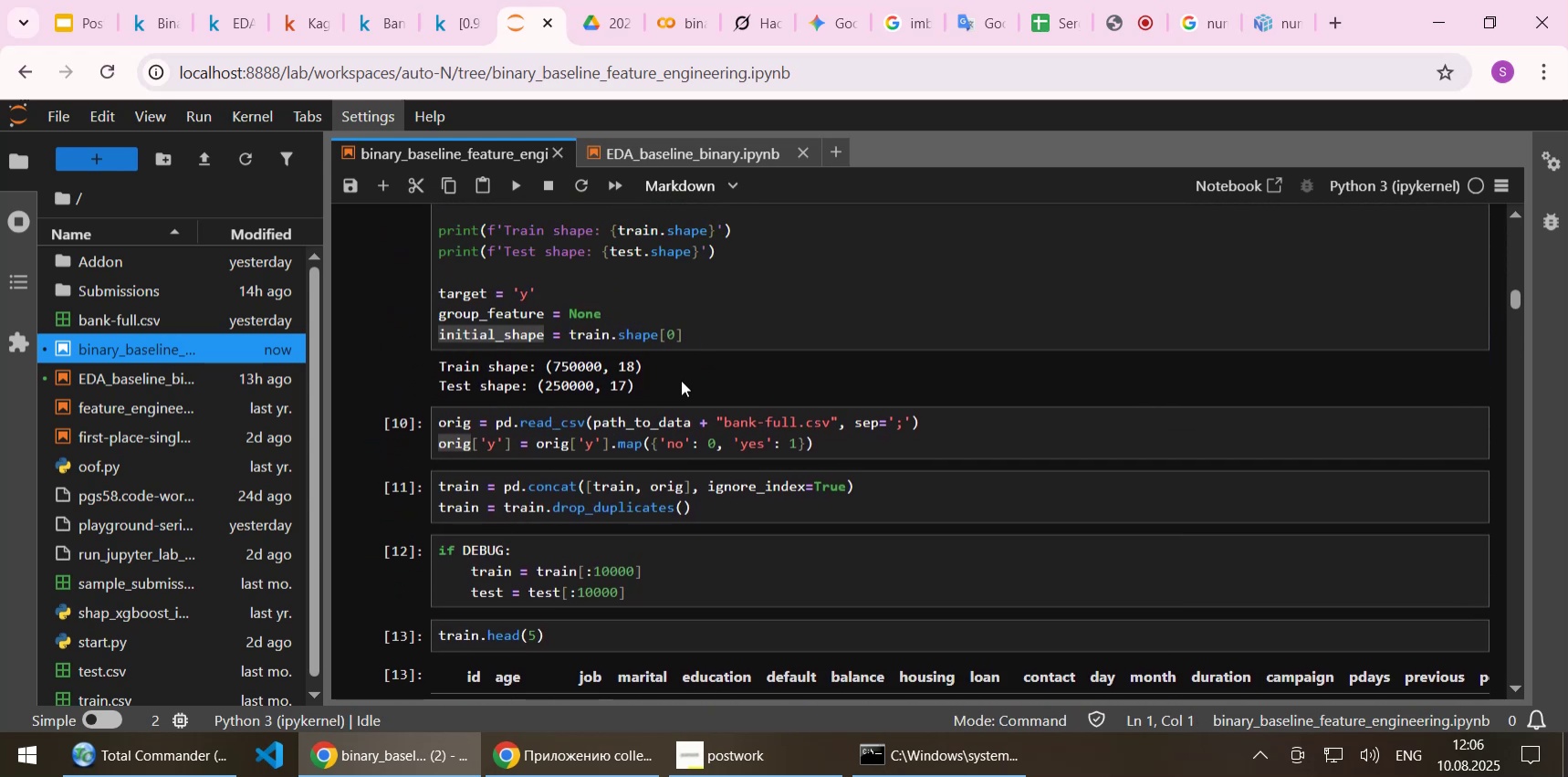 
left_click([686, 304])
 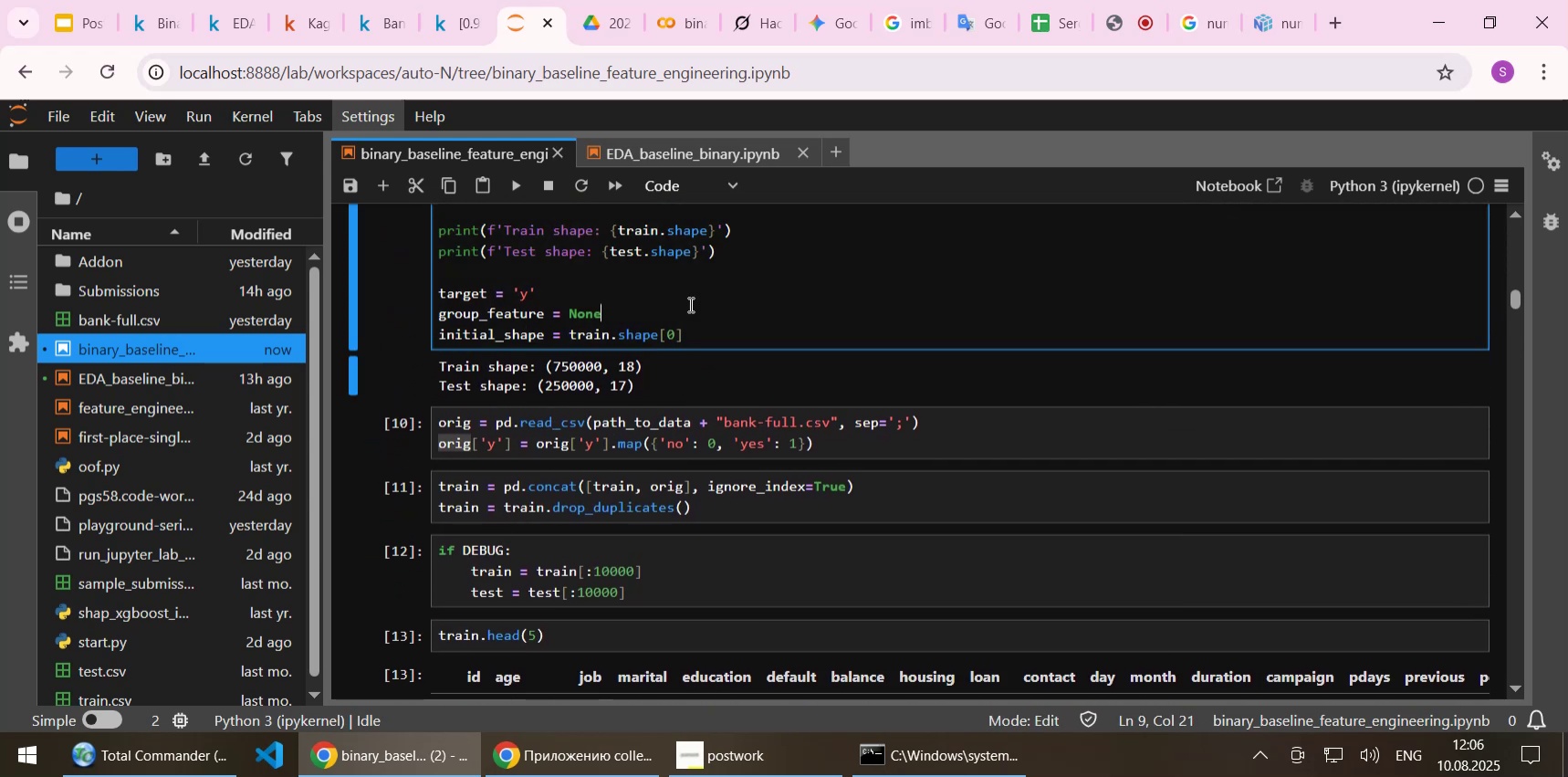 
key(Shift+Enter)
 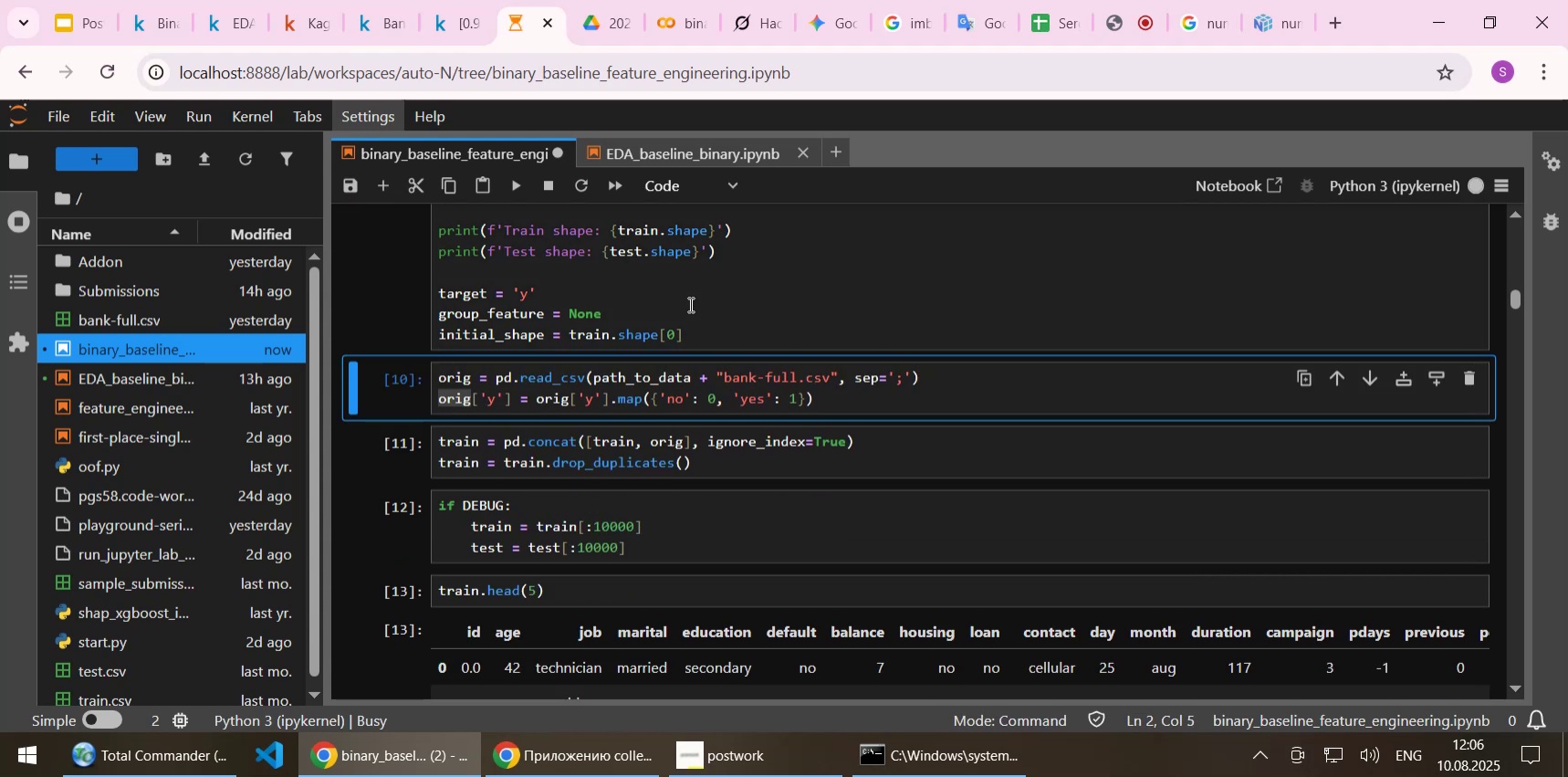 
key(Shift+Enter)
 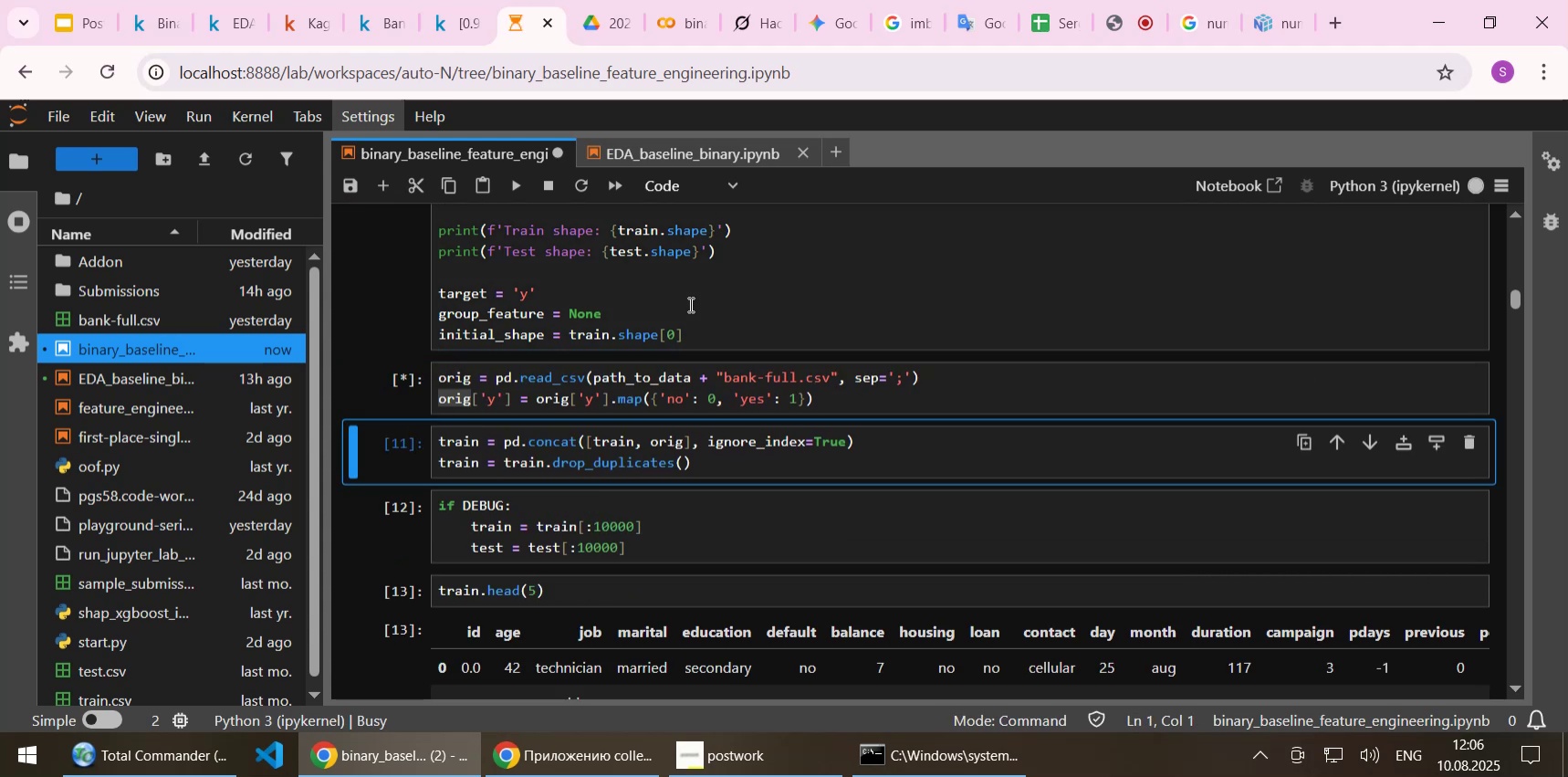 
key(Shift+Enter)
 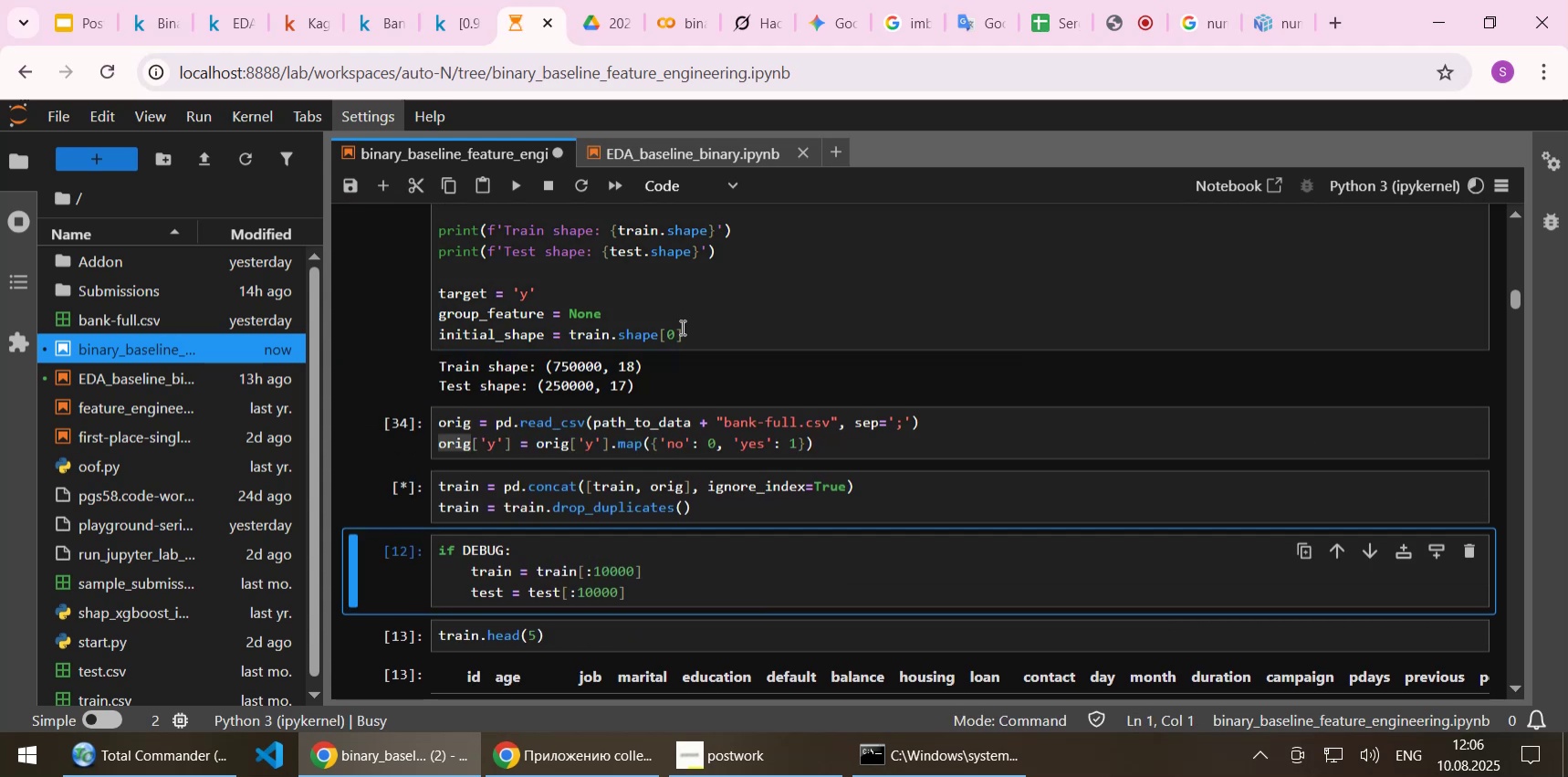 
scroll: coordinate [681, 327], scroll_direction: down, amount: 3.0
 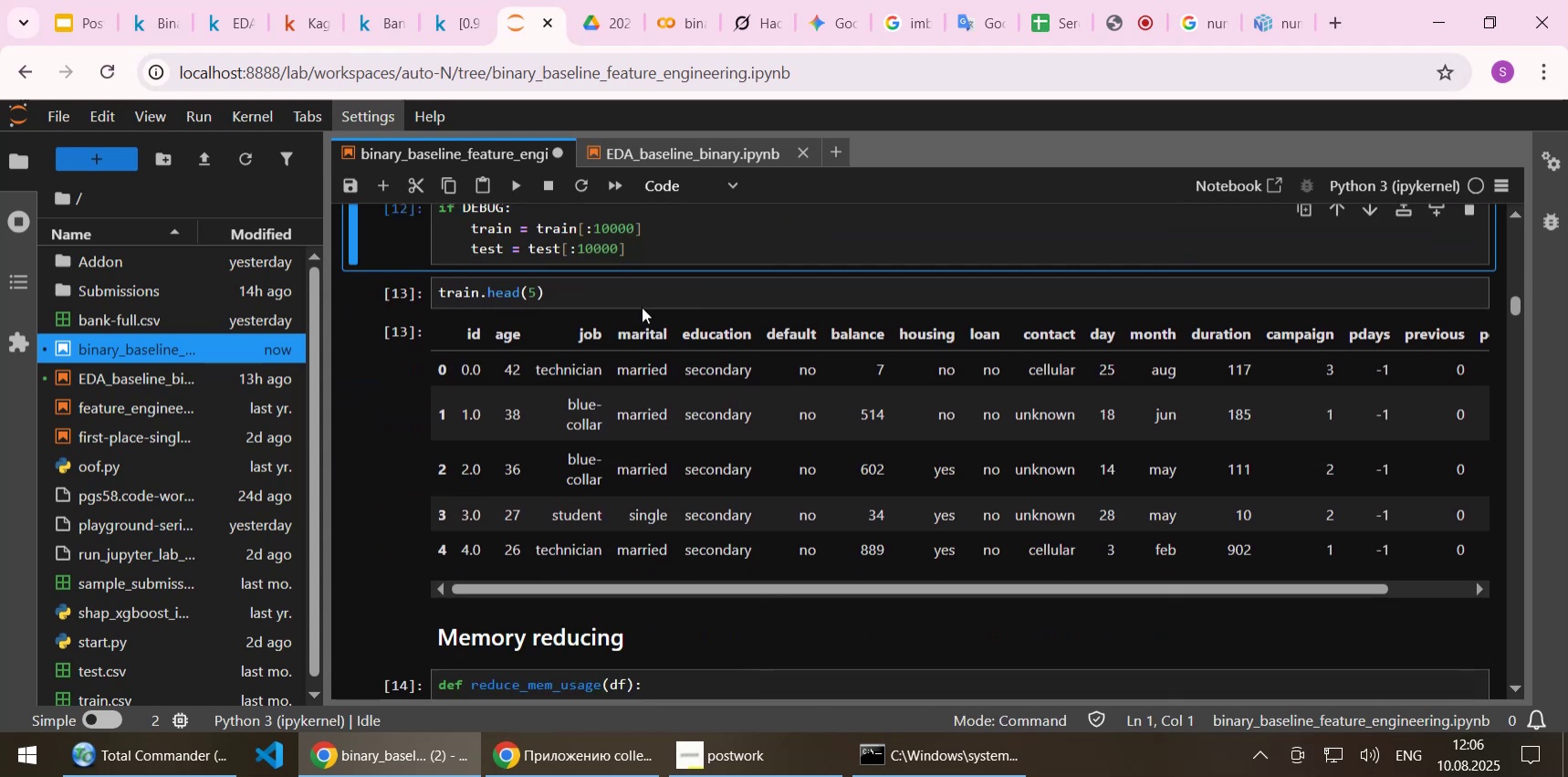 
left_click([628, 289])
 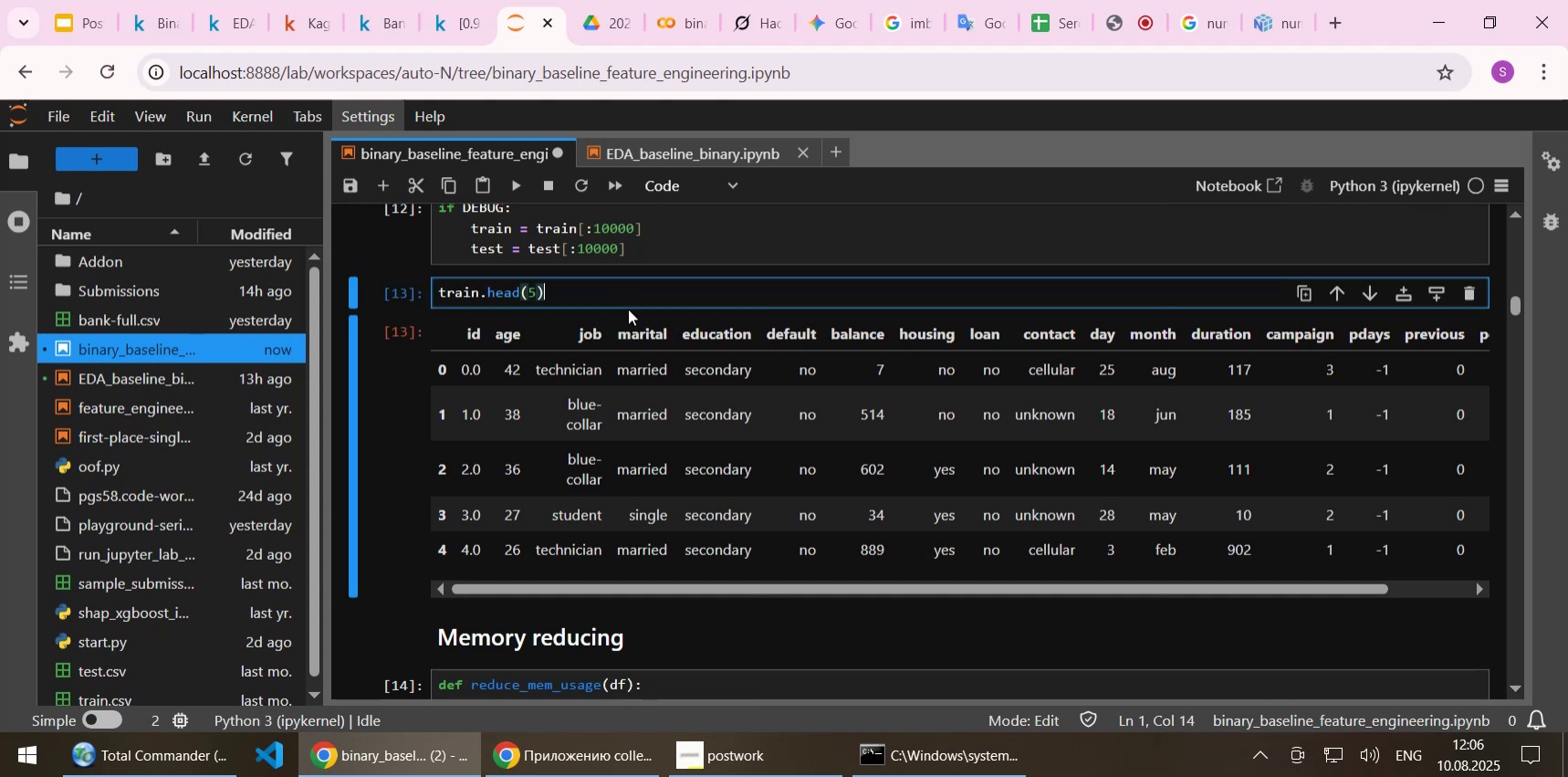 
scroll: coordinate [628, 311], scroll_direction: down, amount: 10.0
 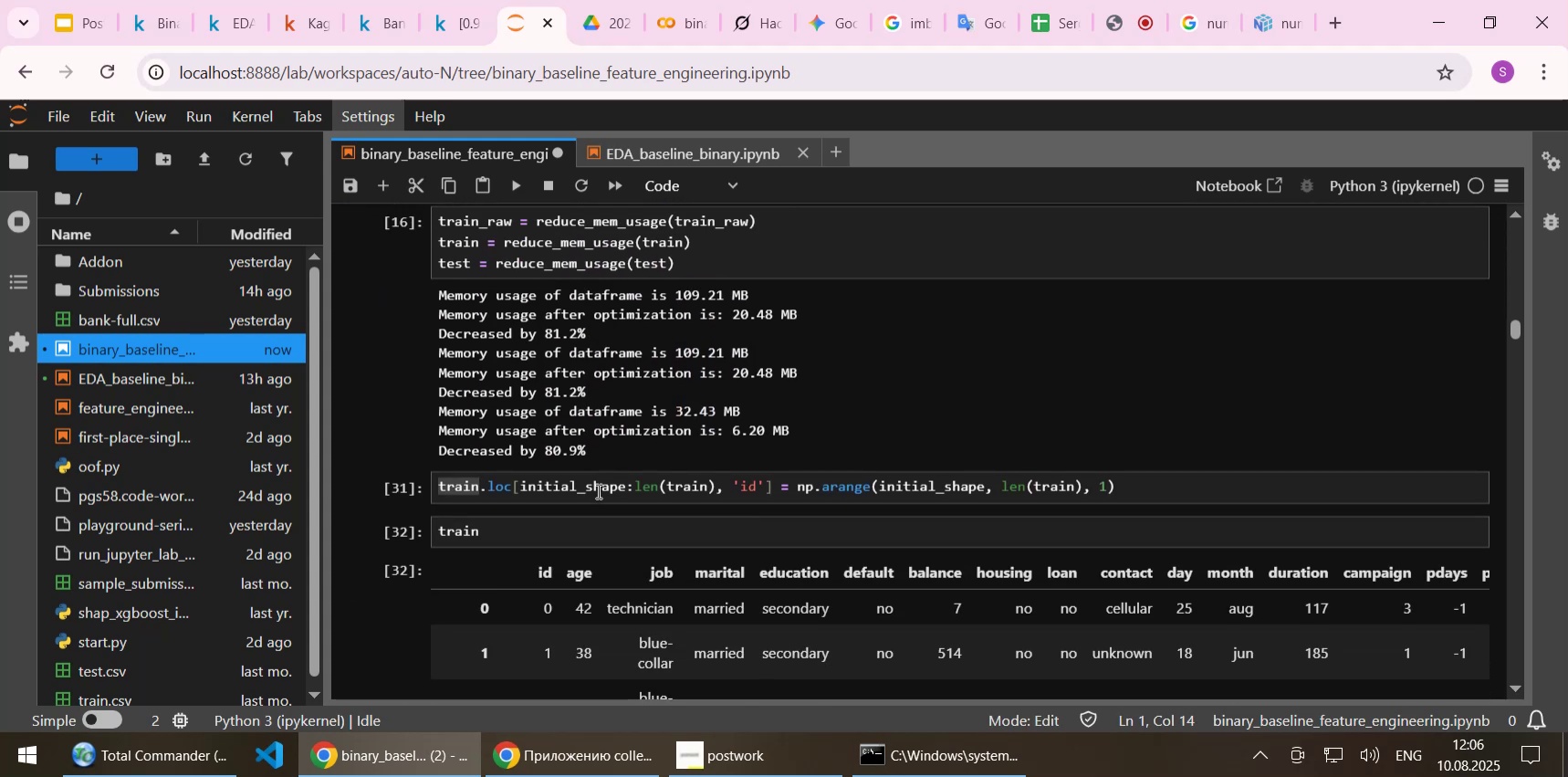 
left_click([597, 490])
 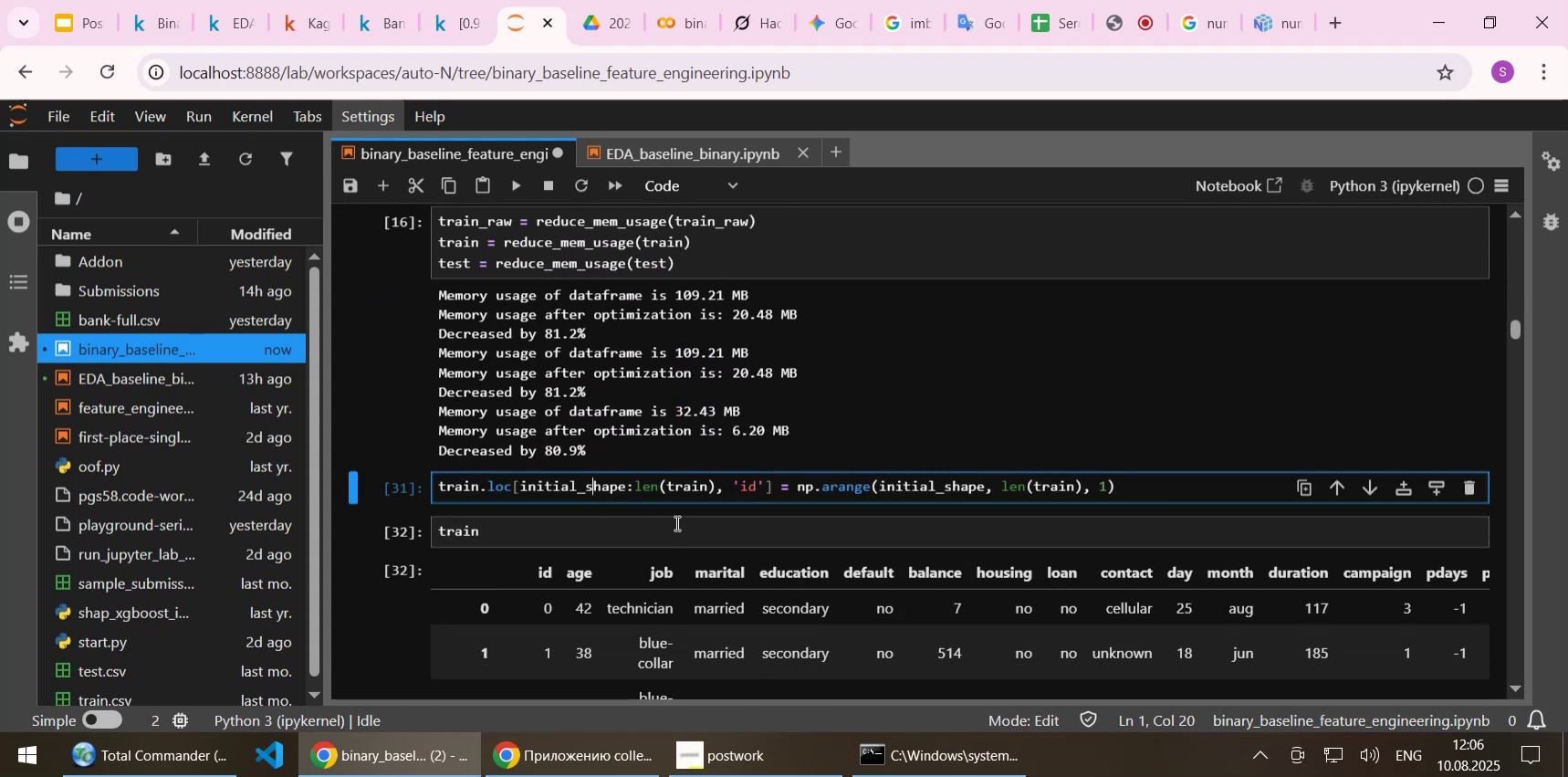 
key(Shift+Enter)
 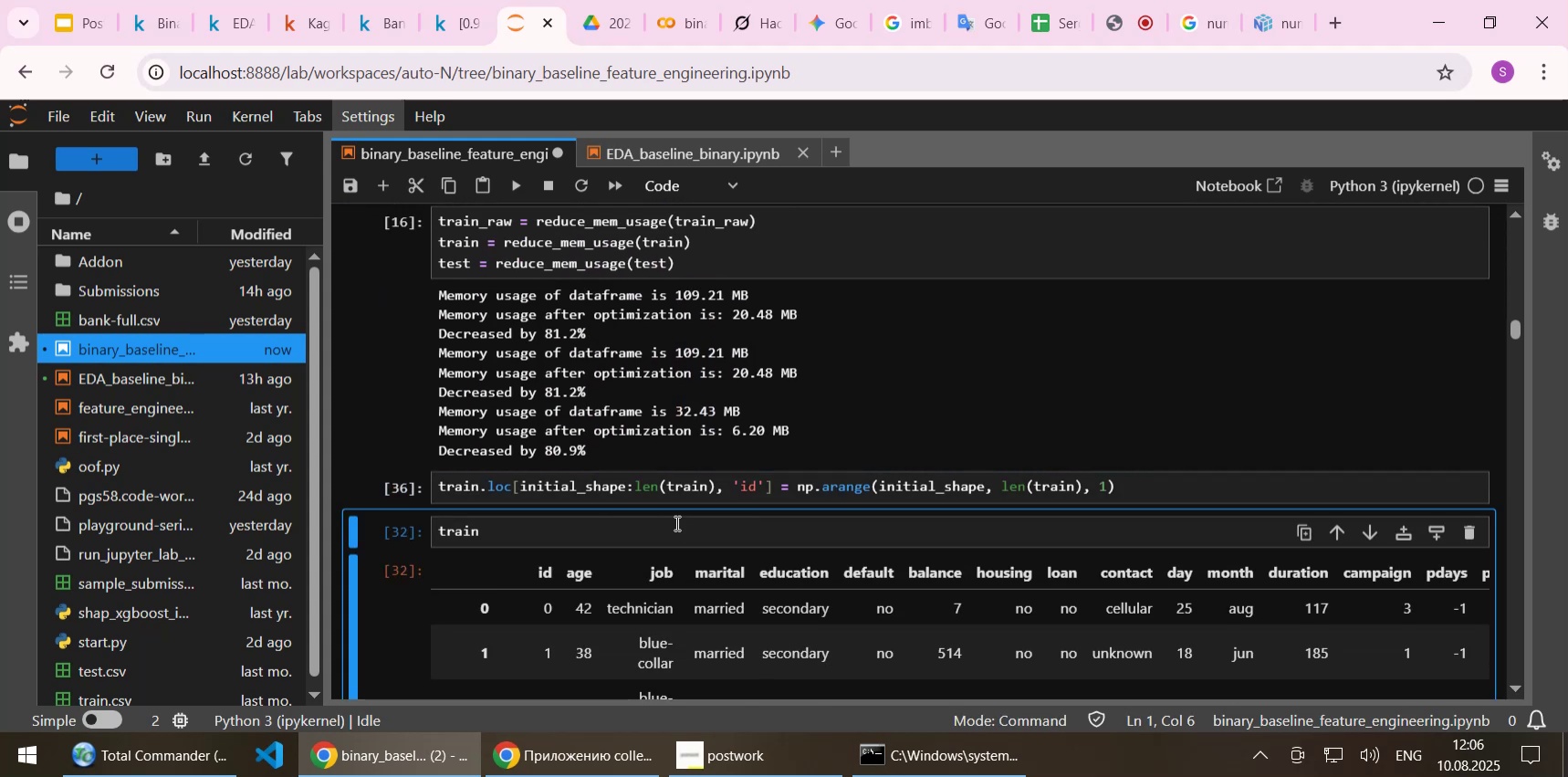 
key(Shift+ShiftLeft)
 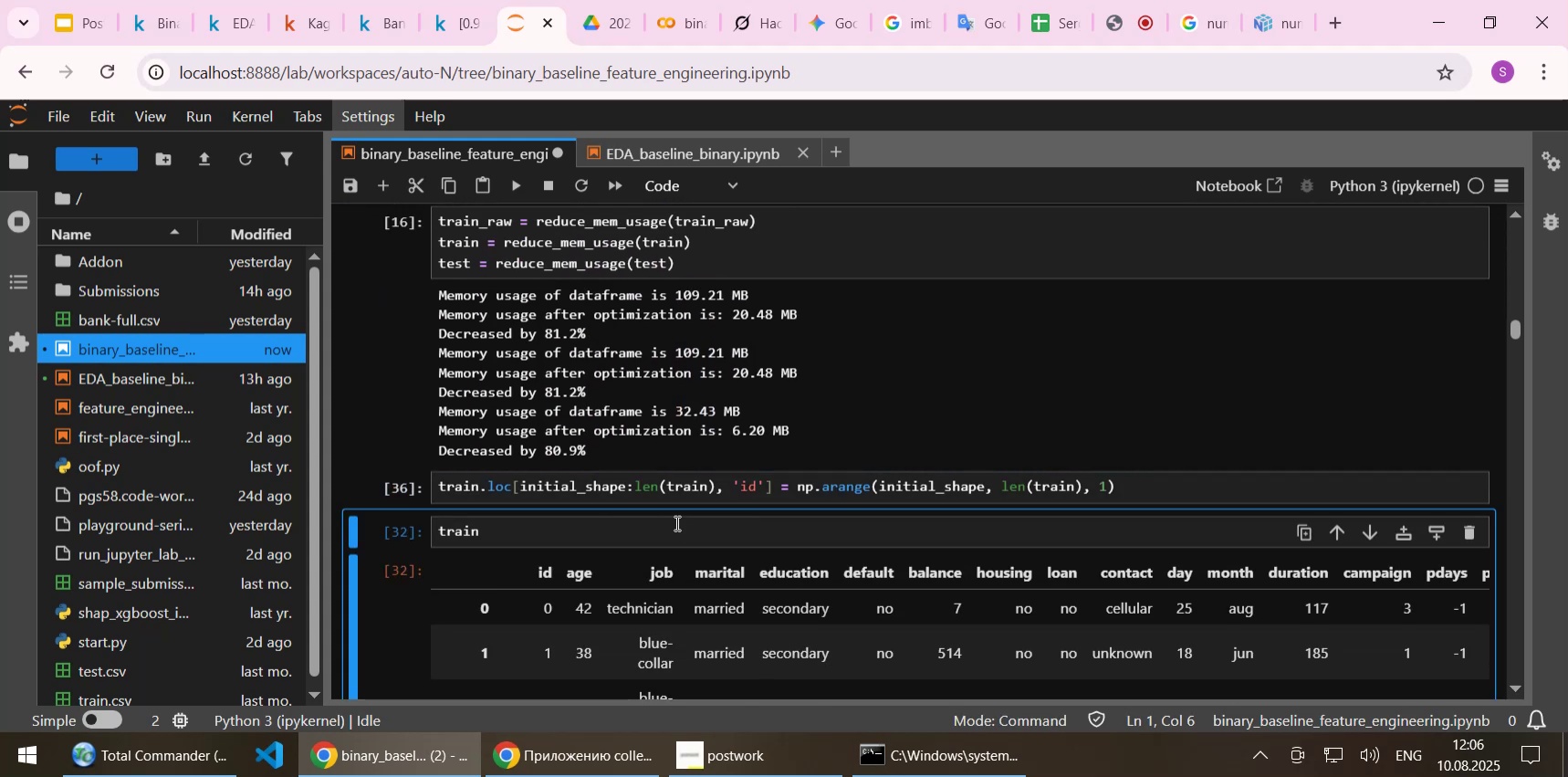 
key(Shift+Enter)
 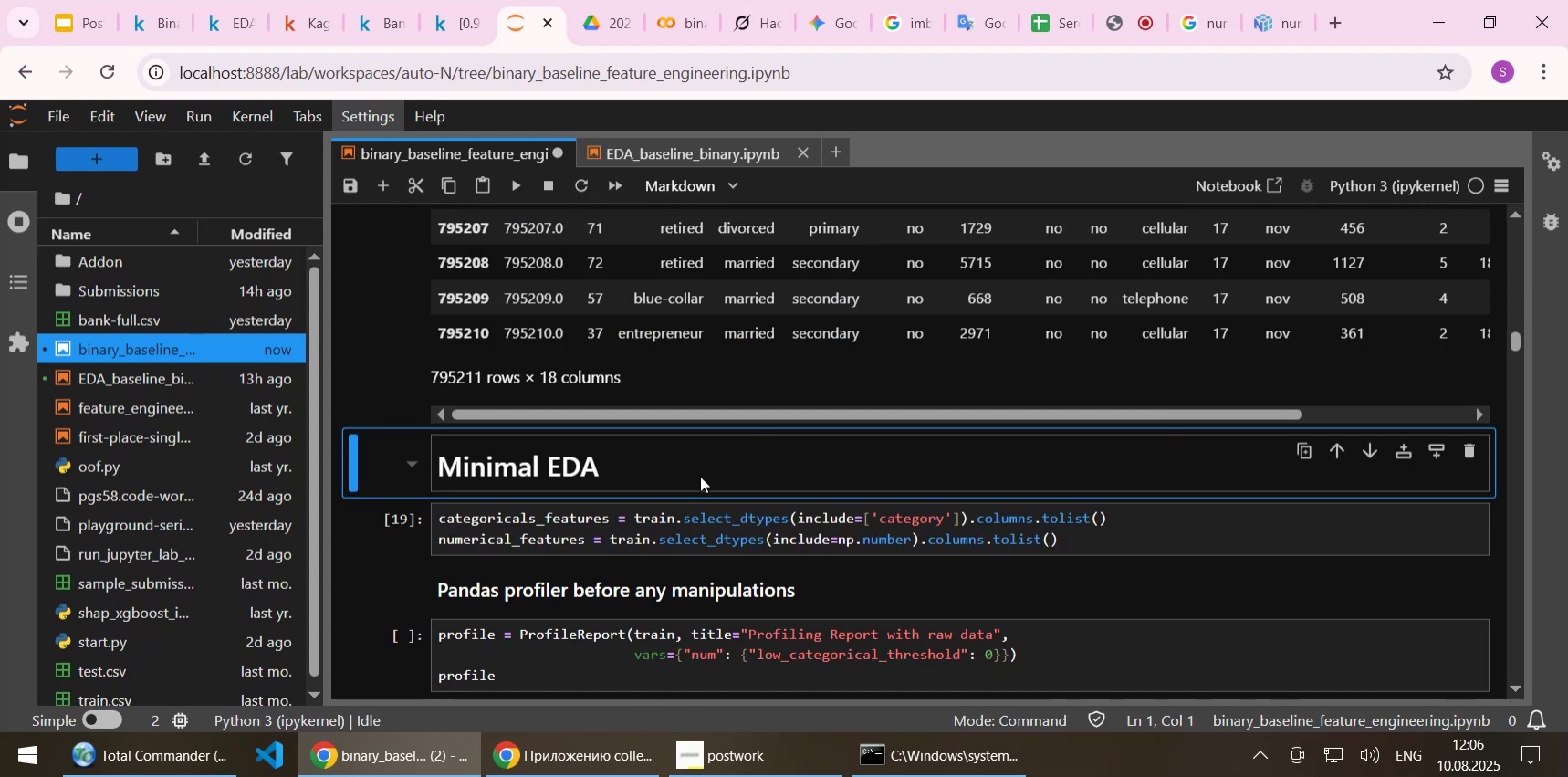 
scroll: coordinate [721, 449], scroll_direction: up, amount: 3.0
 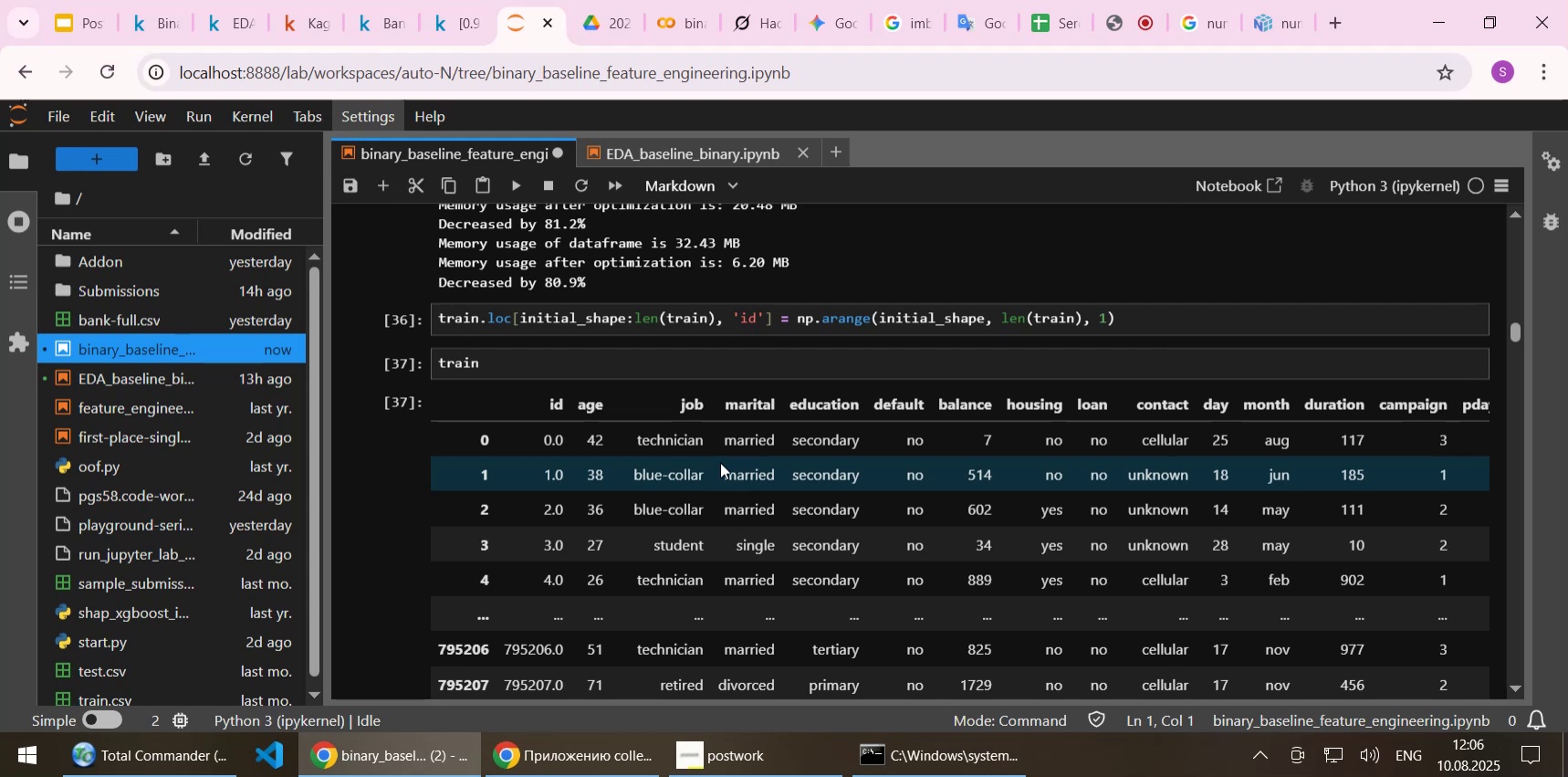 
left_click([1147, 304])
 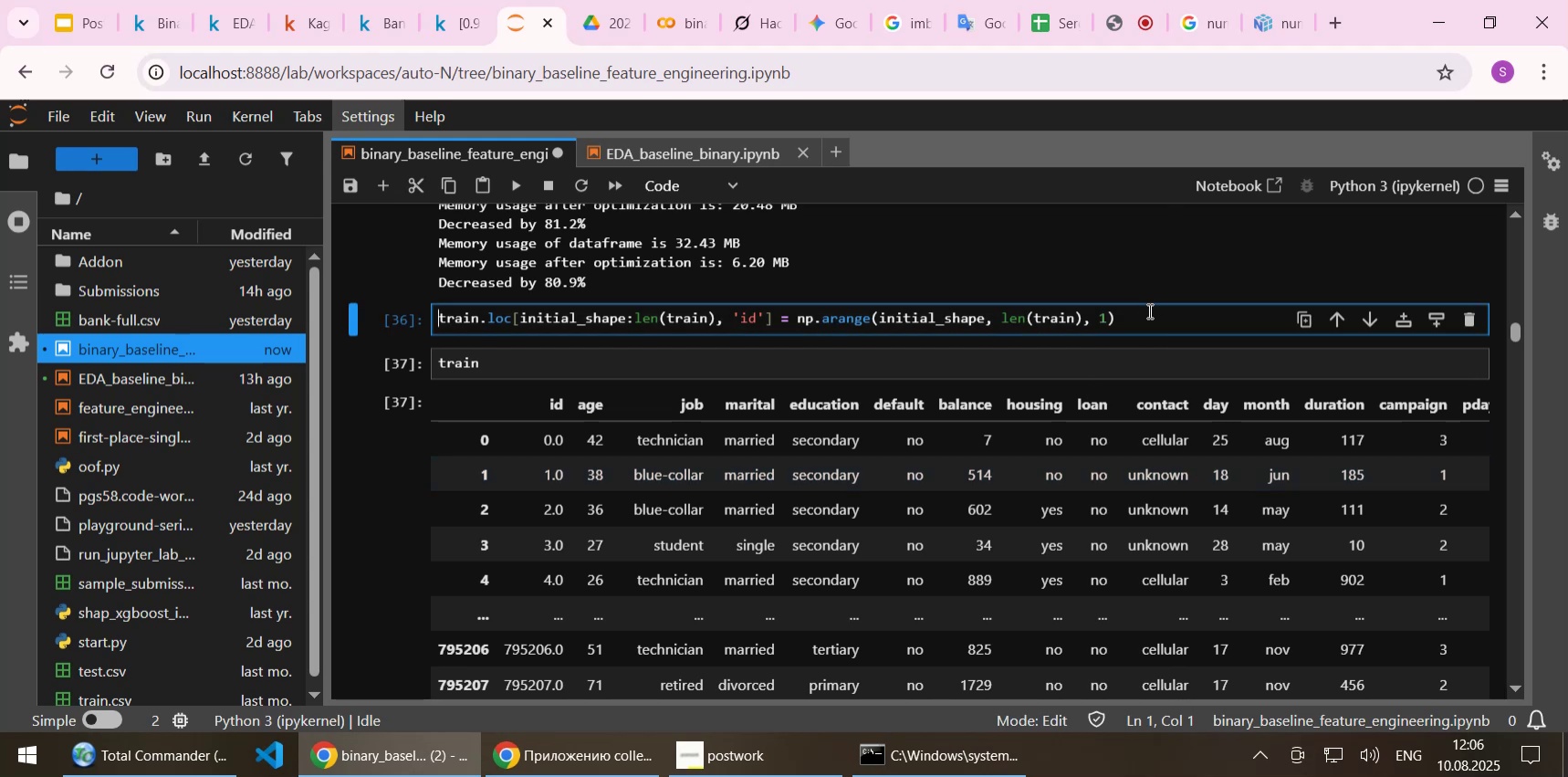 
left_click([1148, 310])
 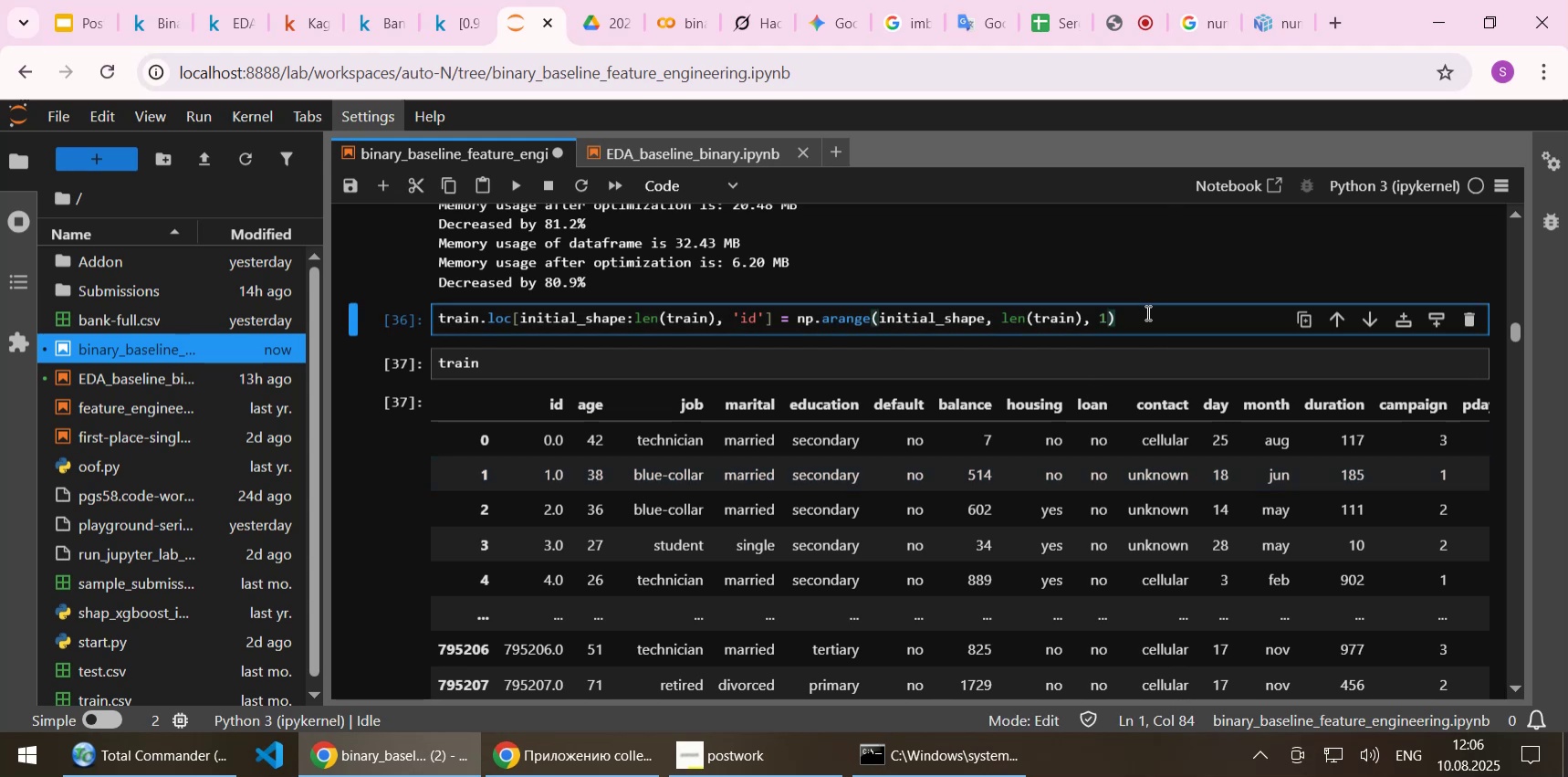 
type(.astype())
 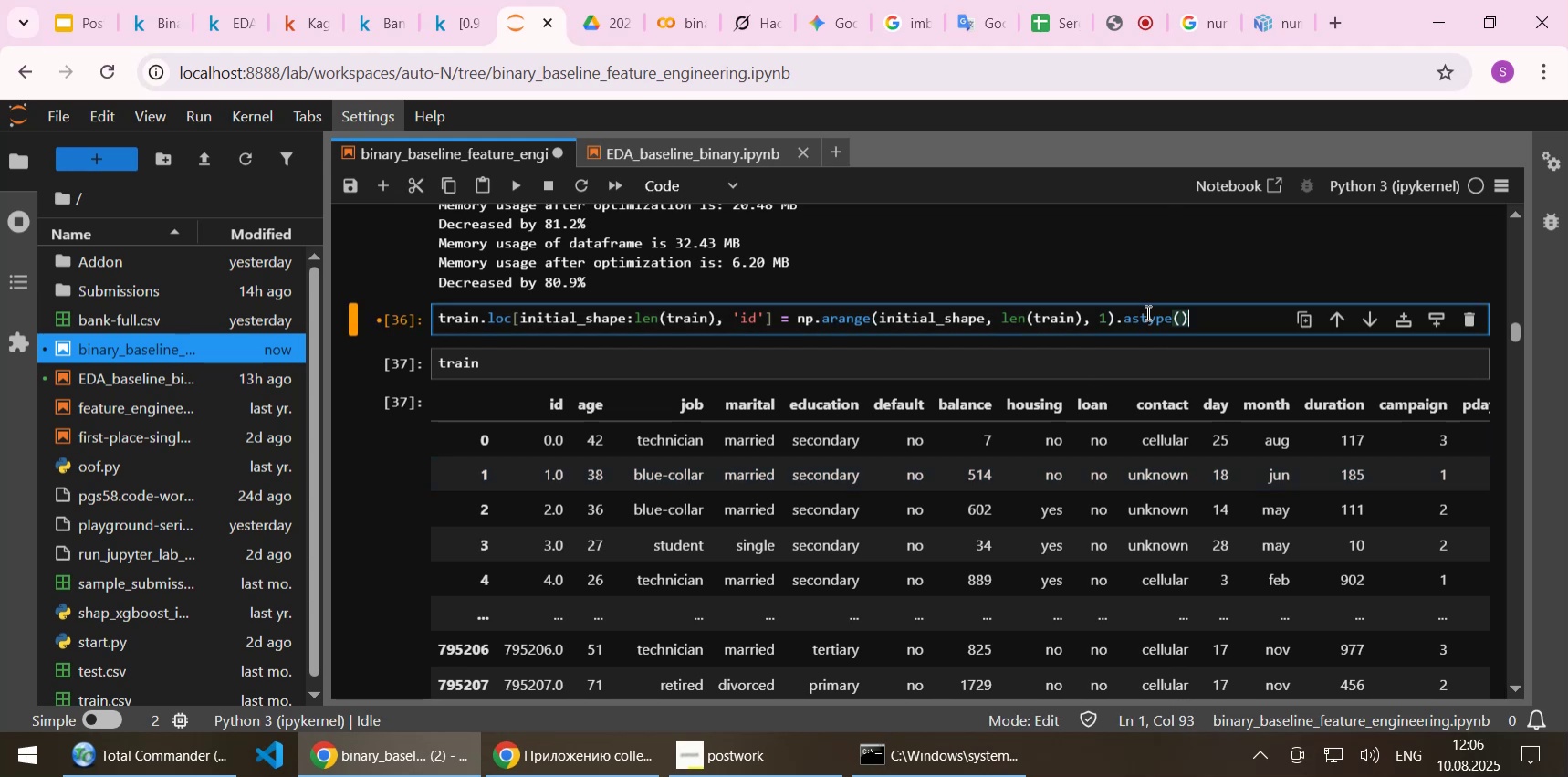 
 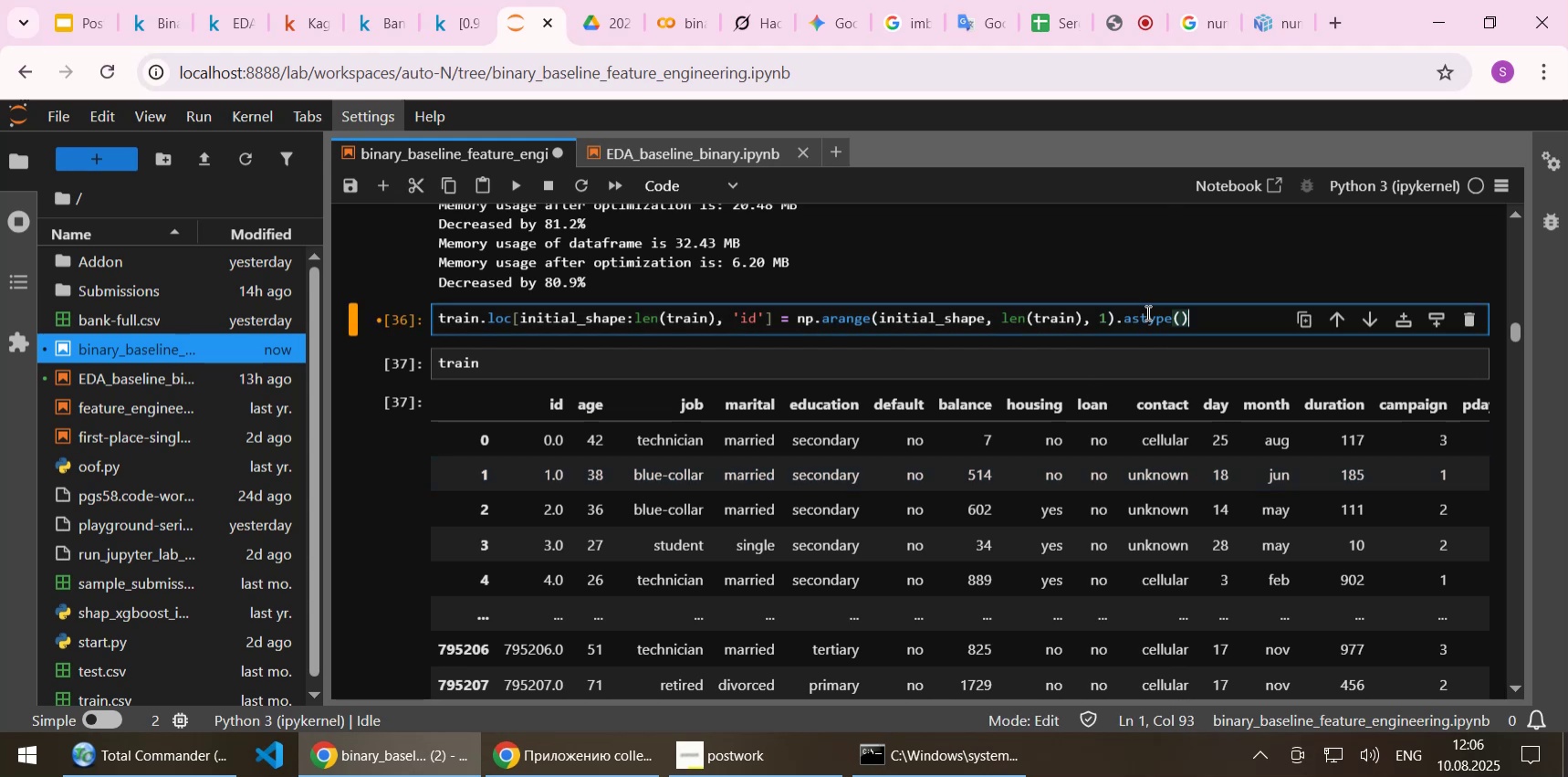 
key(ArrowLeft)
 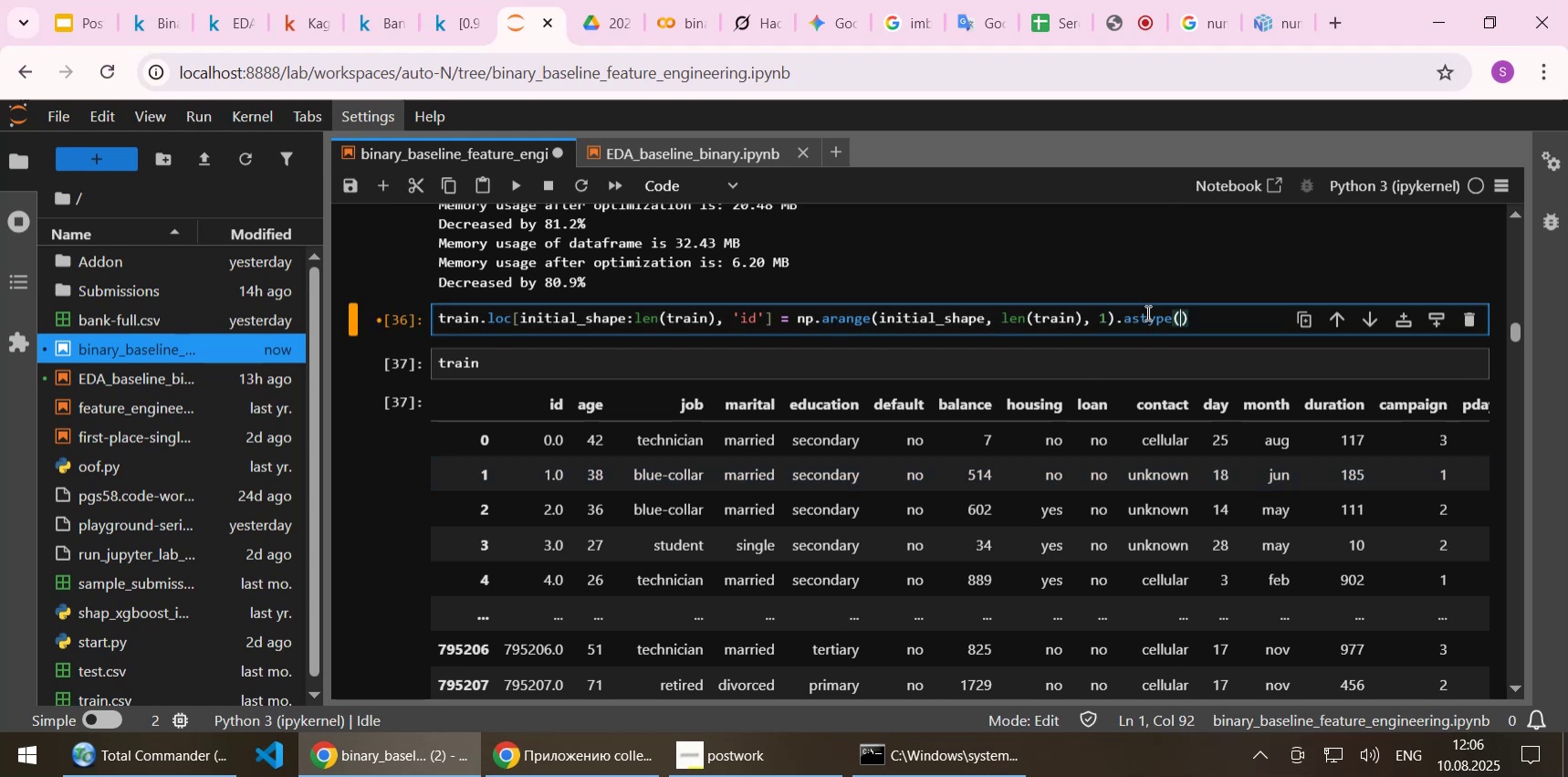 
type(int)
 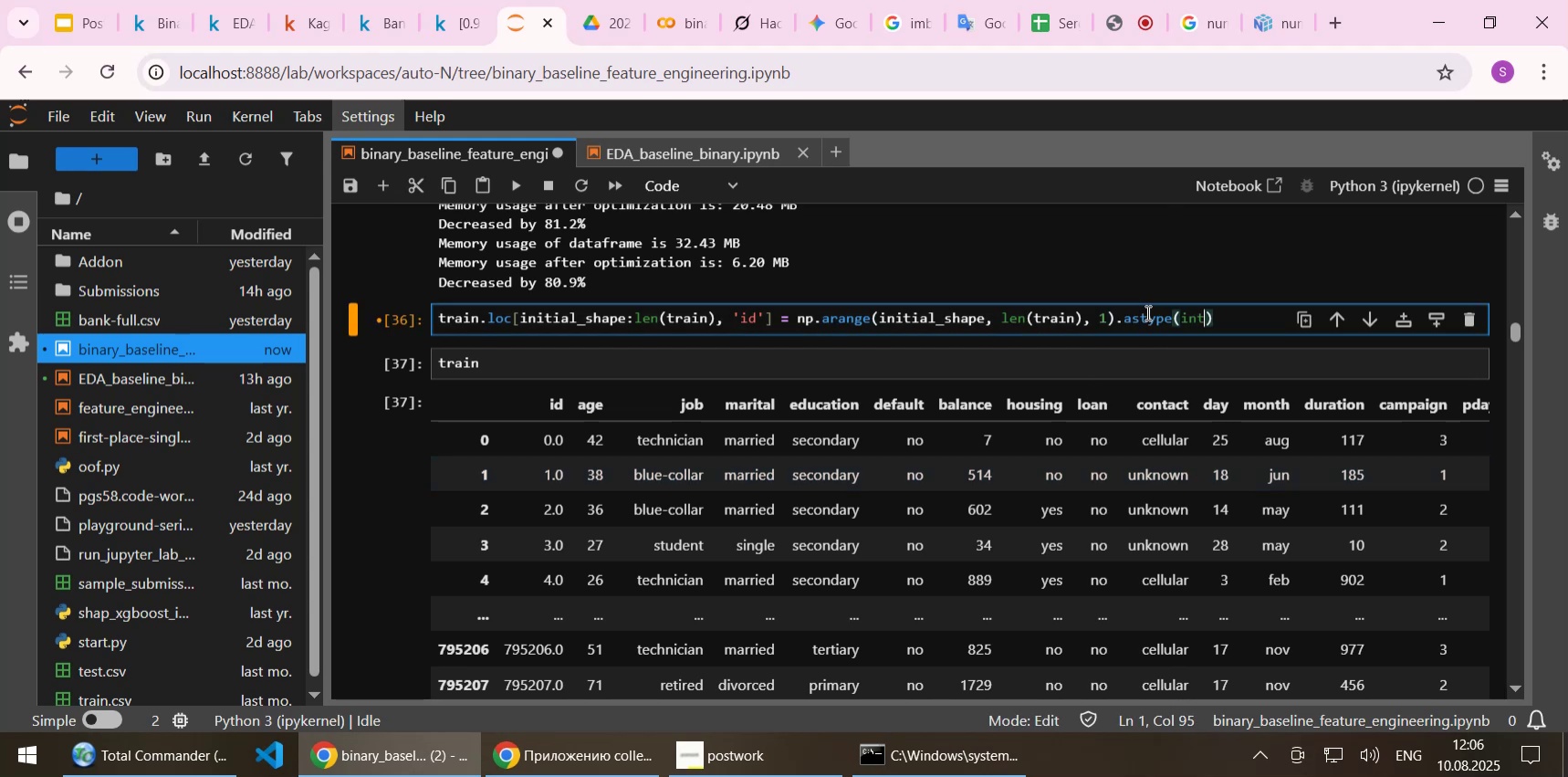 
key(Shift+Enter)
 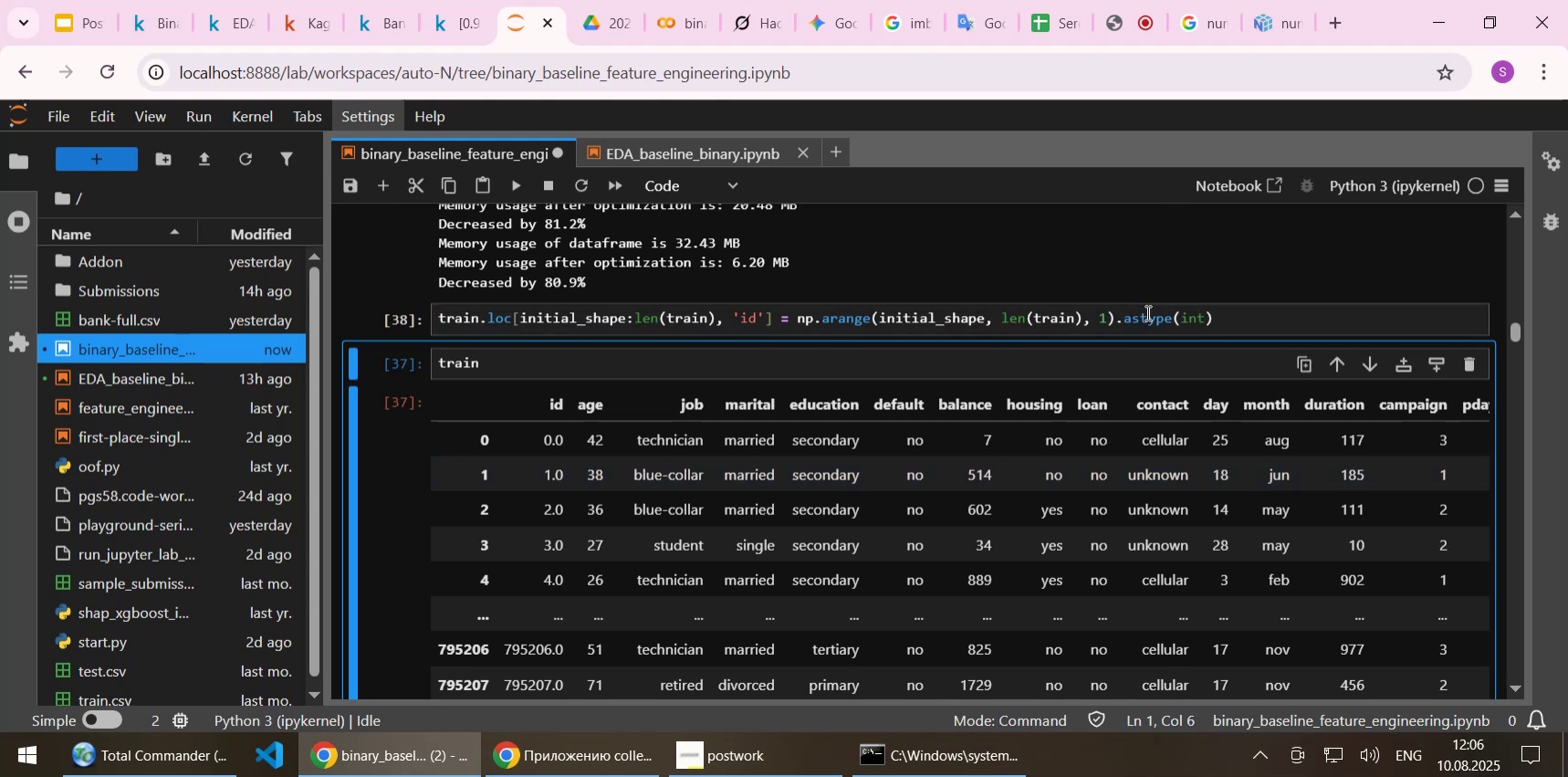 
key(Shift+Enter)
 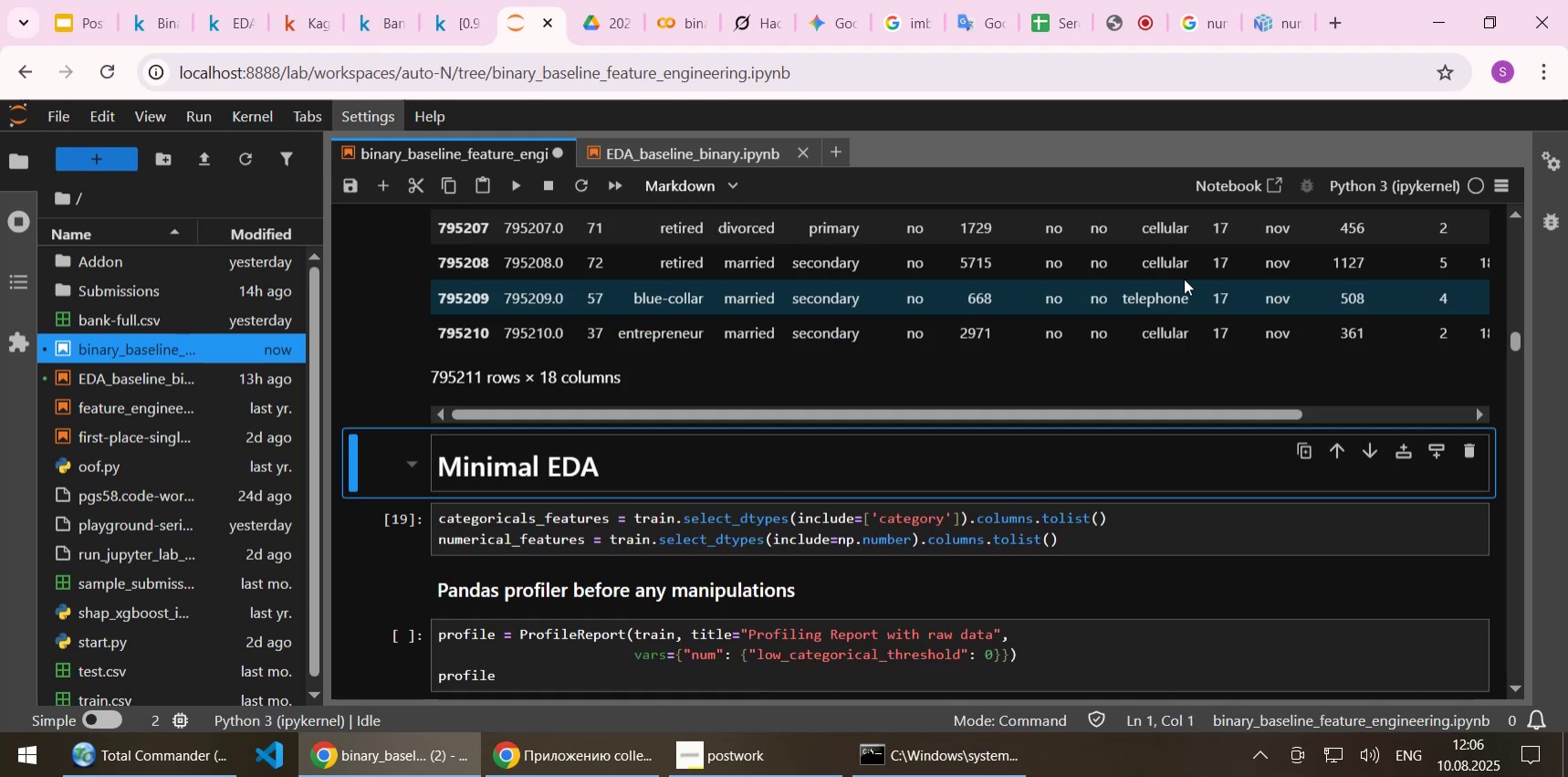 
scroll: coordinate [911, 360], scroll_direction: up, amount: 2.0
 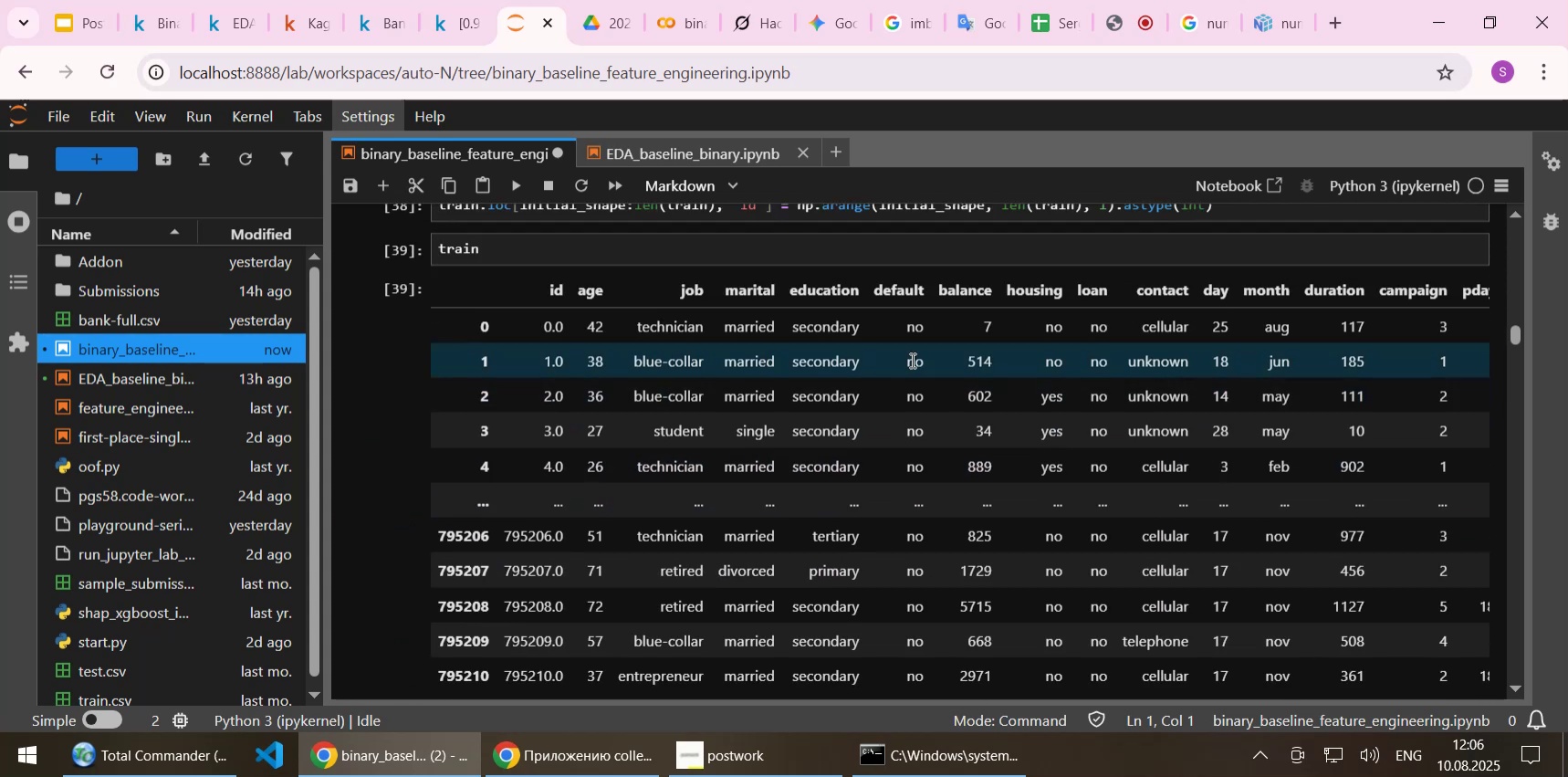 
scroll: coordinate [911, 362], scroll_direction: down, amount: 1.0
 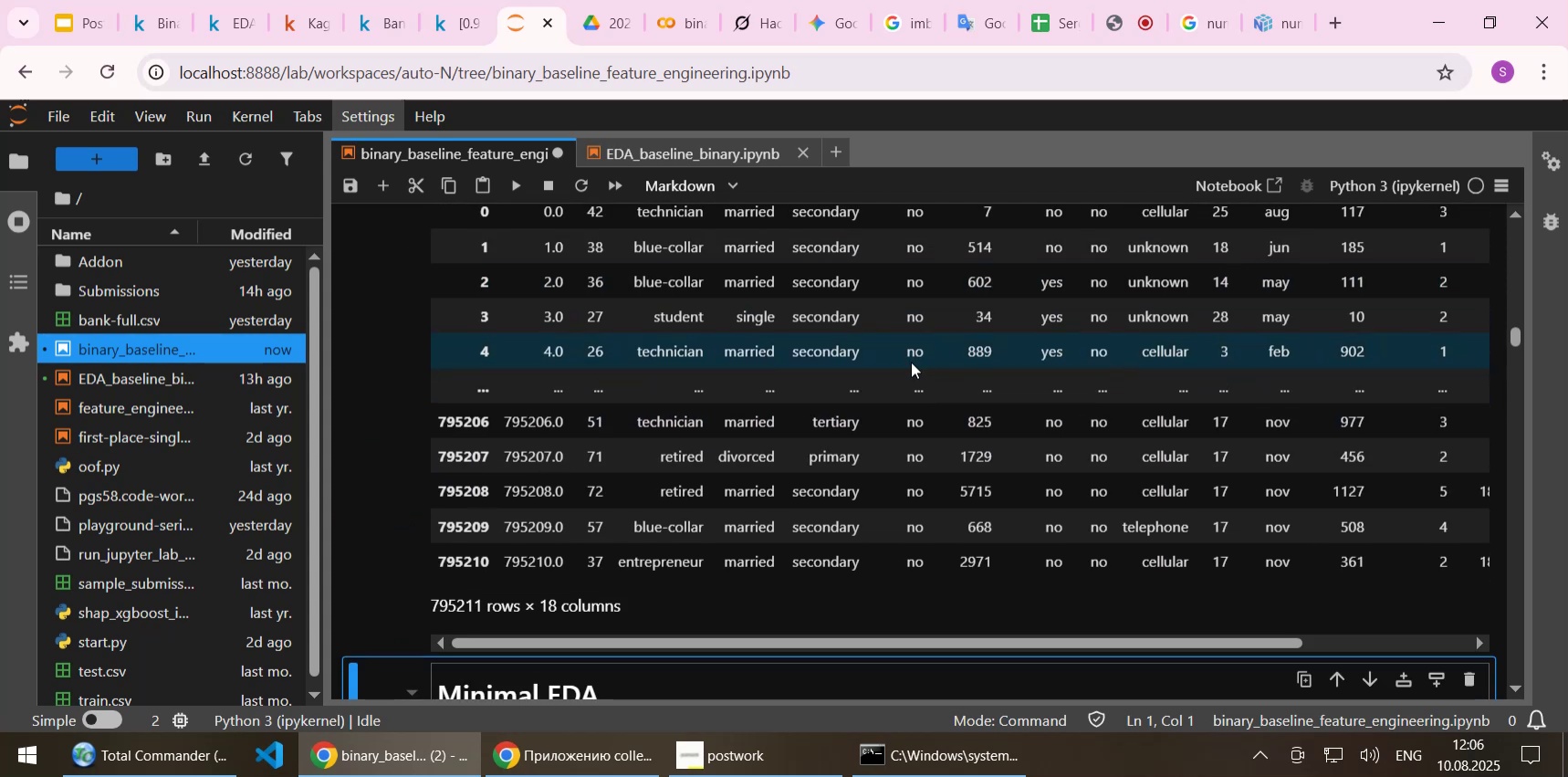 
scroll: coordinate [911, 362], scroll_direction: up, amount: 1.0
 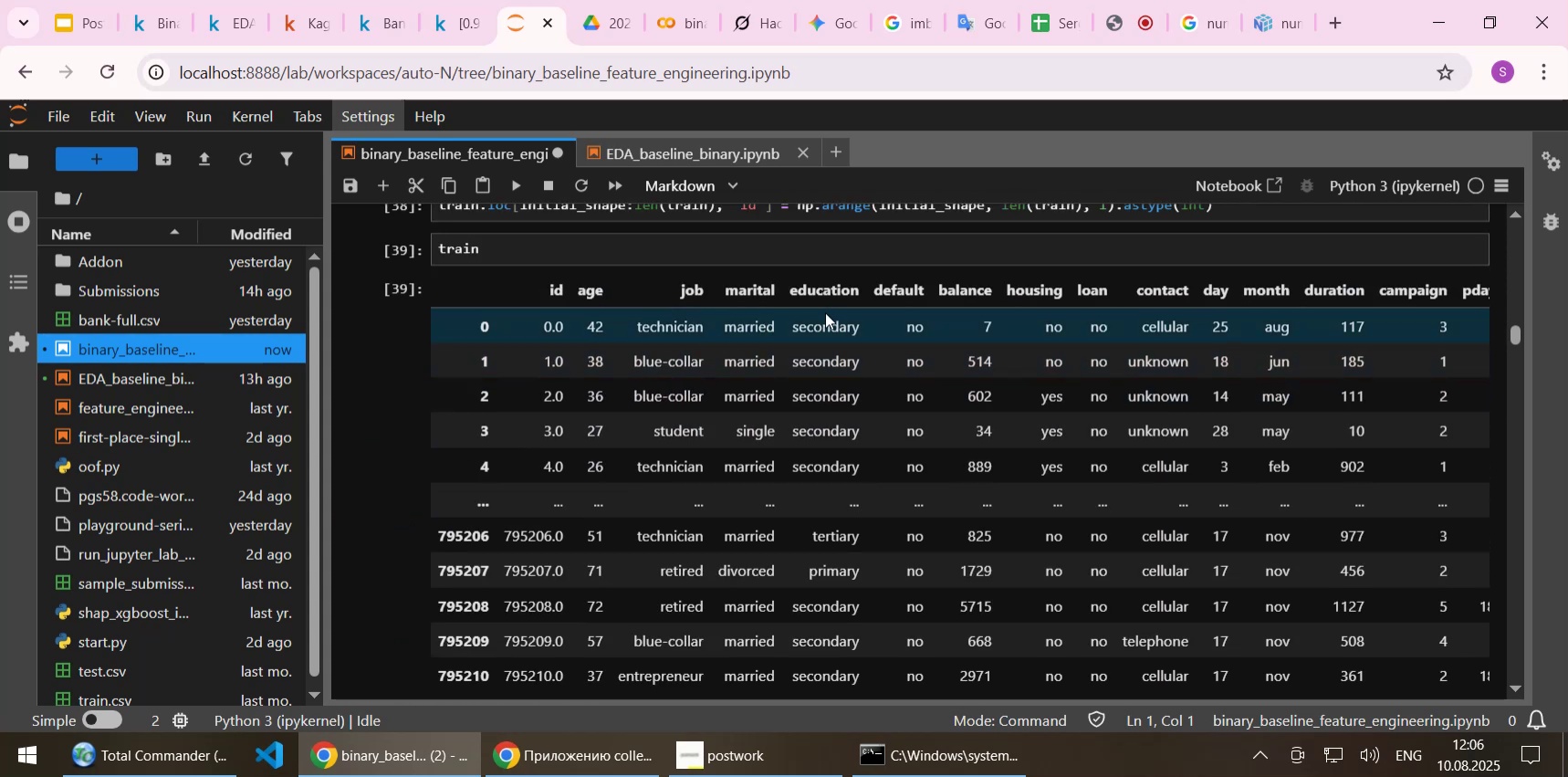 
scroll: coordinate [814, 347], scroll_direction: down, amount: 1.0
 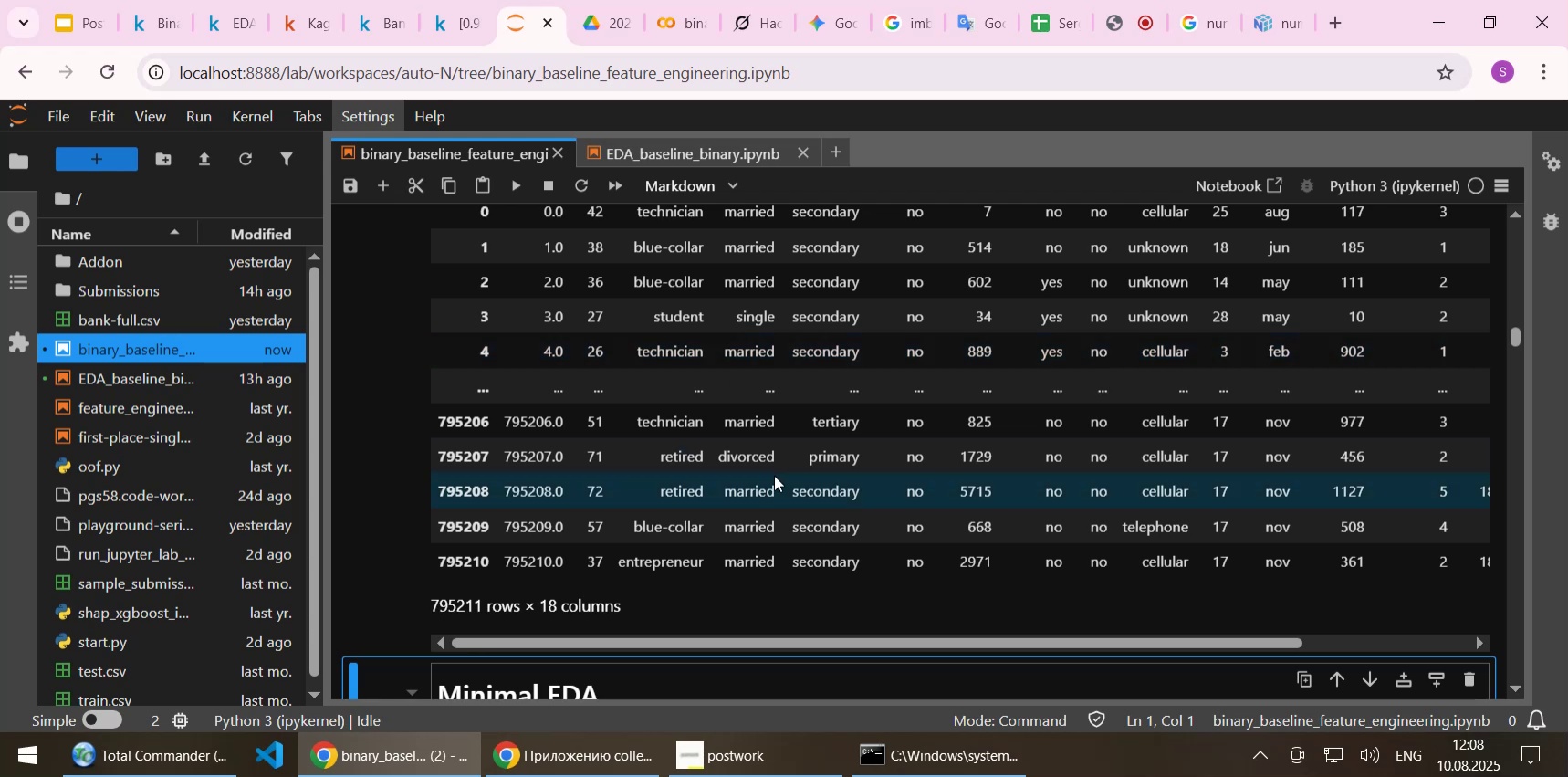 
wait(116.47)
 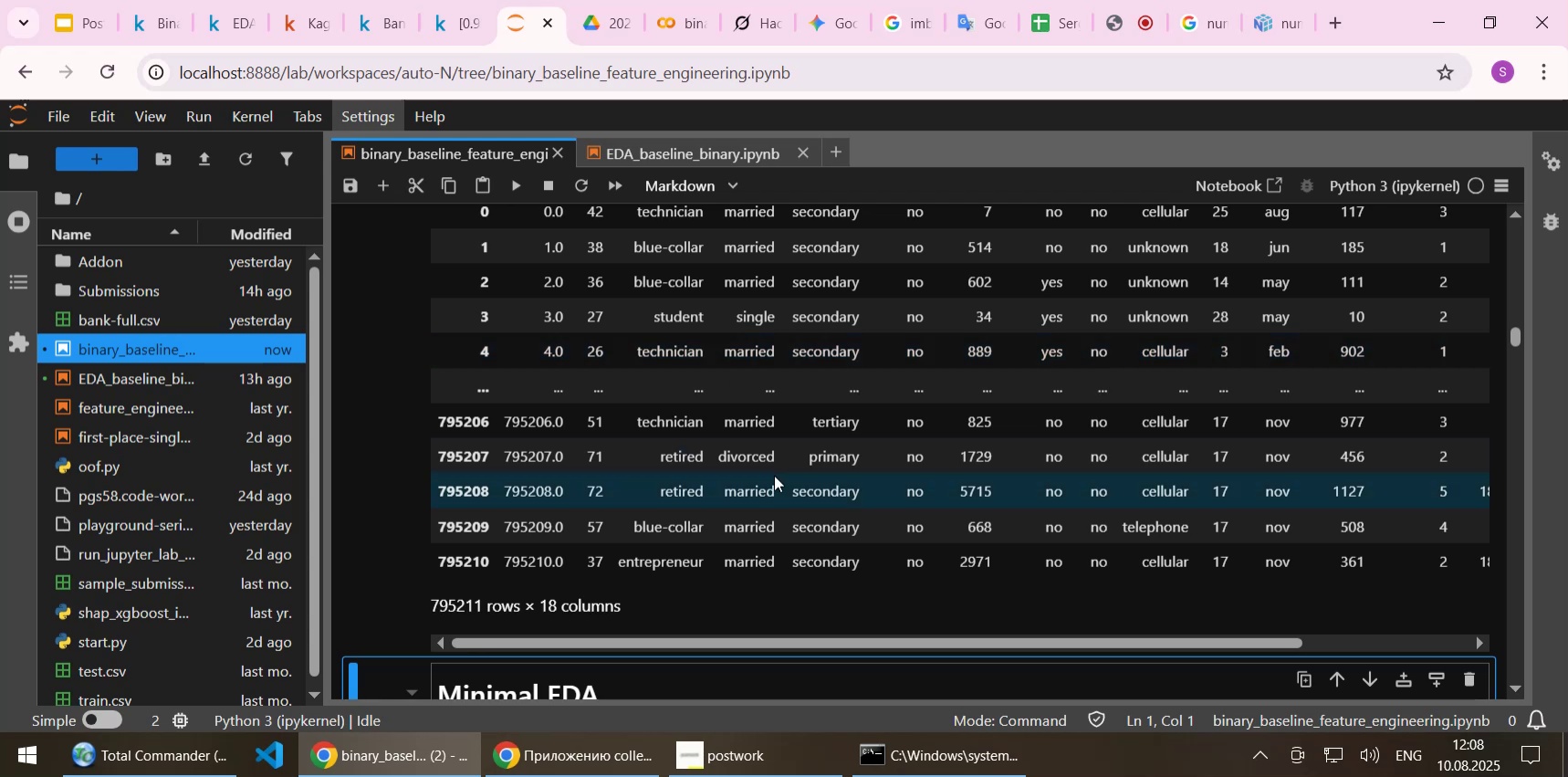 
scroll: coordinate [933, 469], scroll_direction: up, amount: 8.0
 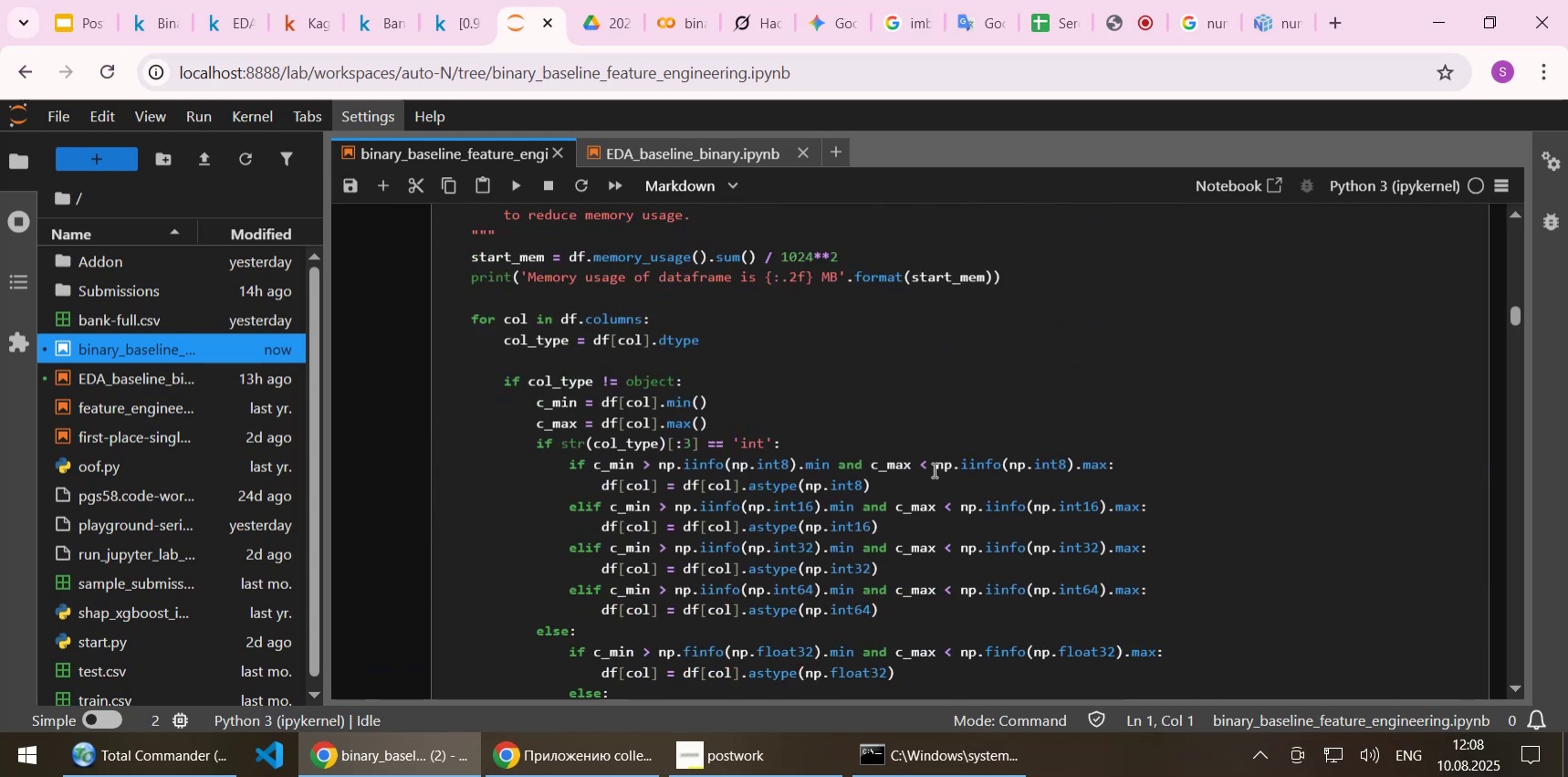 
left_click([933, 469])
 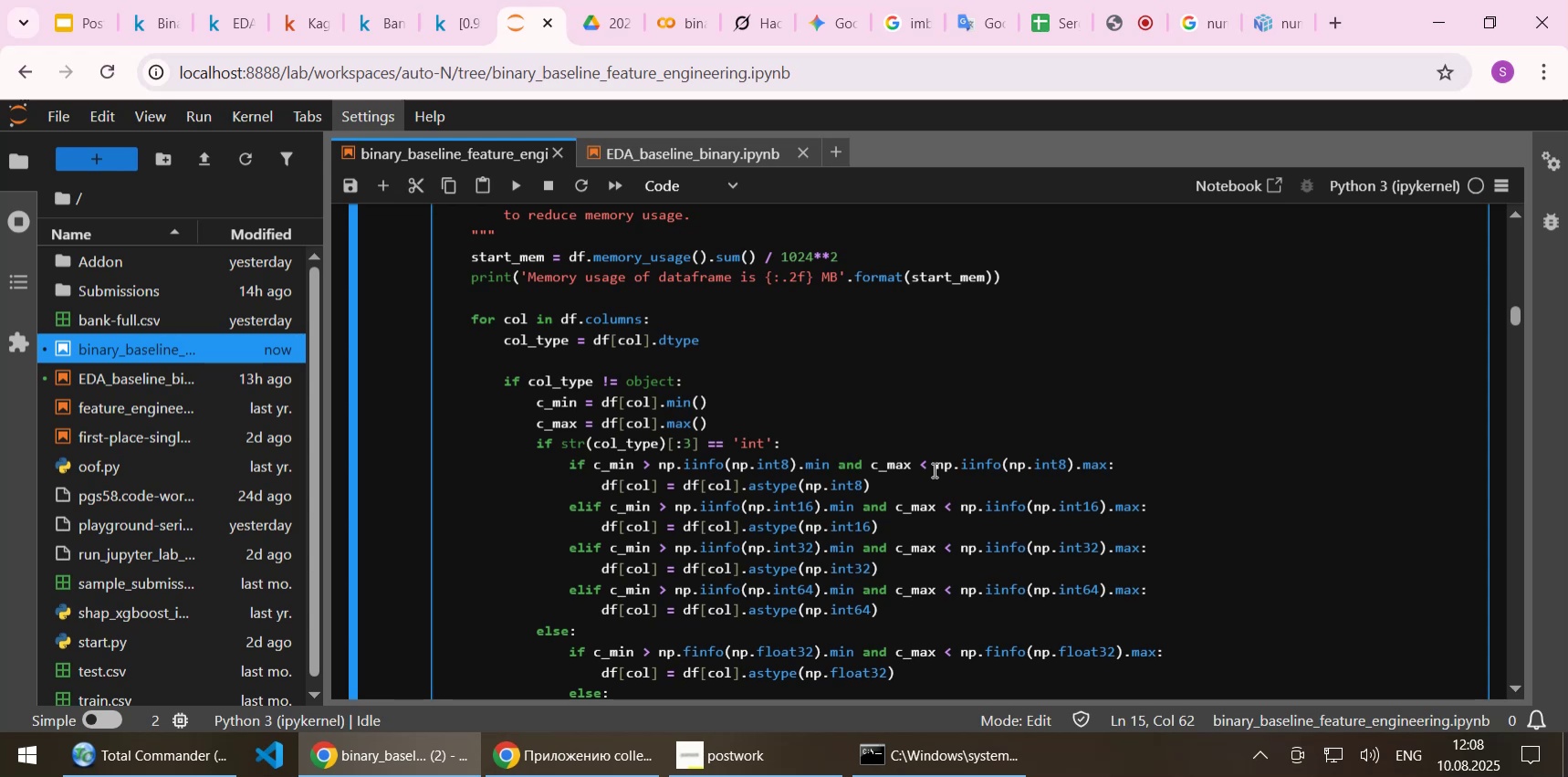 
wait(21.4)
 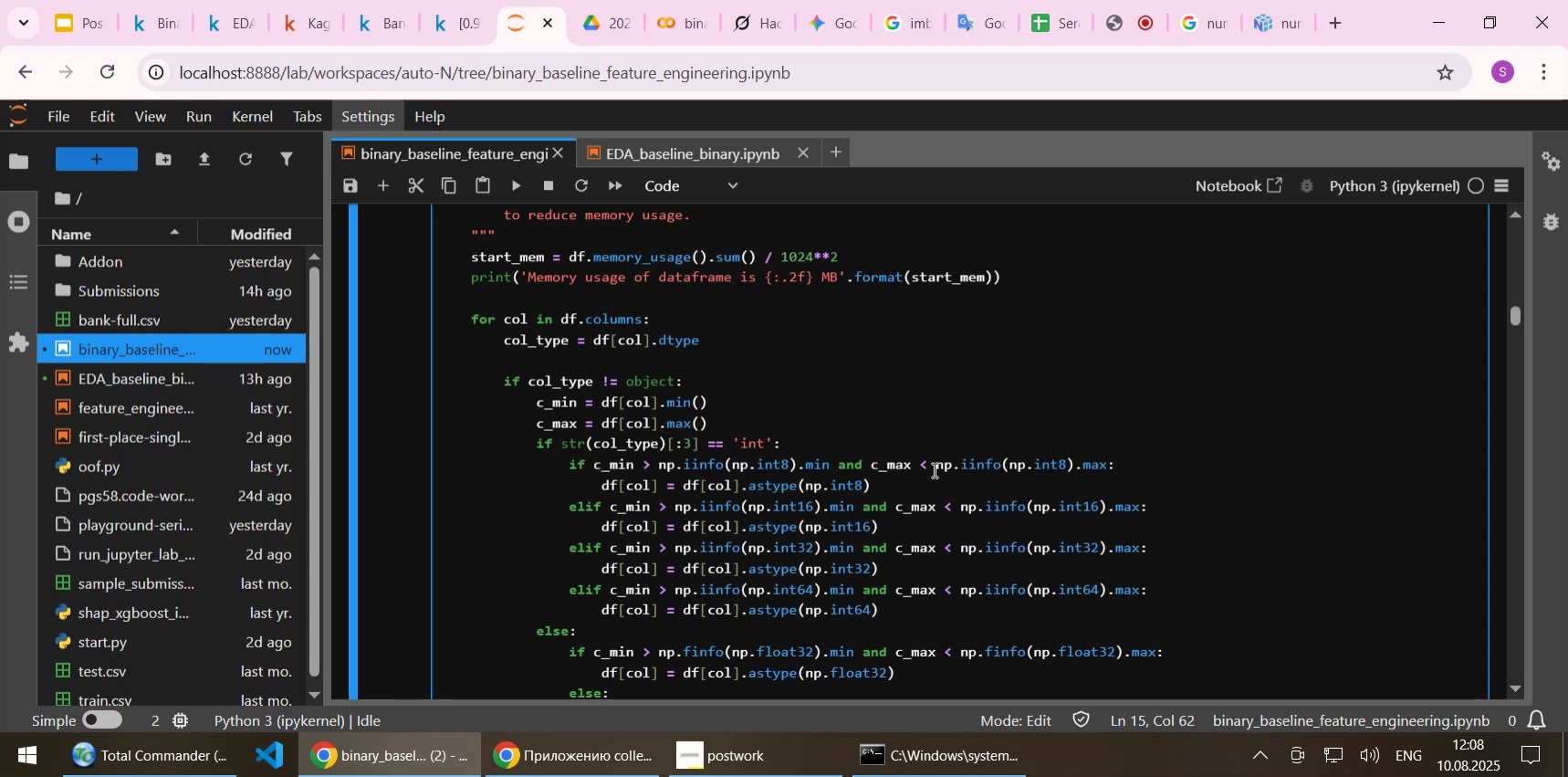 
scroll: coordinate [882, 420], scroll_direction: up, amount: 2.0
 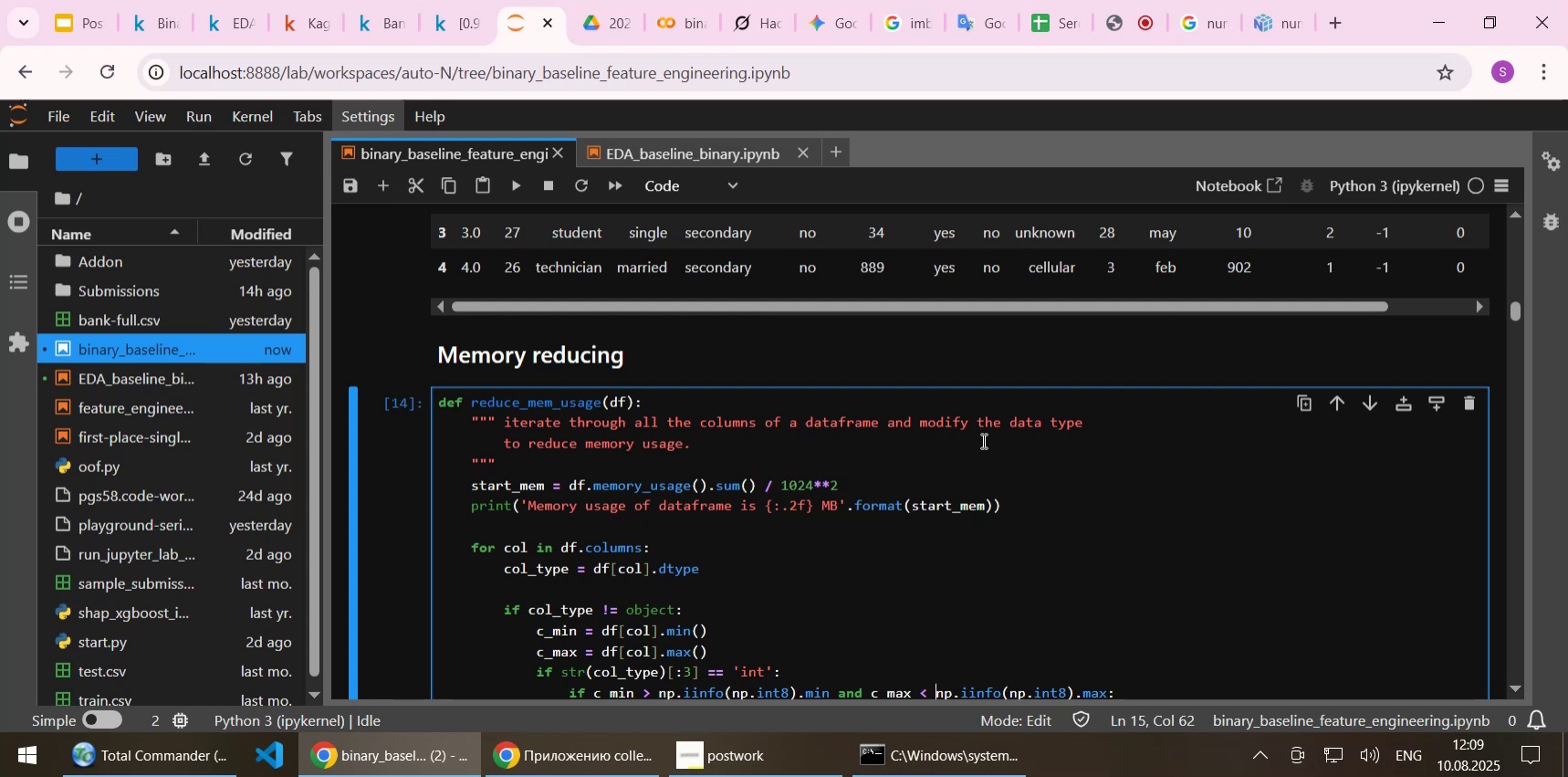 
wait(12.19)
 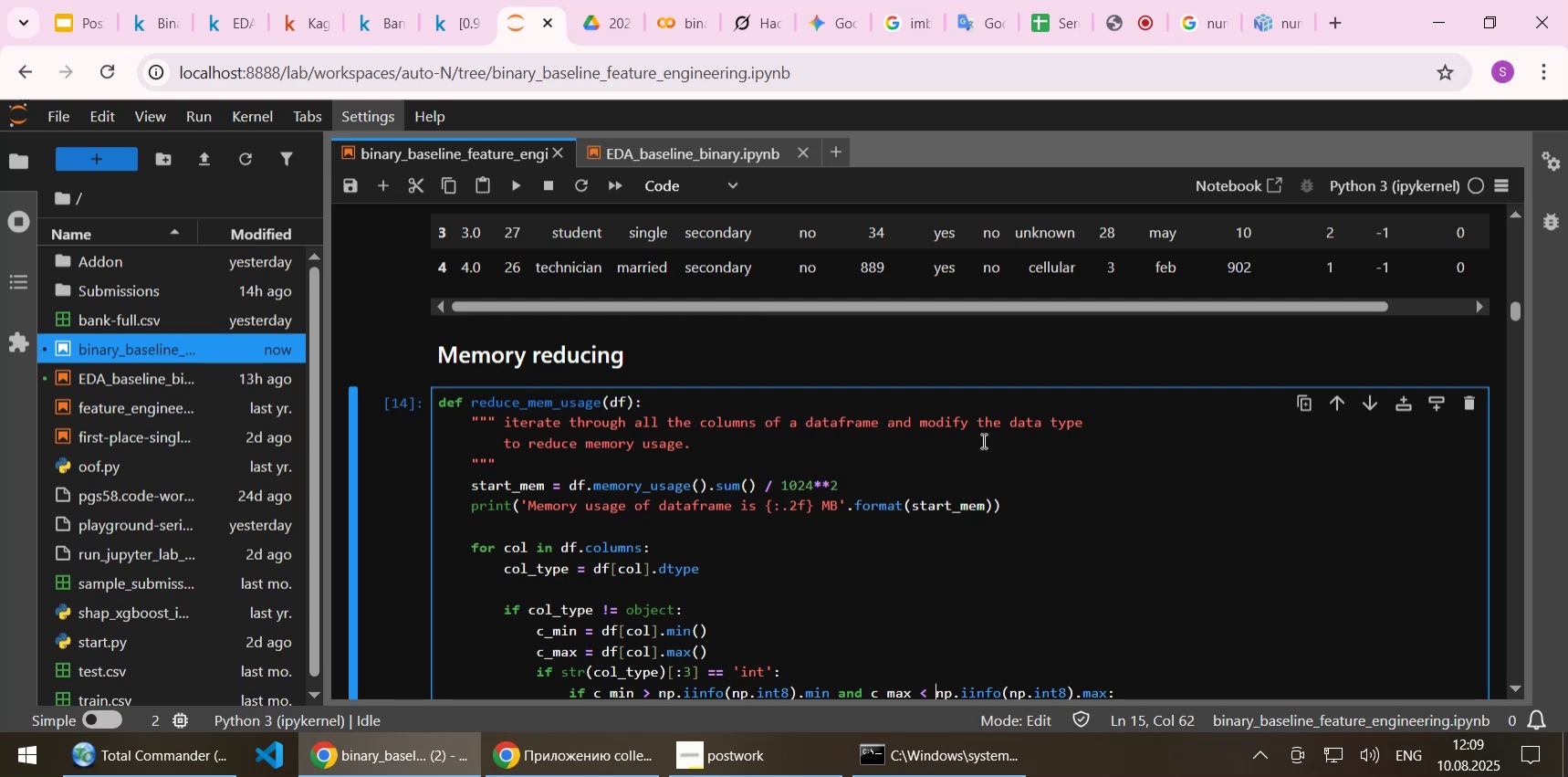 
scroll: coordinate [770, 427], scroll_direction: down, amount: 10.0
 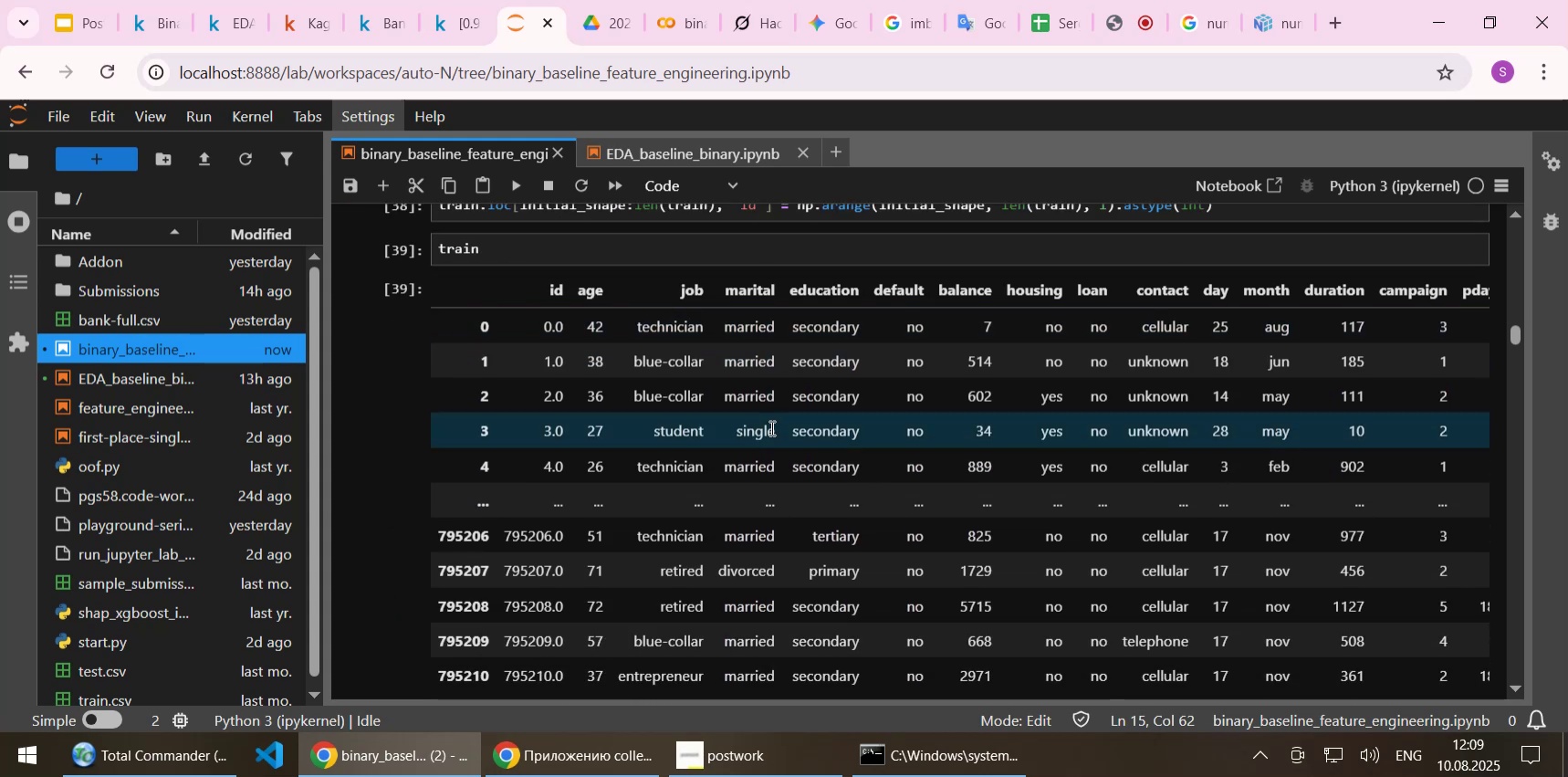 
wait(7.14)
 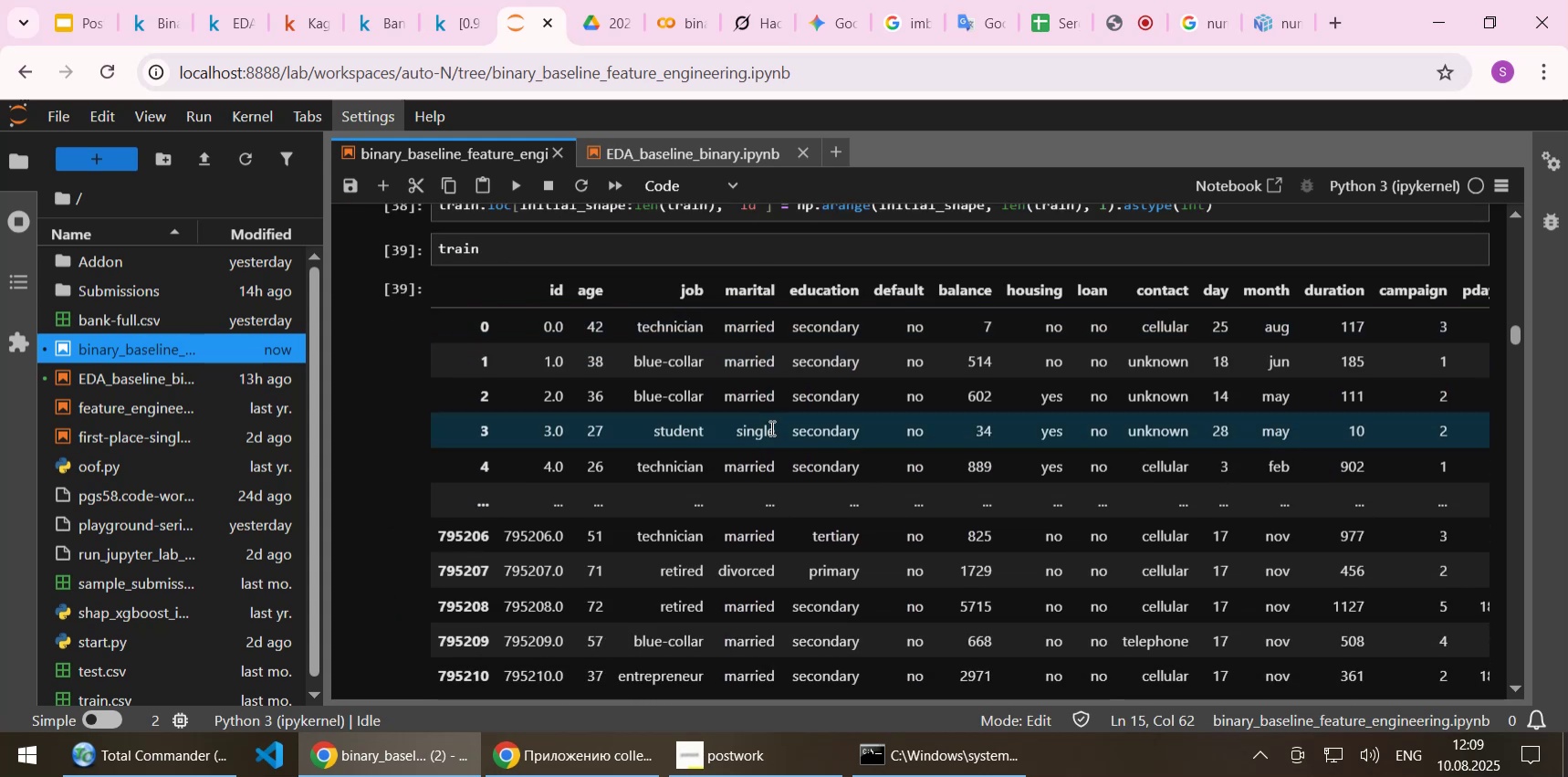 
scroll: coordinate [770, 427], scroll_direction: up, amount: 2.0
 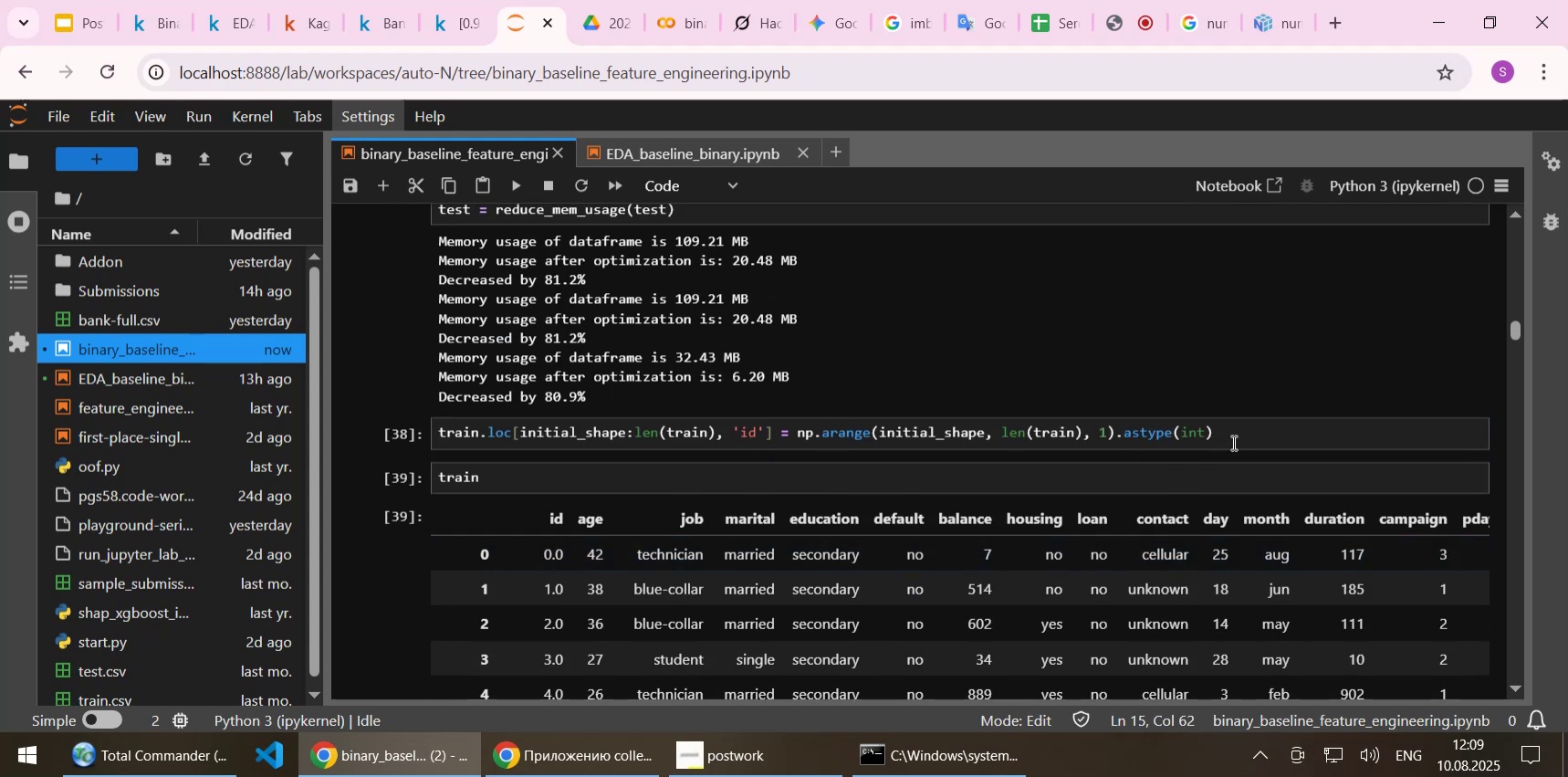 
left_click_drag(start_coordinate=[1228, 432], to_coordinate=[441, 437])
 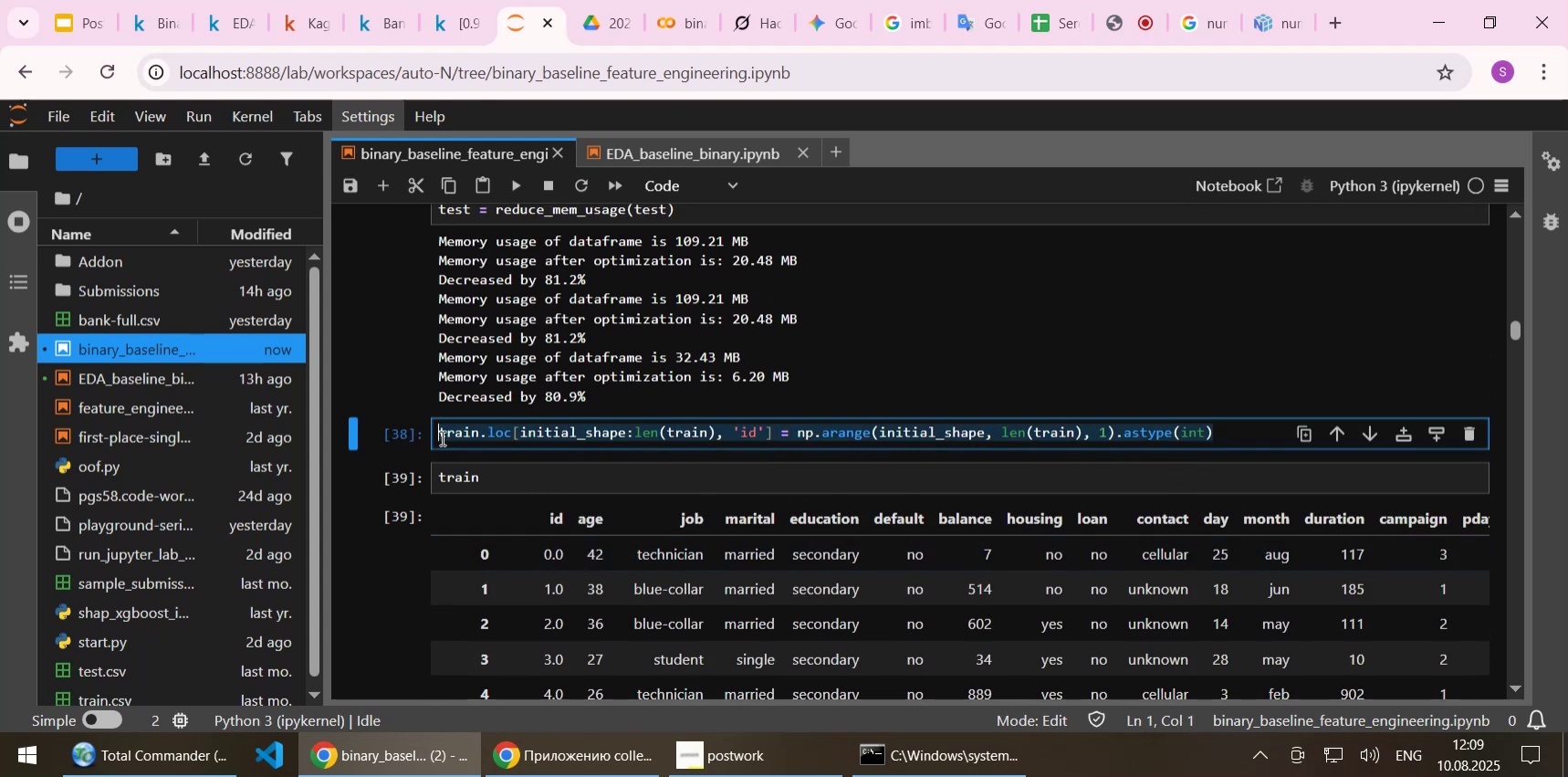 
key(Control+C)
 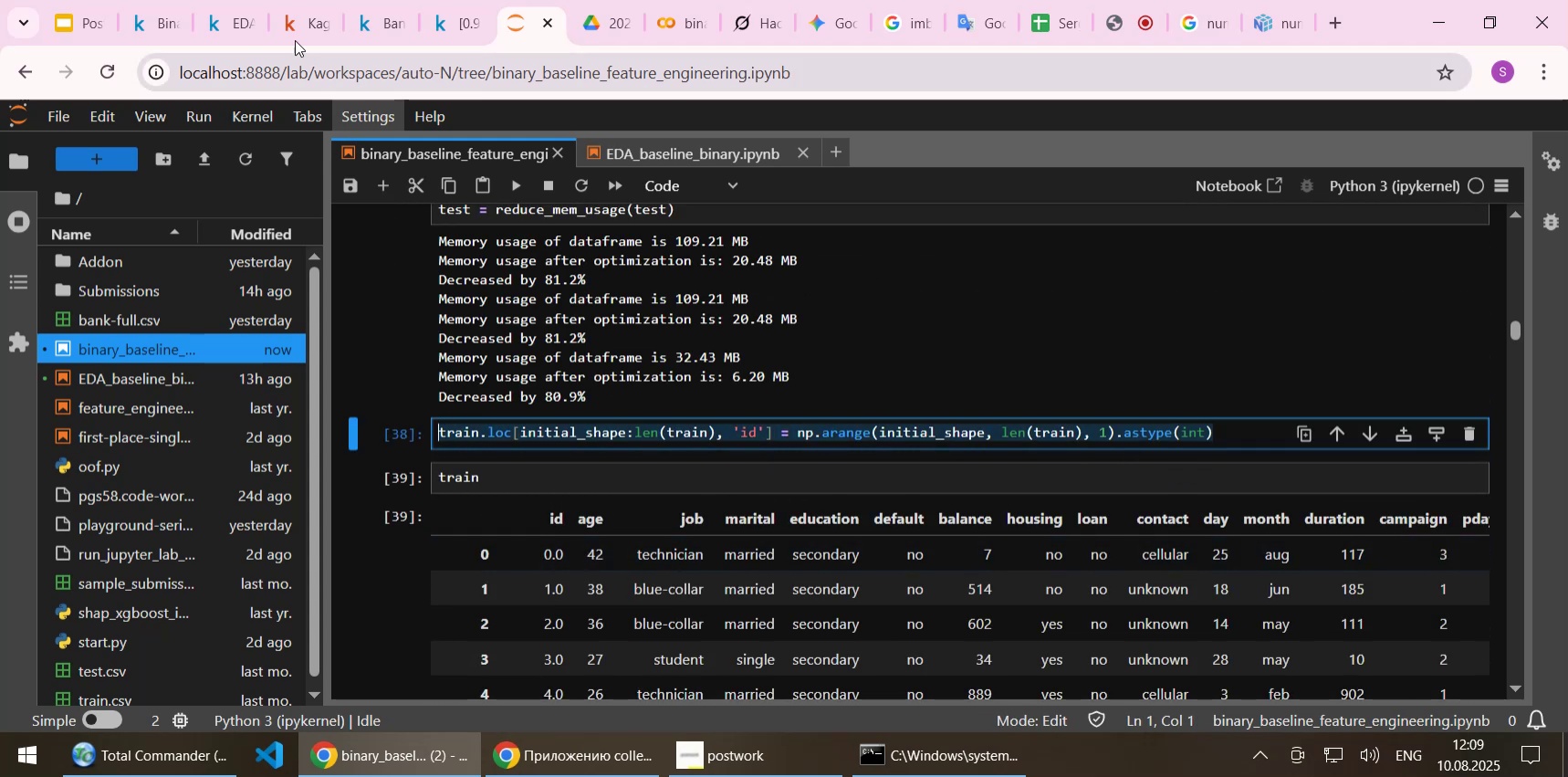 
left_click([295, 30])
 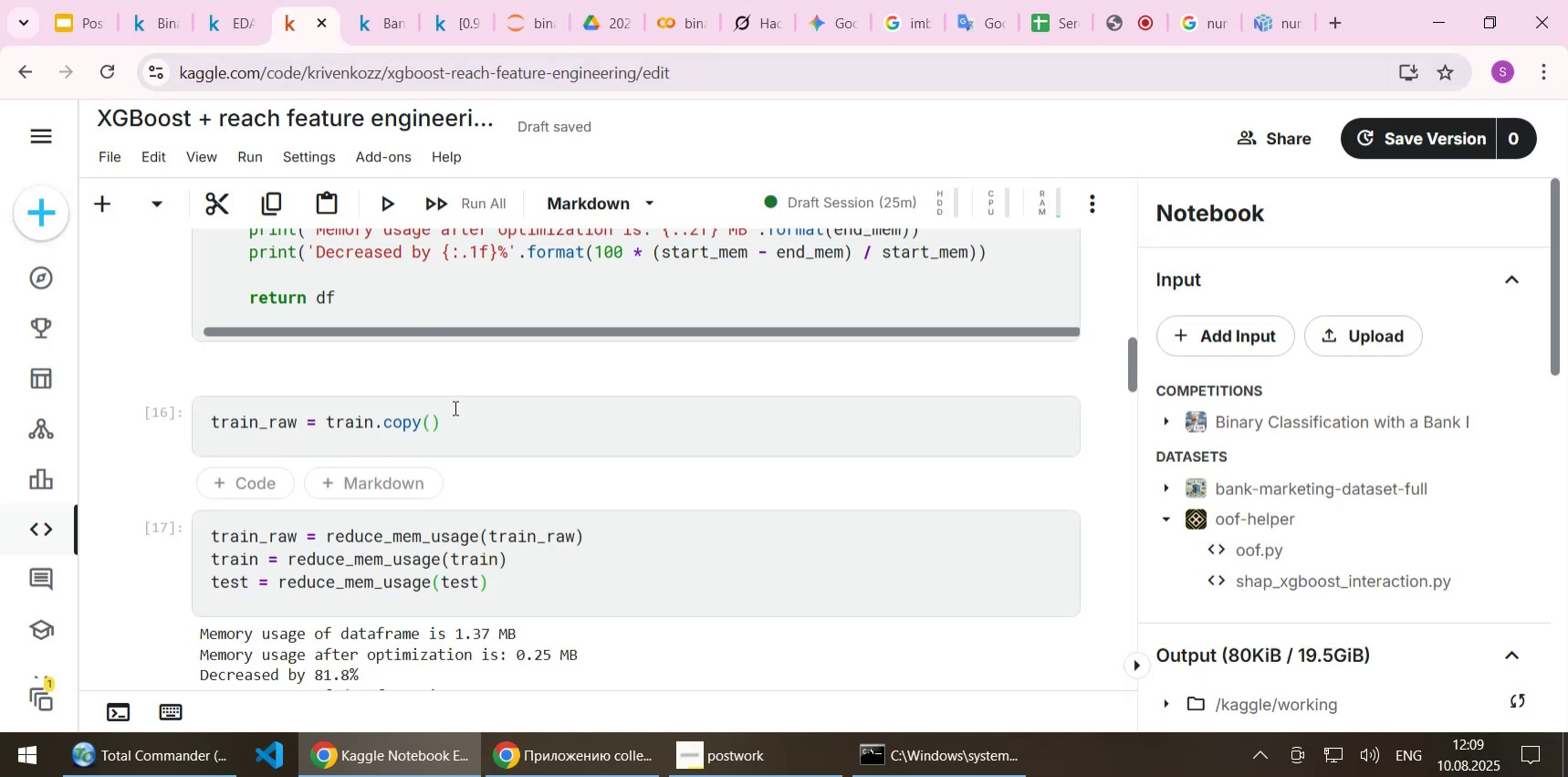 
scroll: coordinate [465, 411], scroll_direction: up, amount: 14.0
 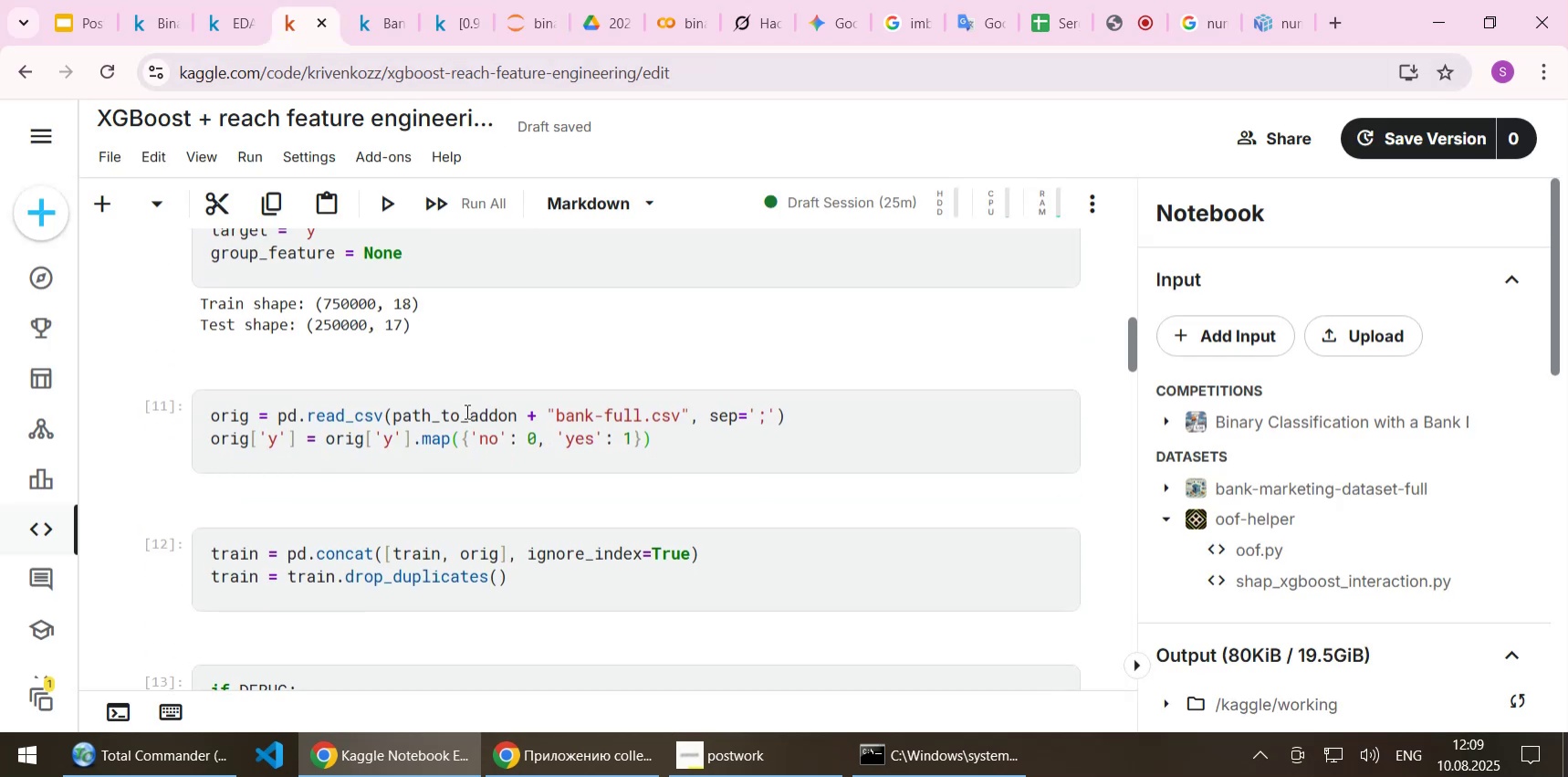 
scroll: coordinate [463, 411], scroll_direction: down, amount: 6.0
 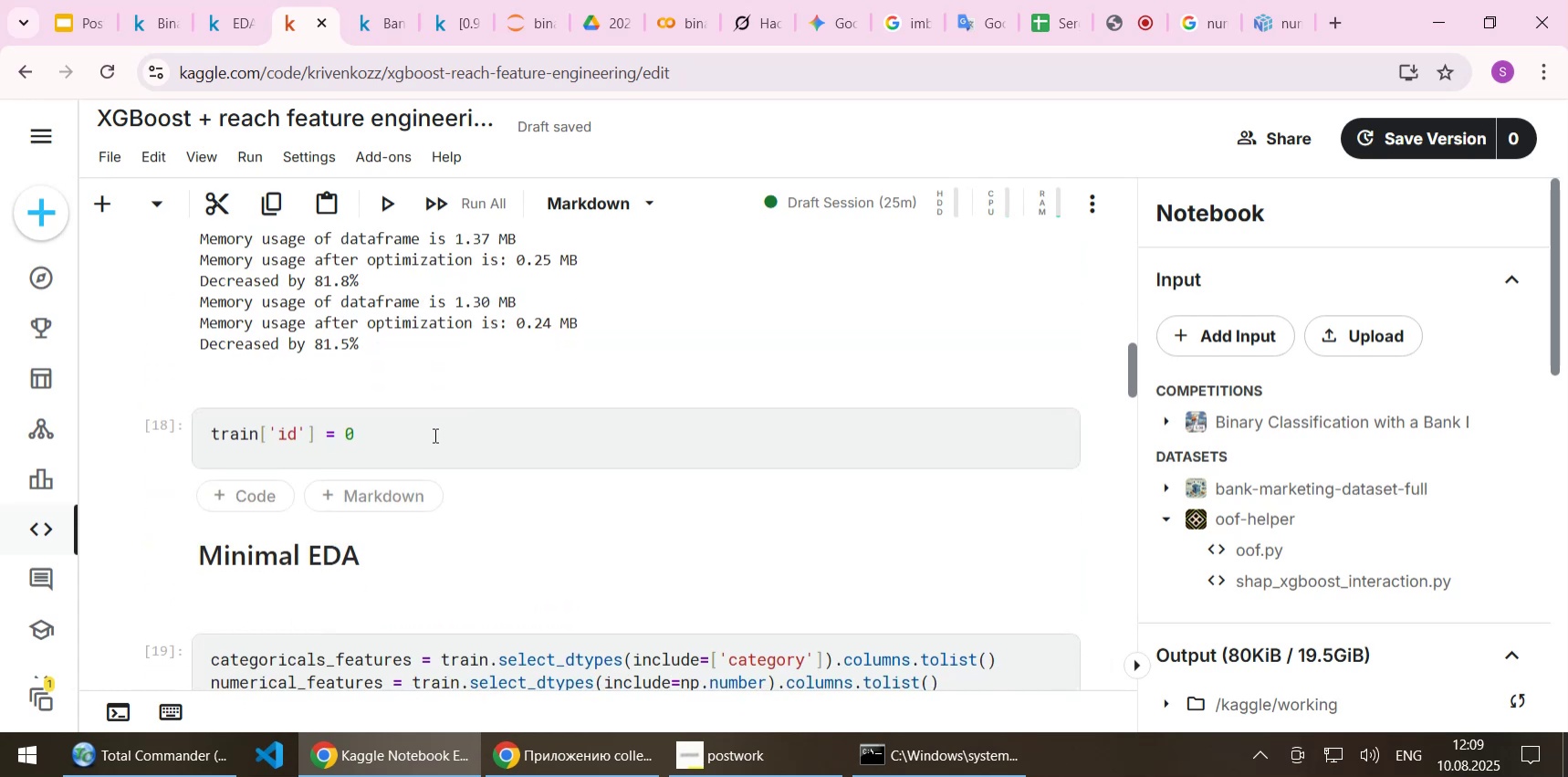 
left_click_drag(start_coordinate=[430, 430], to_coordinate=[190, 431])
 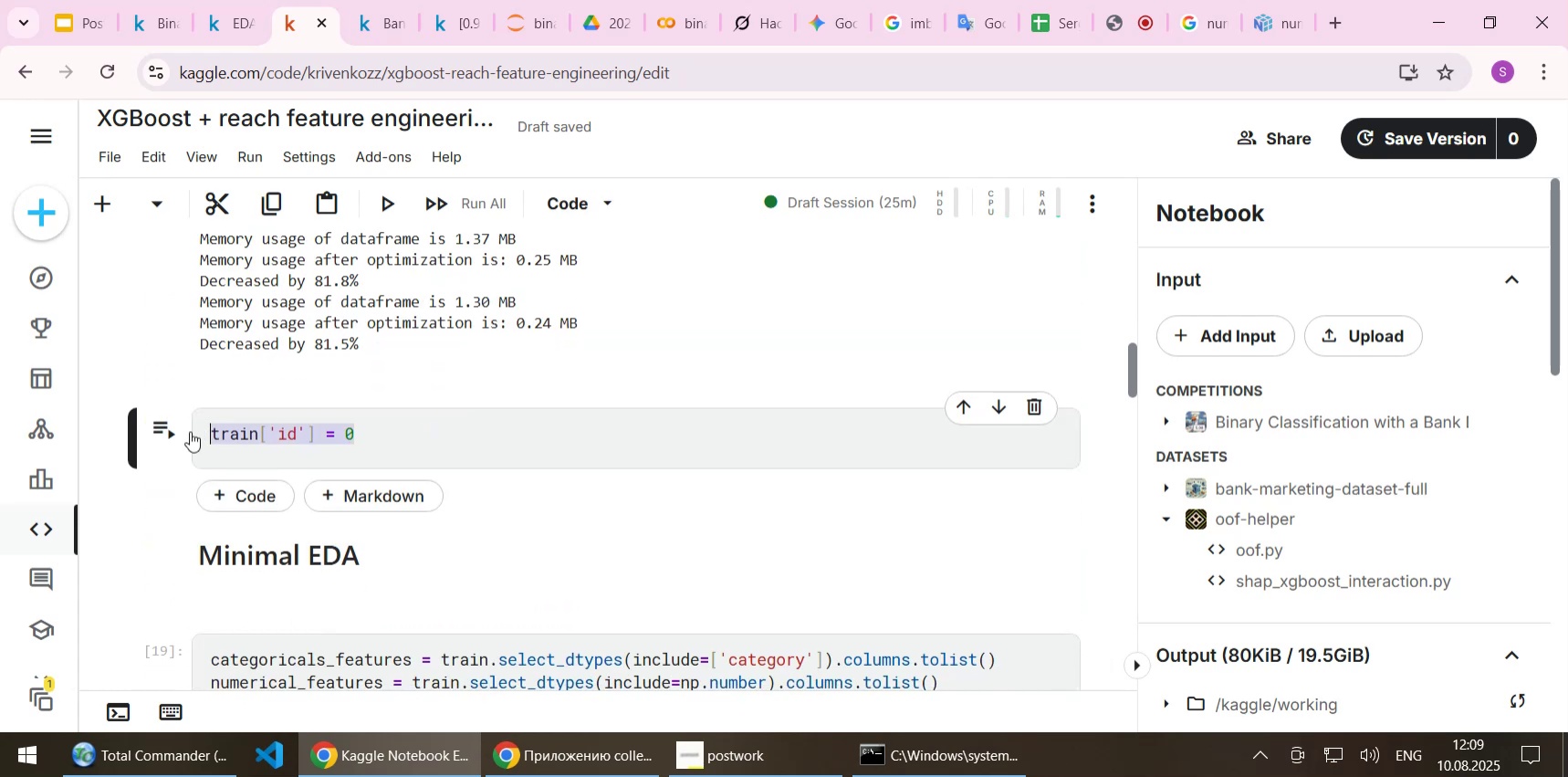 
key(Control+ControlLeft)
 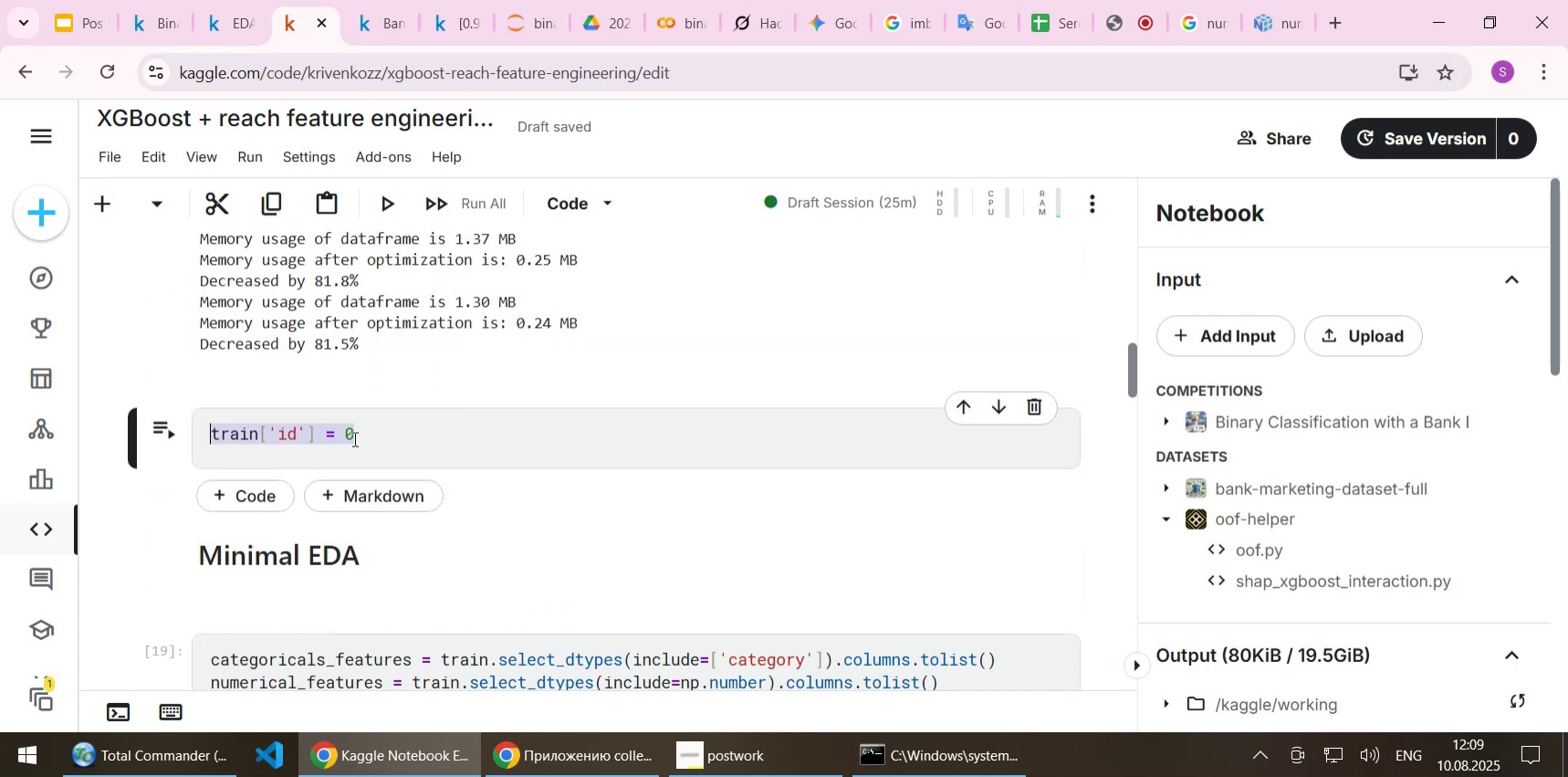 
key(Control+V)
 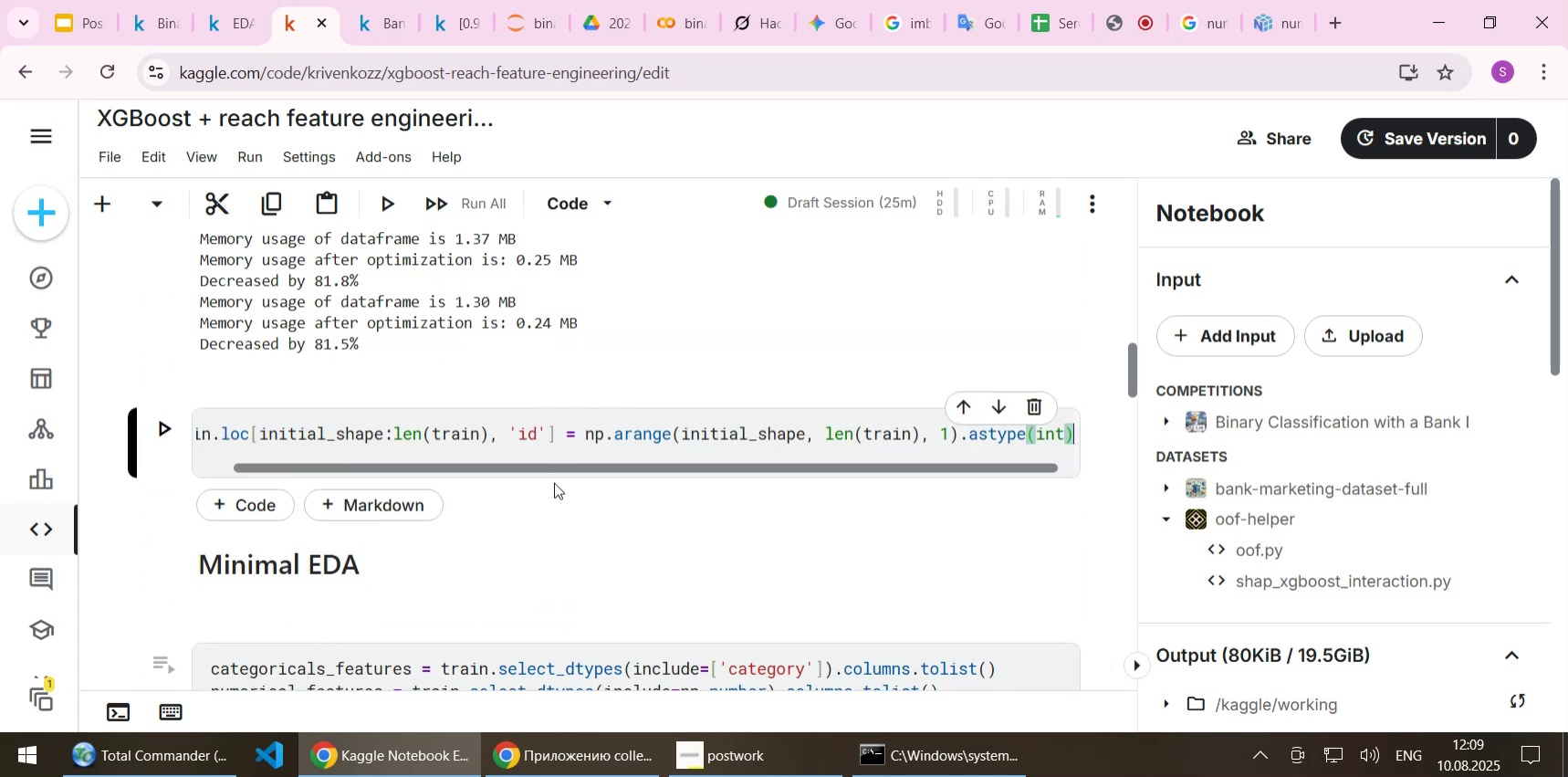 
left_click_drag(start_coordinate=[554, 467], to_coordinate=[449, 466])
 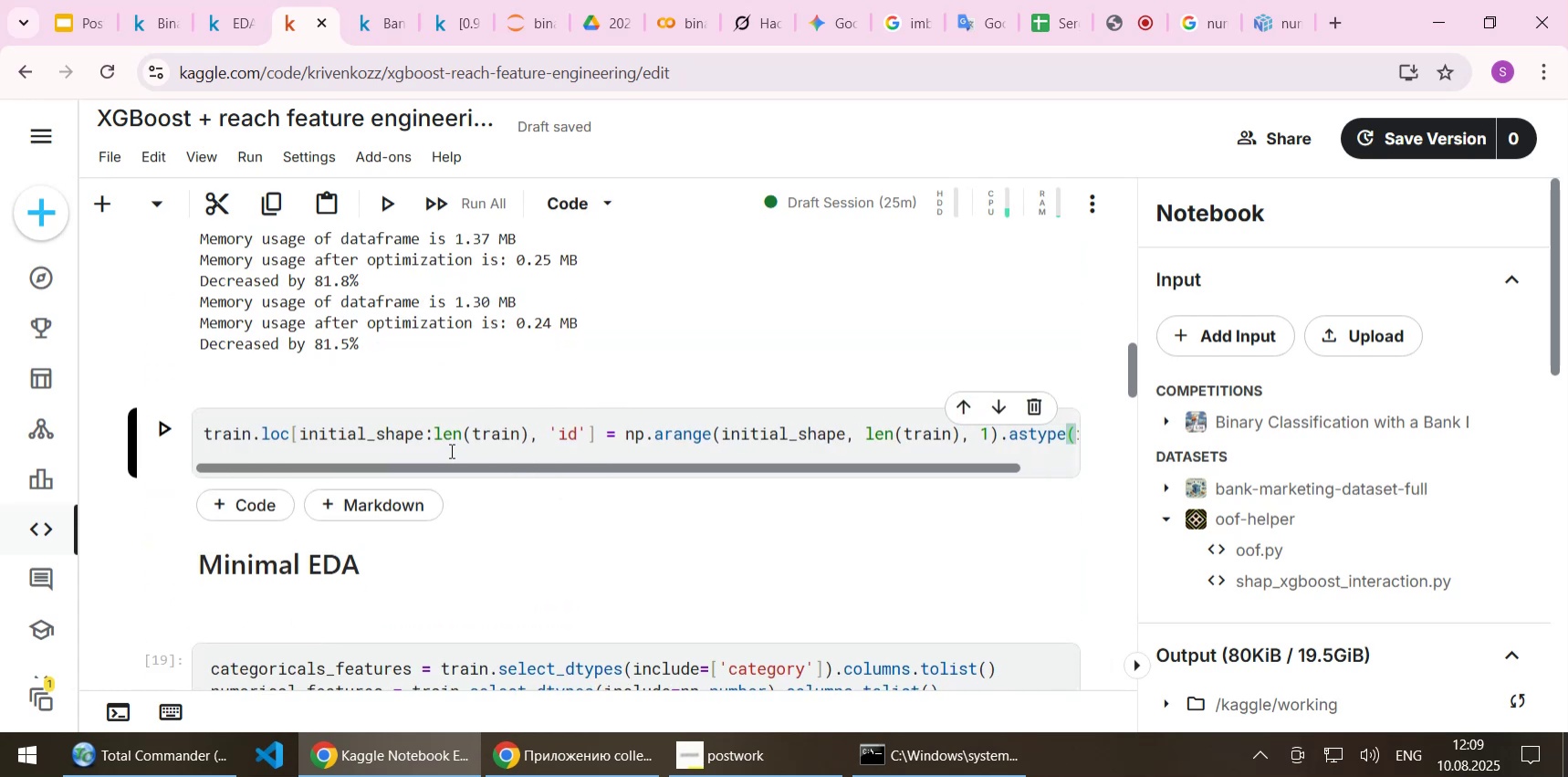 
left_click([450, 450])
 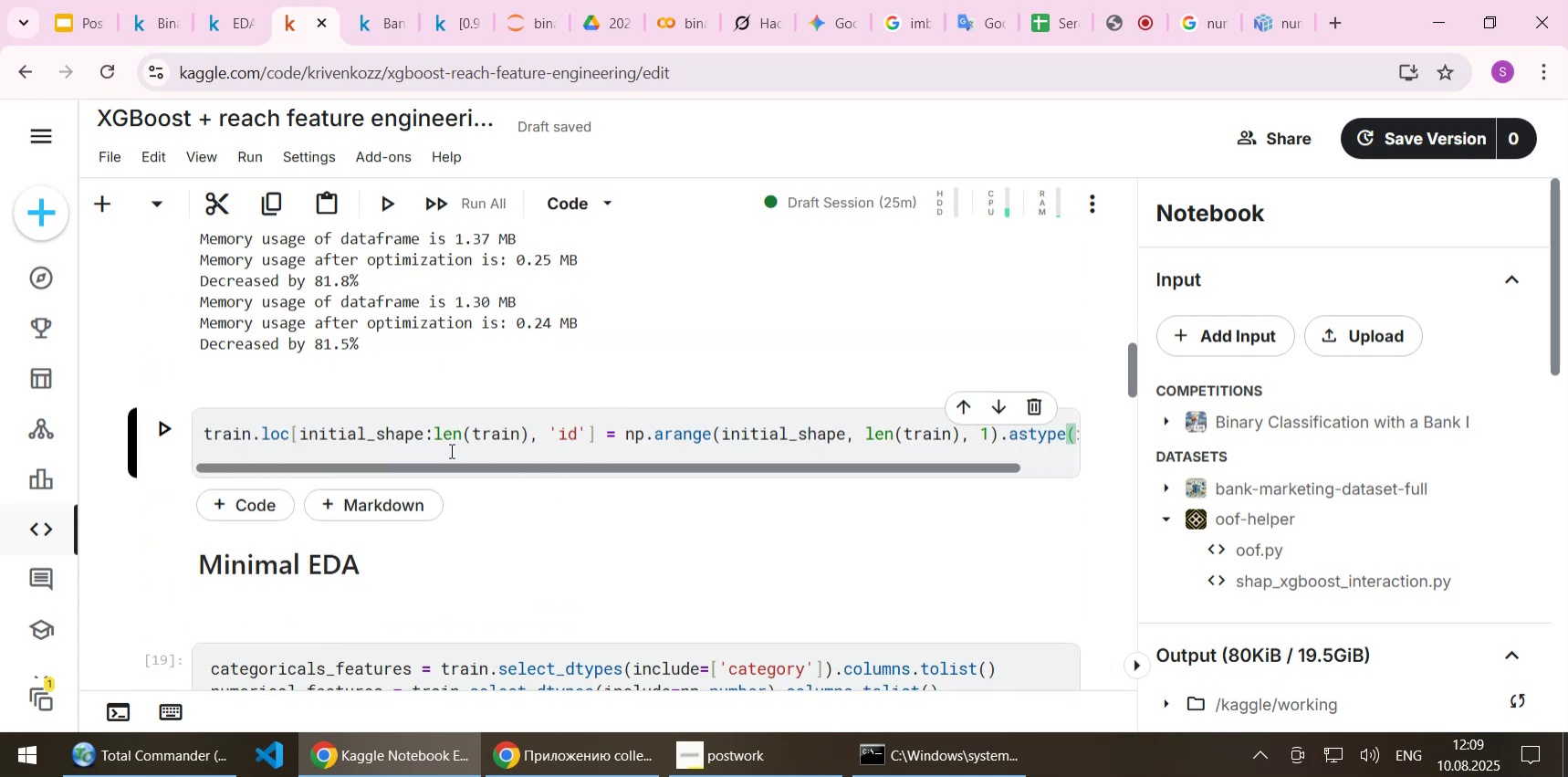 
key(Shift+Enter)
 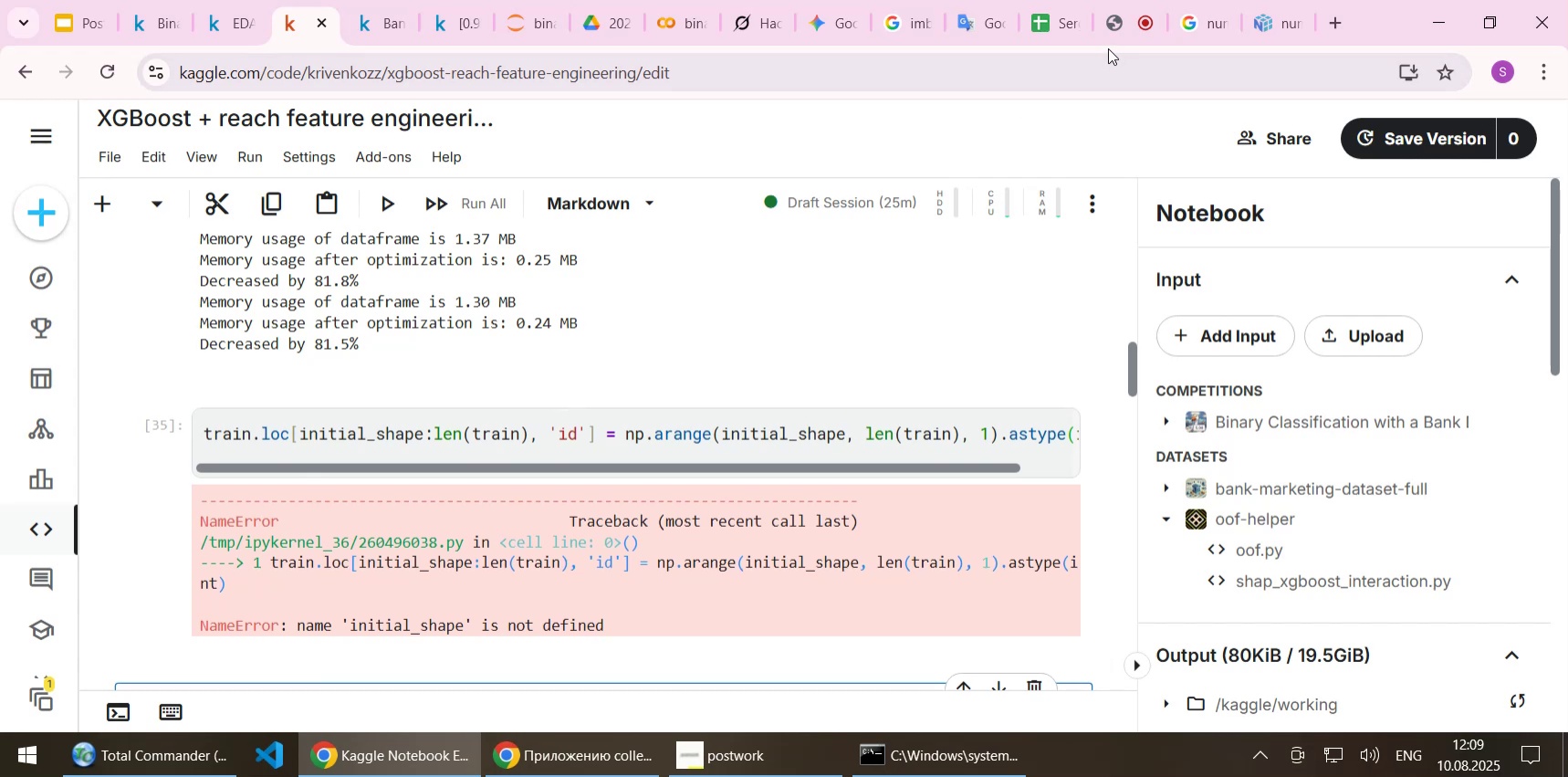 
left_click([1275, 23])
 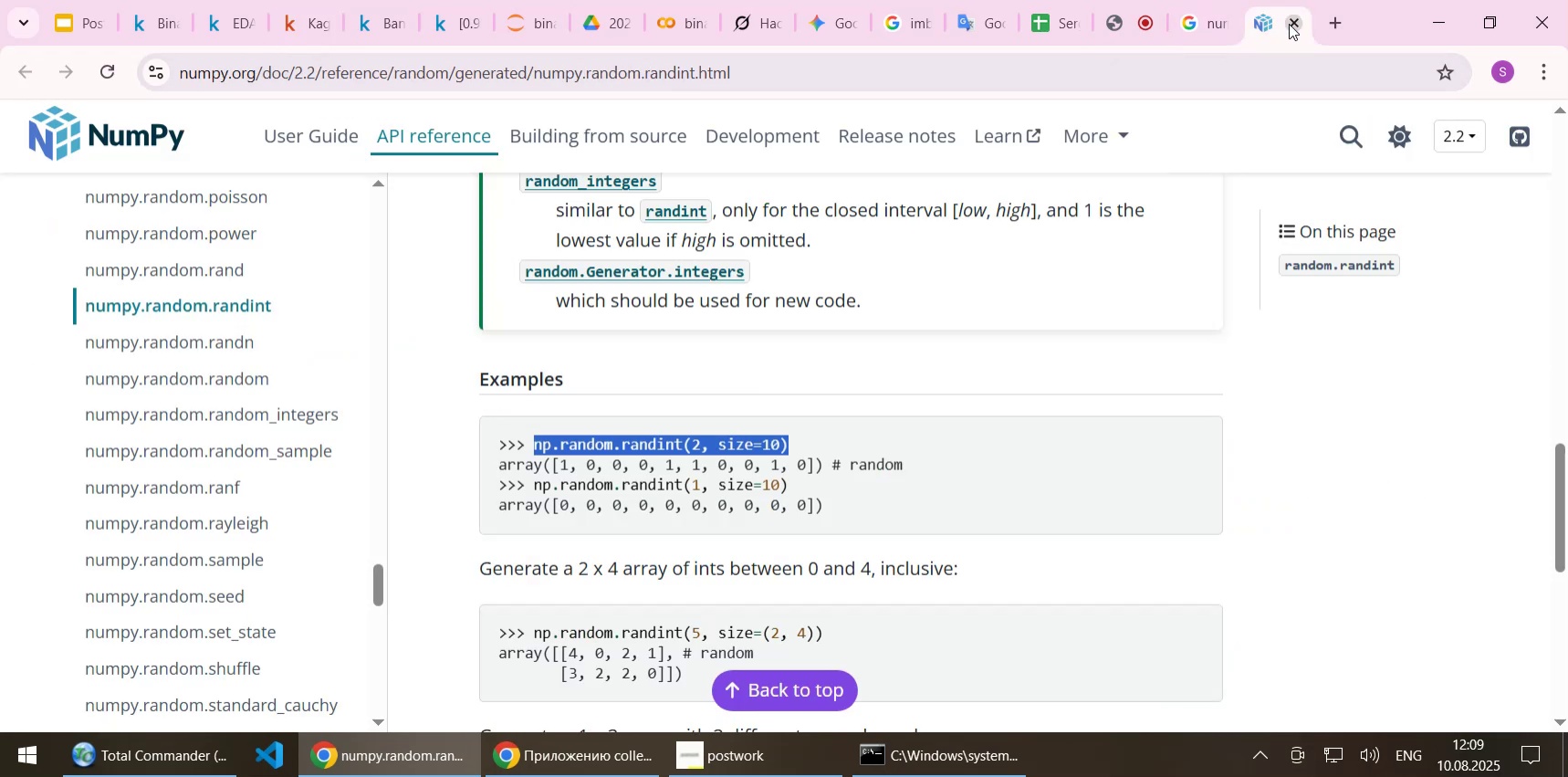 
left_click([1289, 24])
 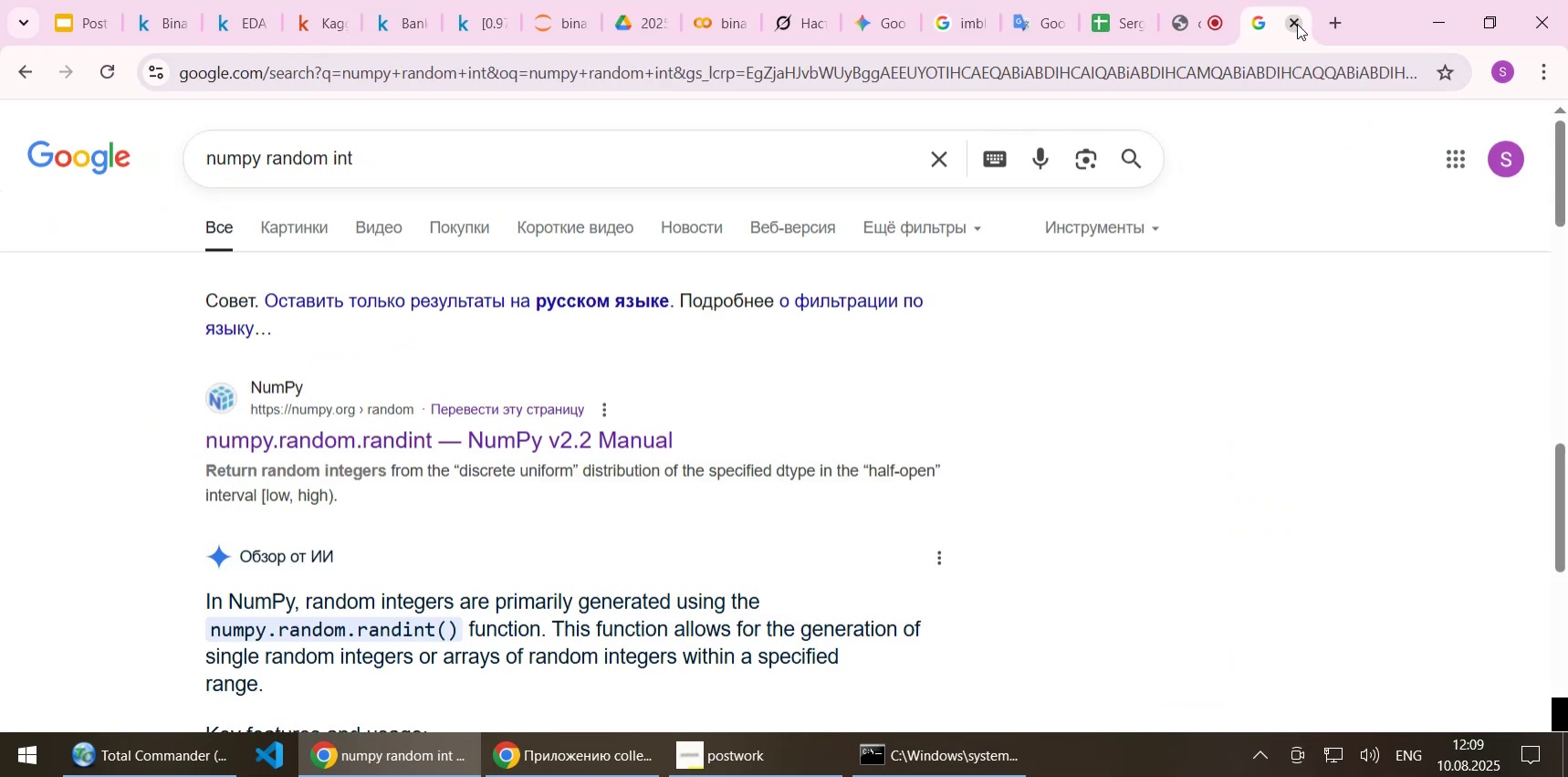 
left_click([1297, 24])
 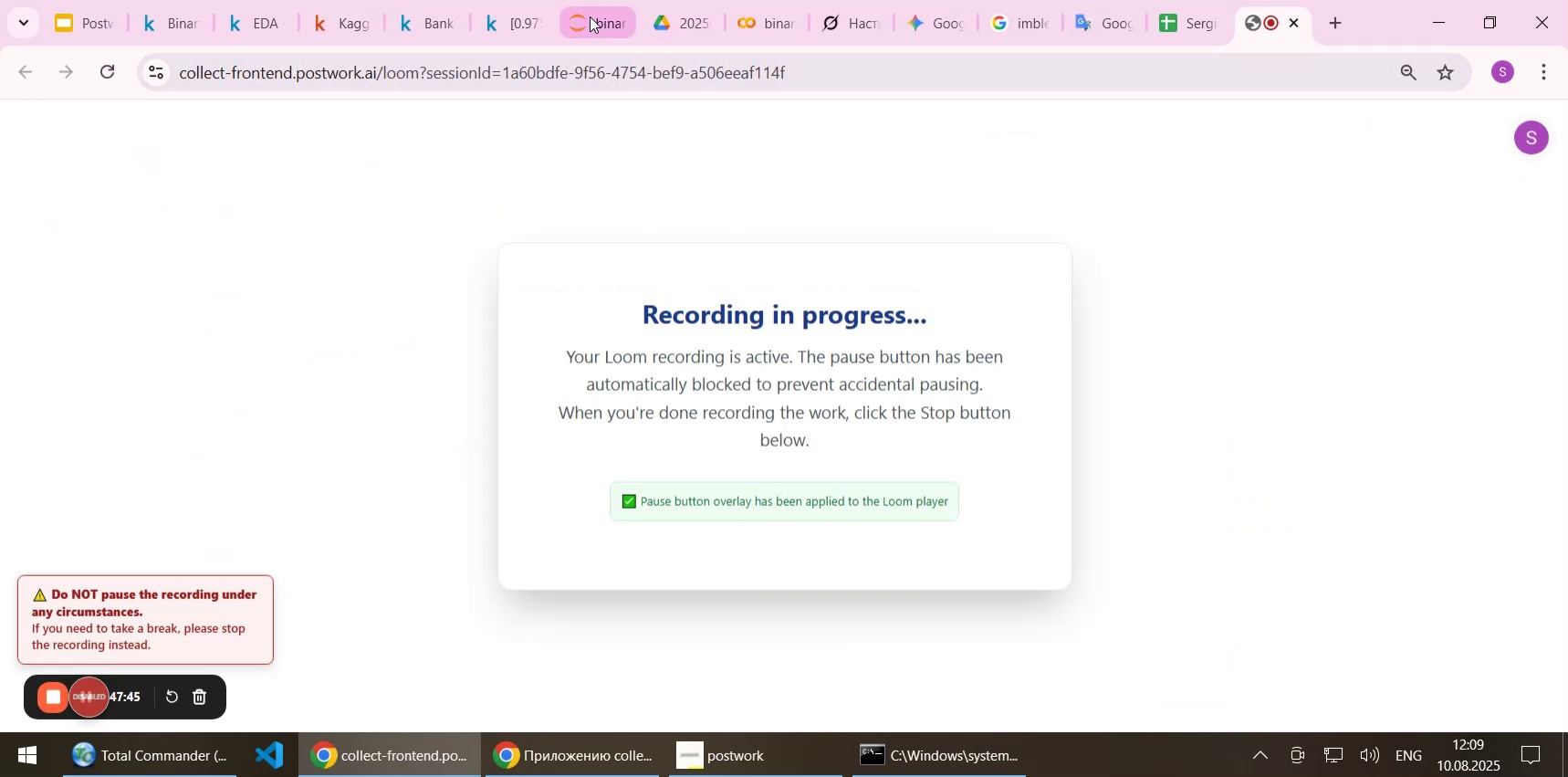 
left_click([351, 15])
 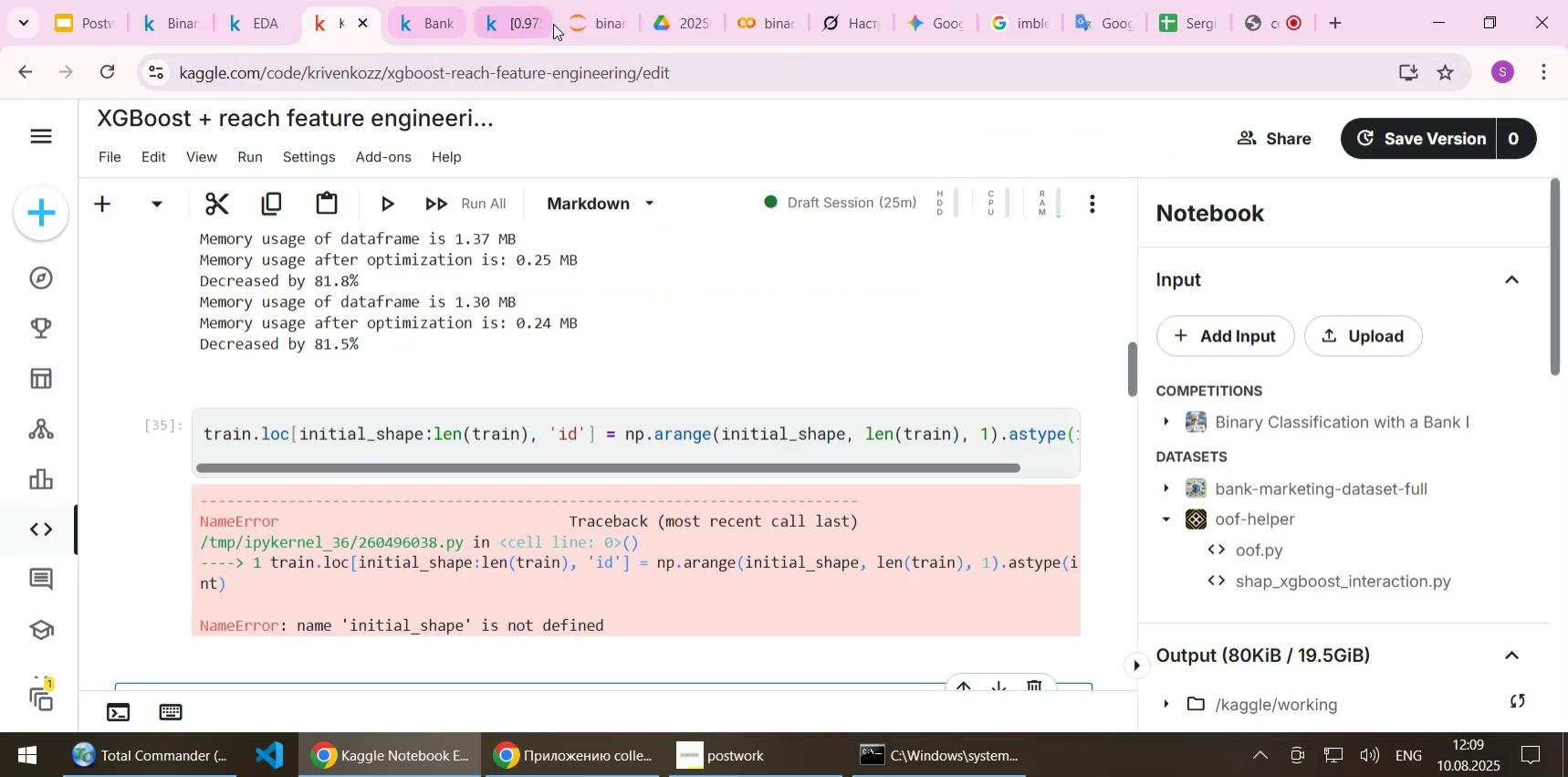 
left_click([580, 20])
 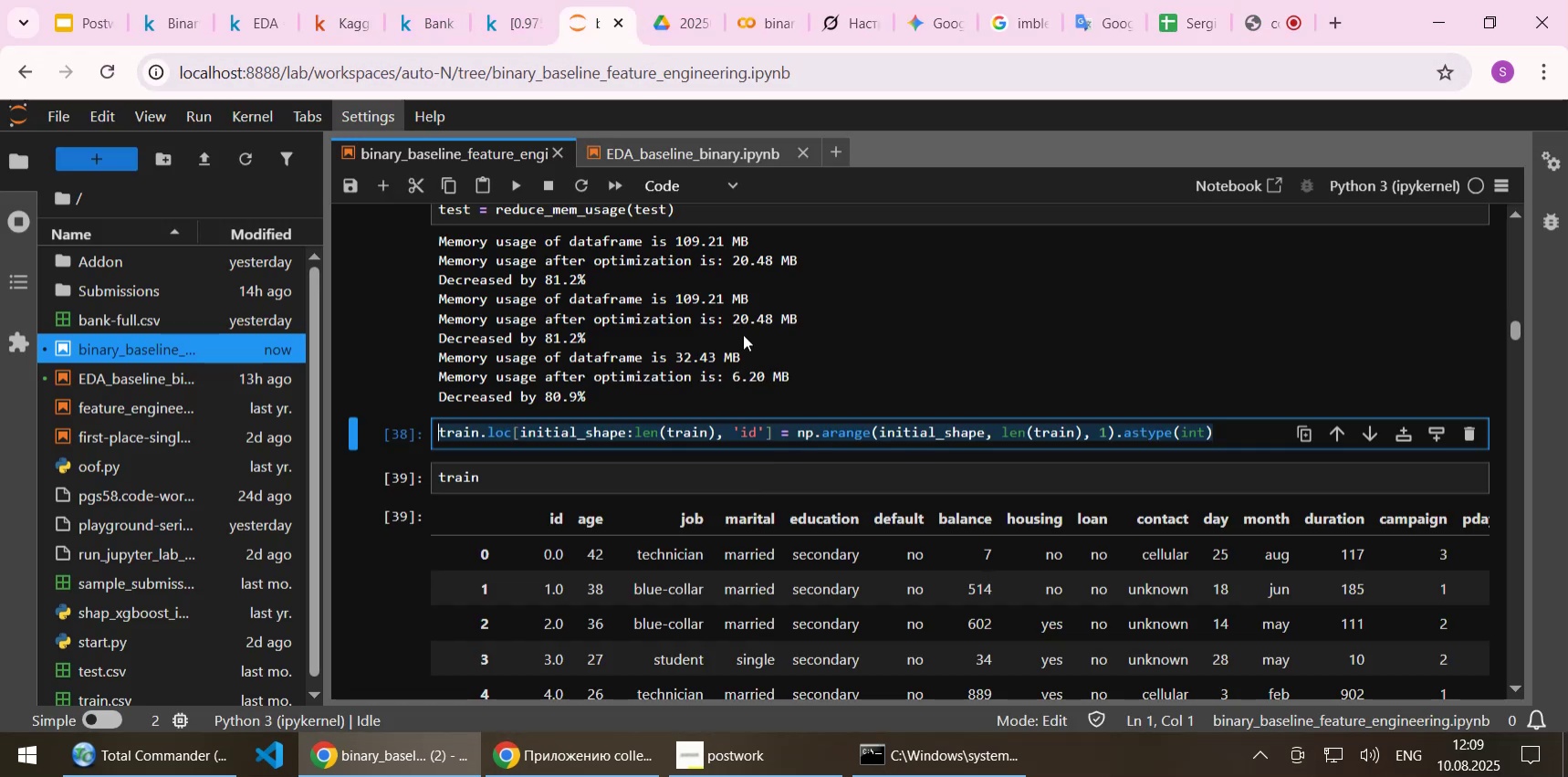 
scroll: coordinate [738, 341], scroll_direction: up, amount: 16.0
 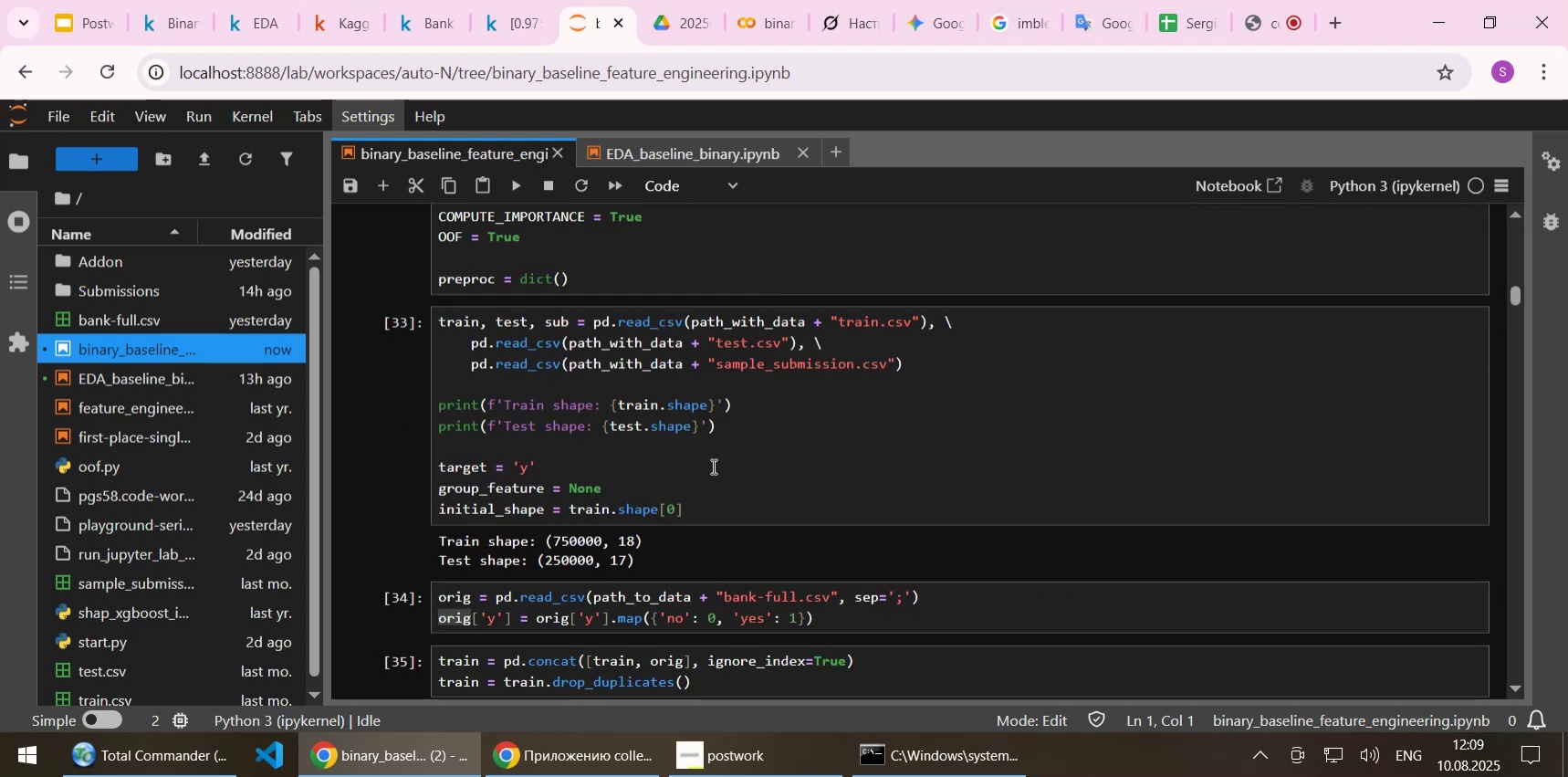 
left_click_drag(start_coordinate=[714, 509], to_coordinate=[432, 515])
 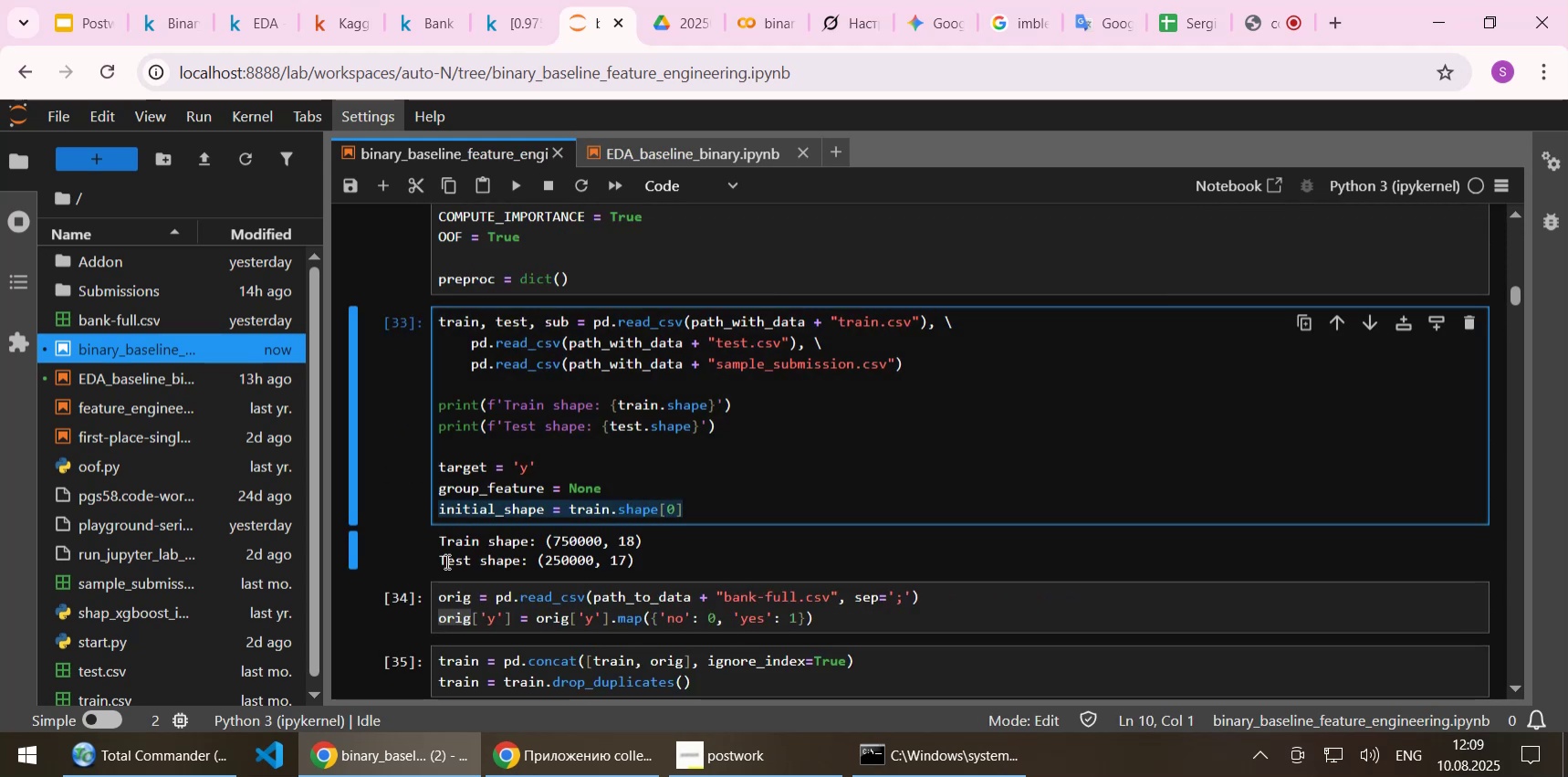 
key(Control+C)
 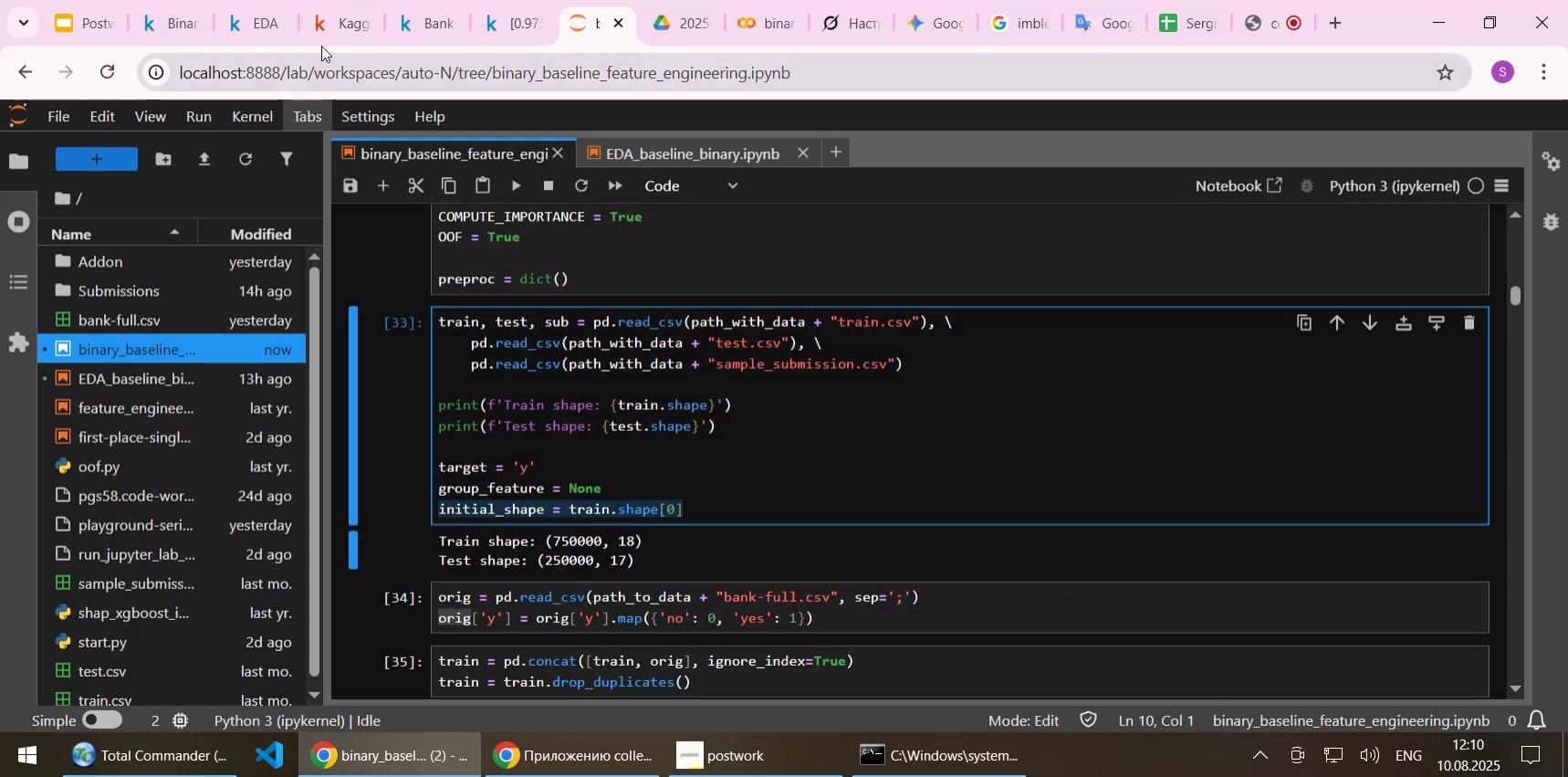 
left_click([327, 29])
 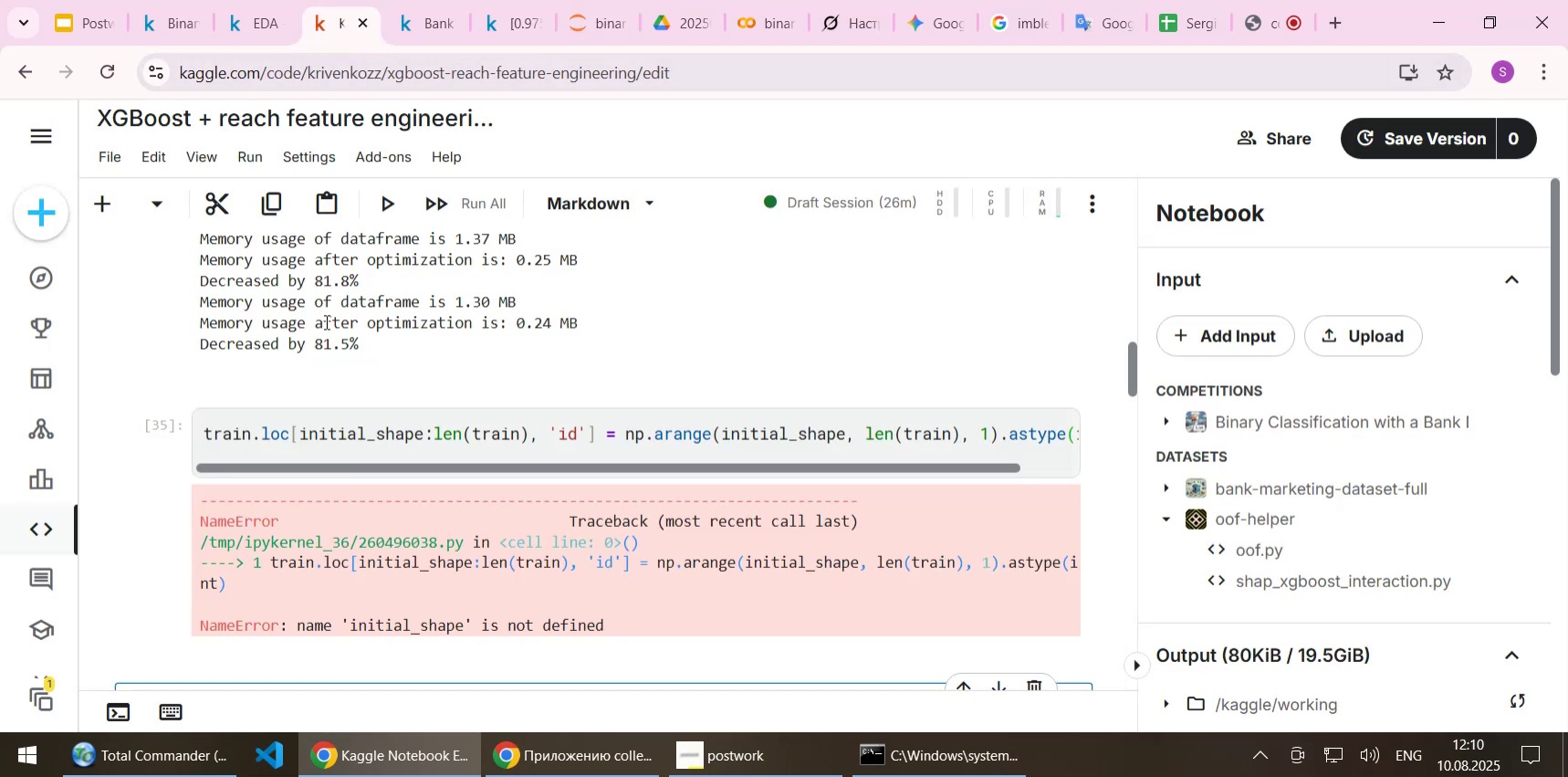 
scroll: coordinate [325, 358], scroll_direction: up, amount: 15.0
 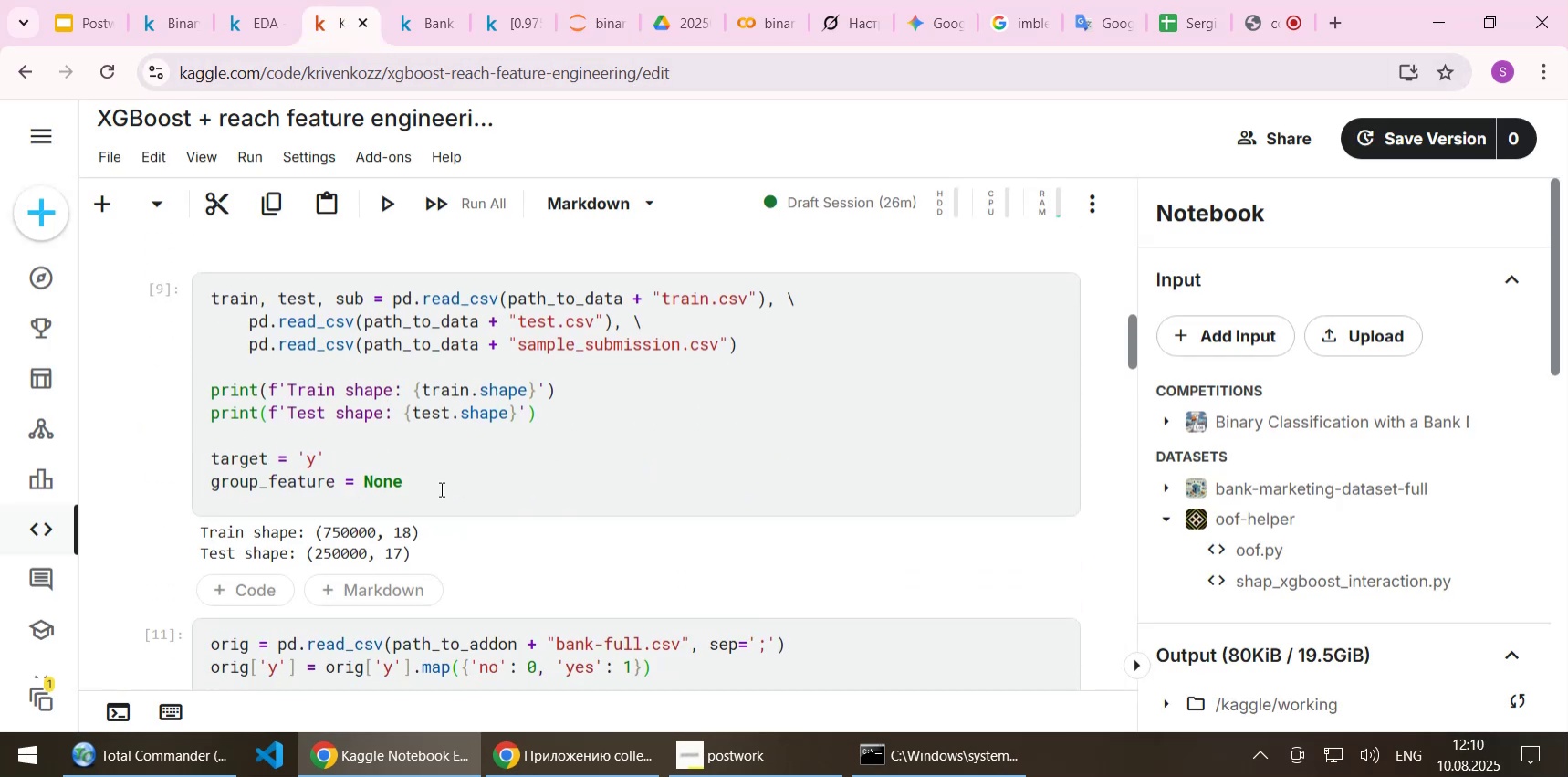 
left_click([437, 499])
 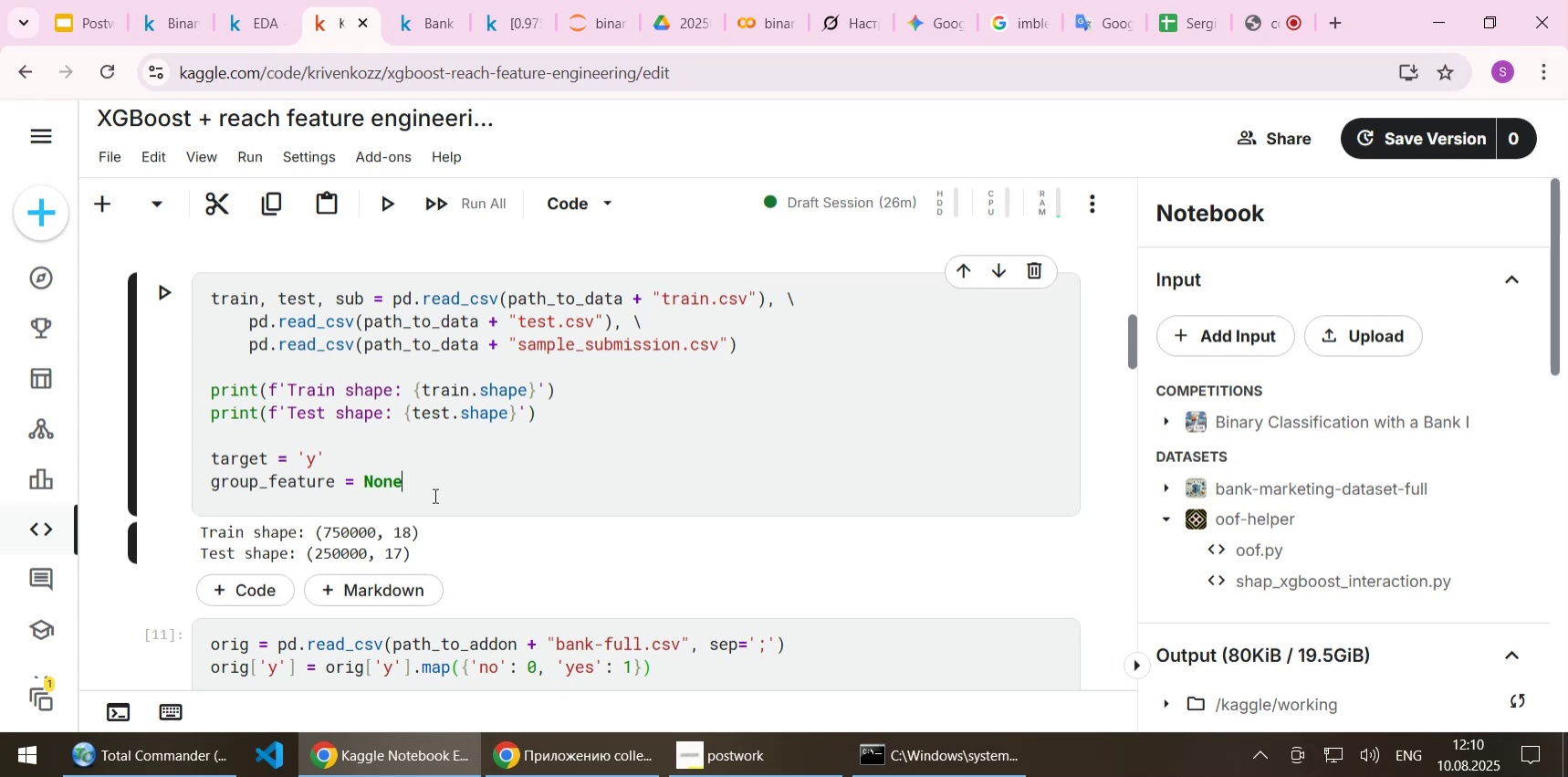 
key(NumpadEnter)
 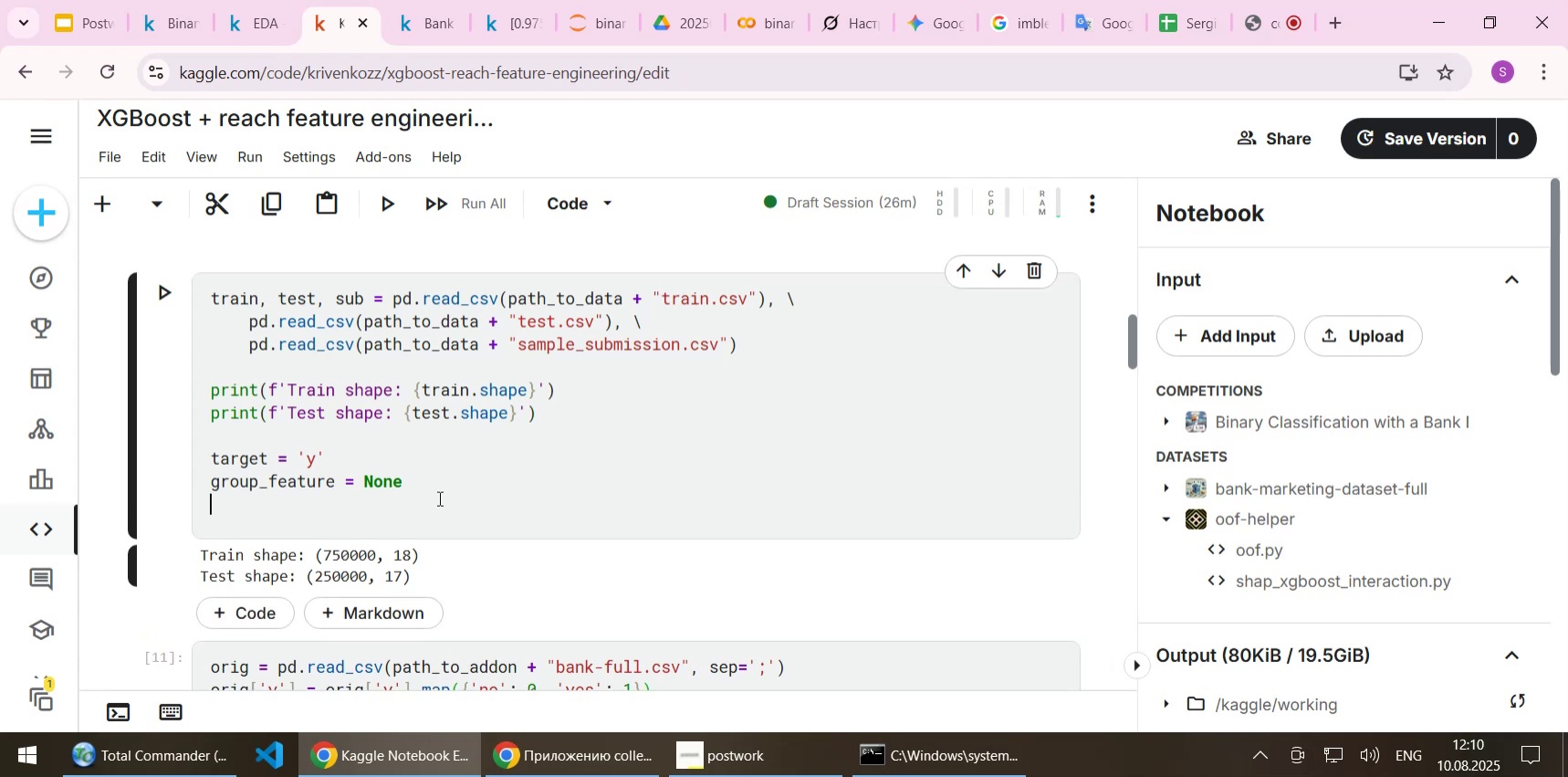 
key(Control+ControlLeft)
 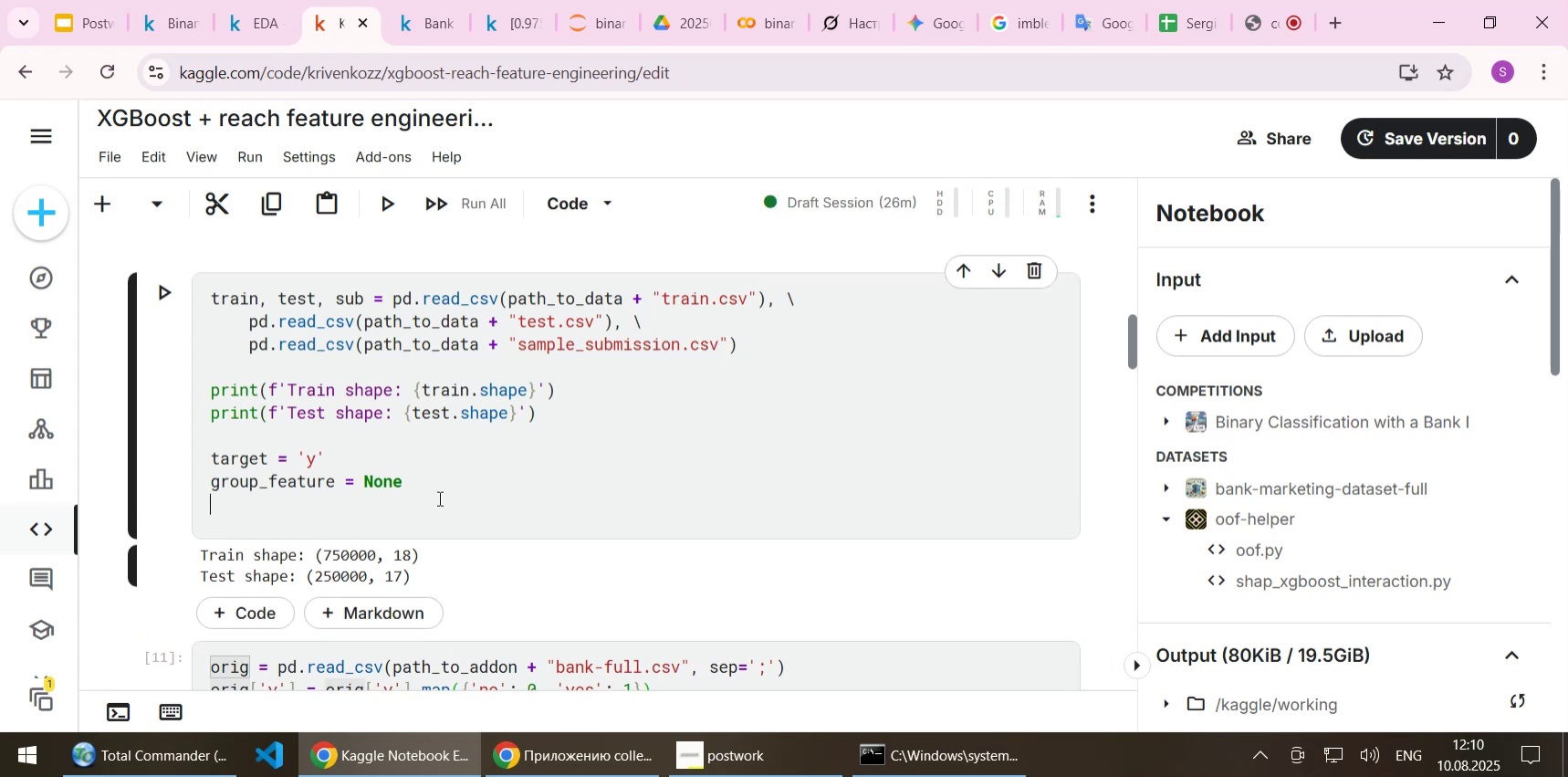 
key(Control+V)
 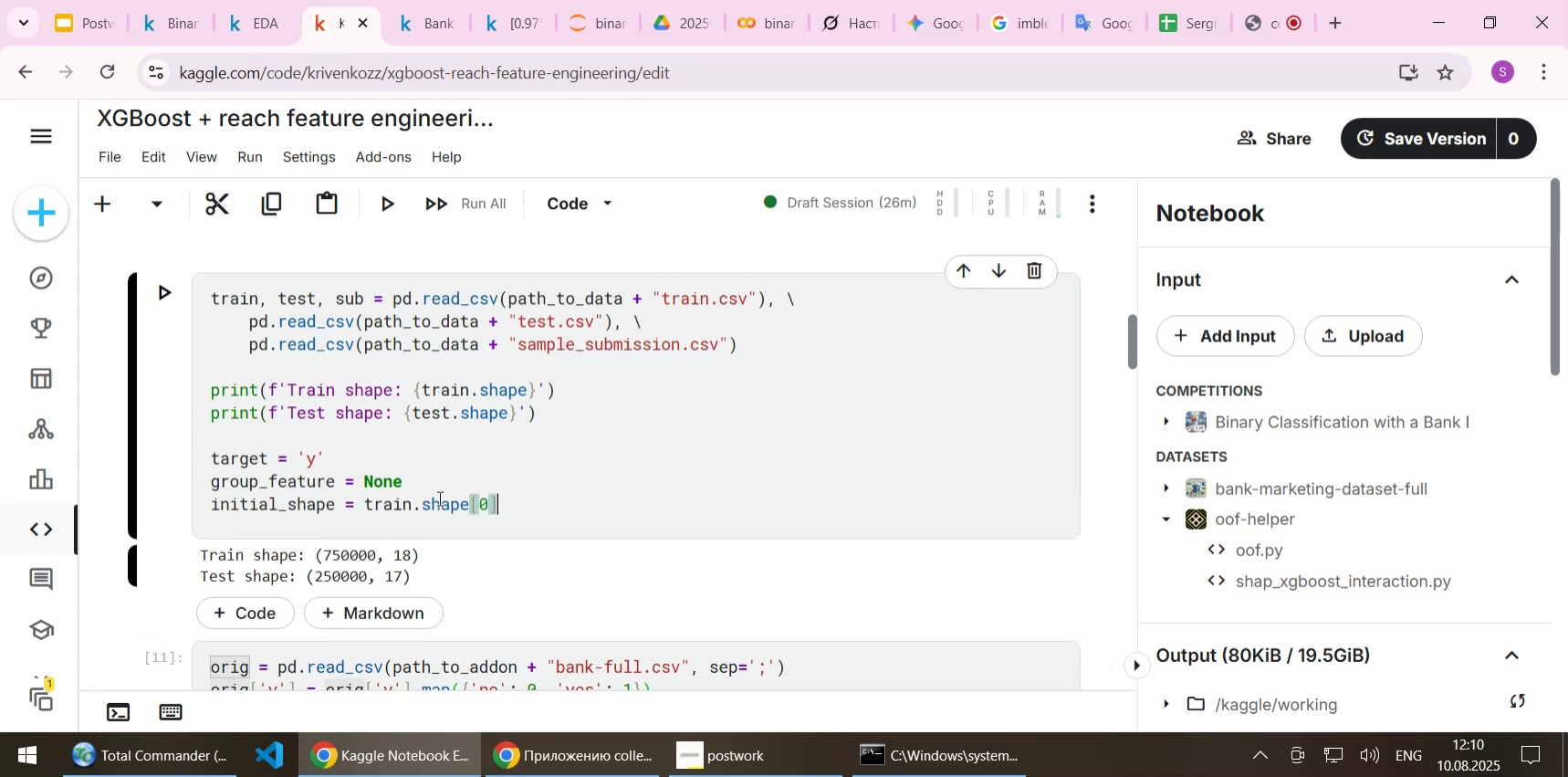 
key(Shift+Enter)
 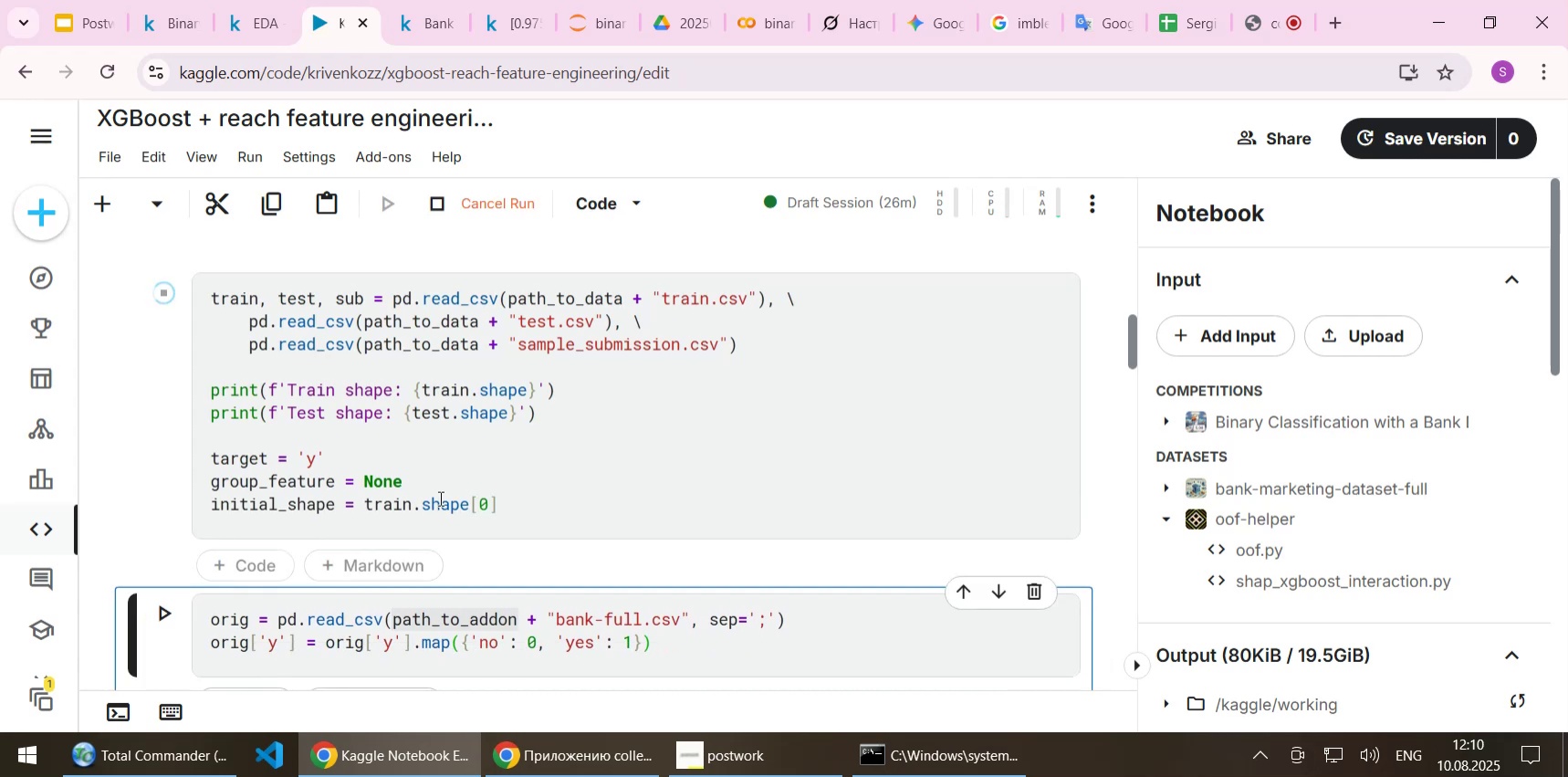 
scroll: coordinate [439, 514], scroll_direction: down, amount: 2.0
 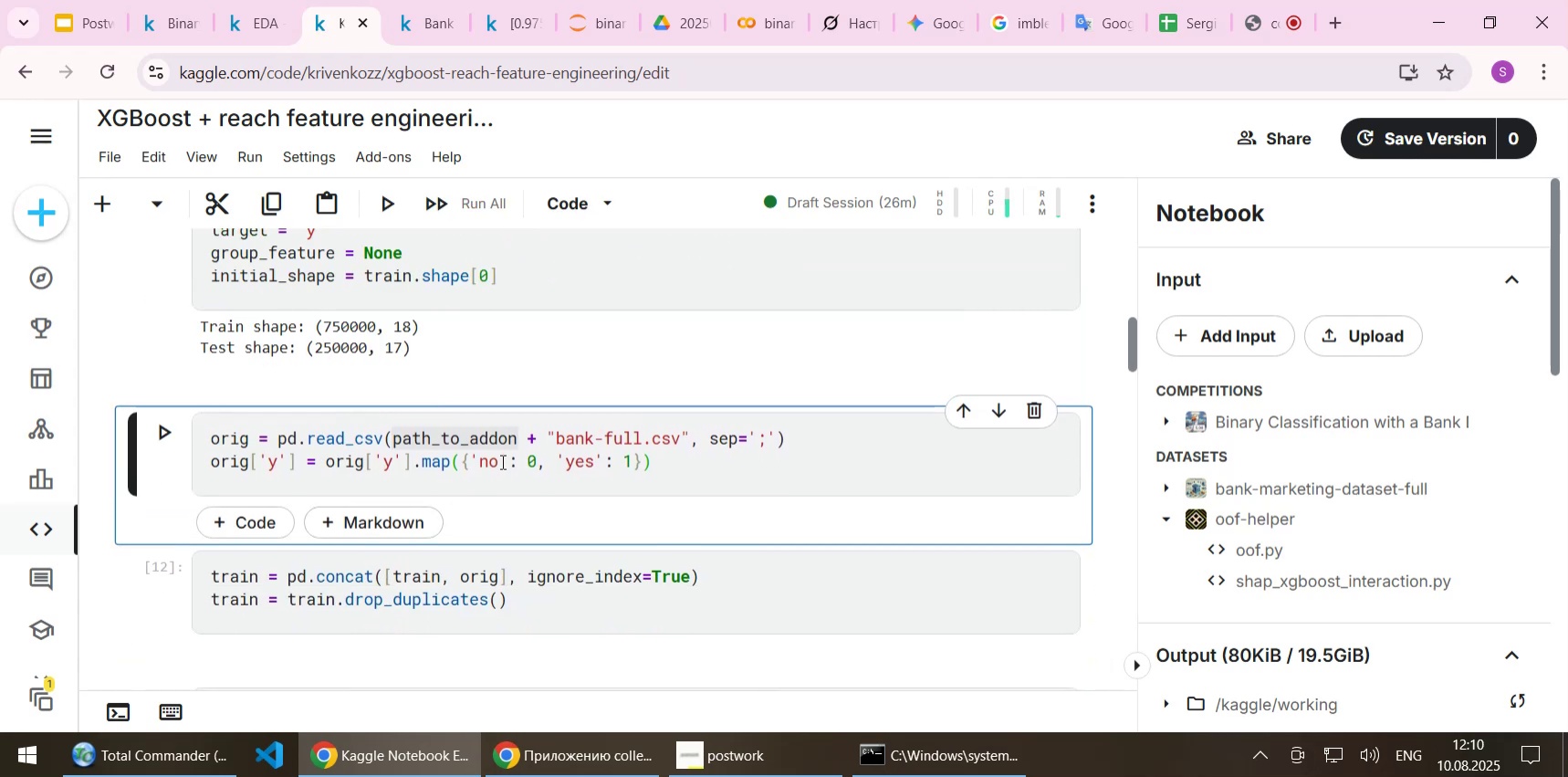 
left_click([501, 461])
 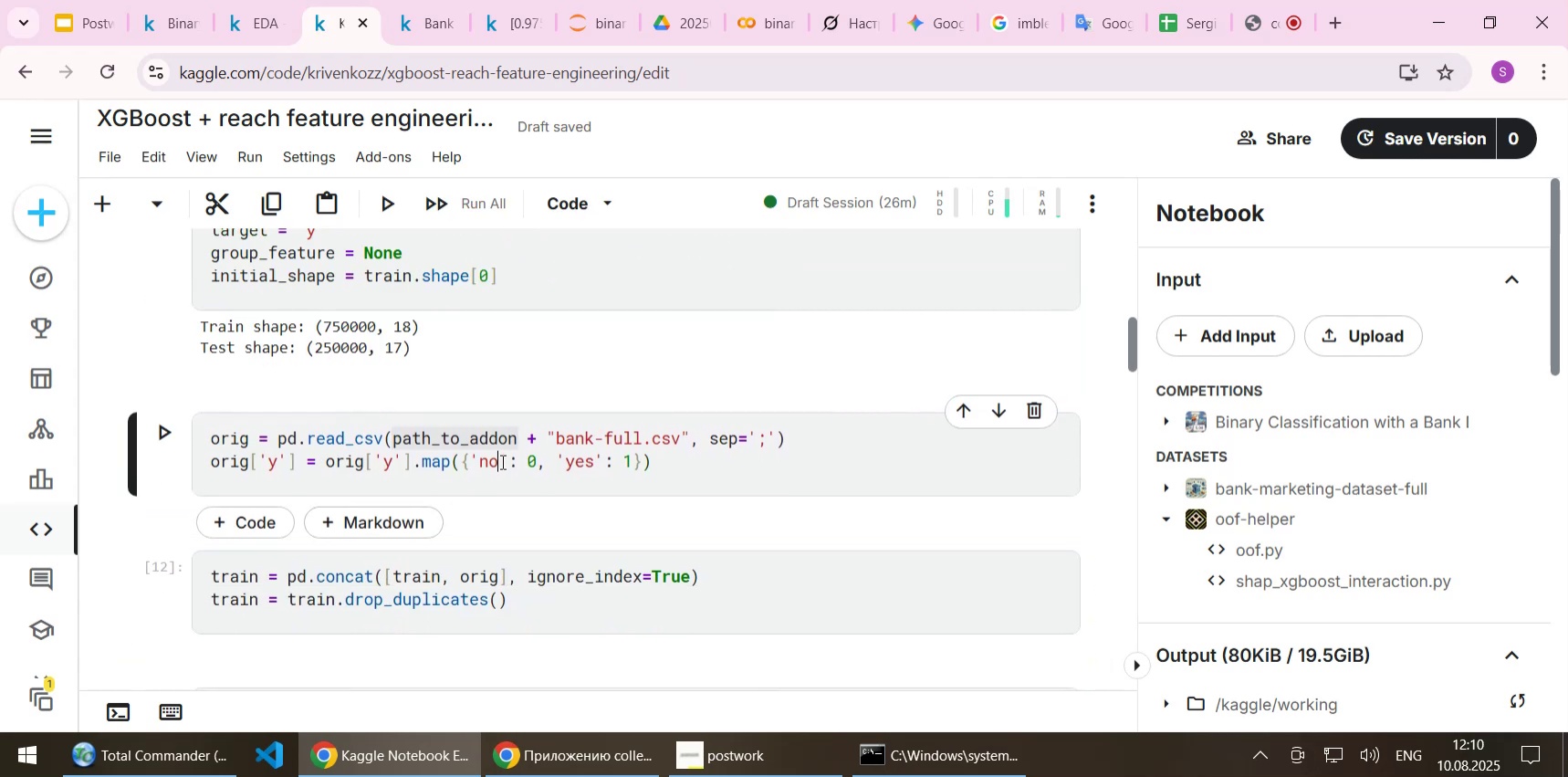 
key(Shift+Delete)
 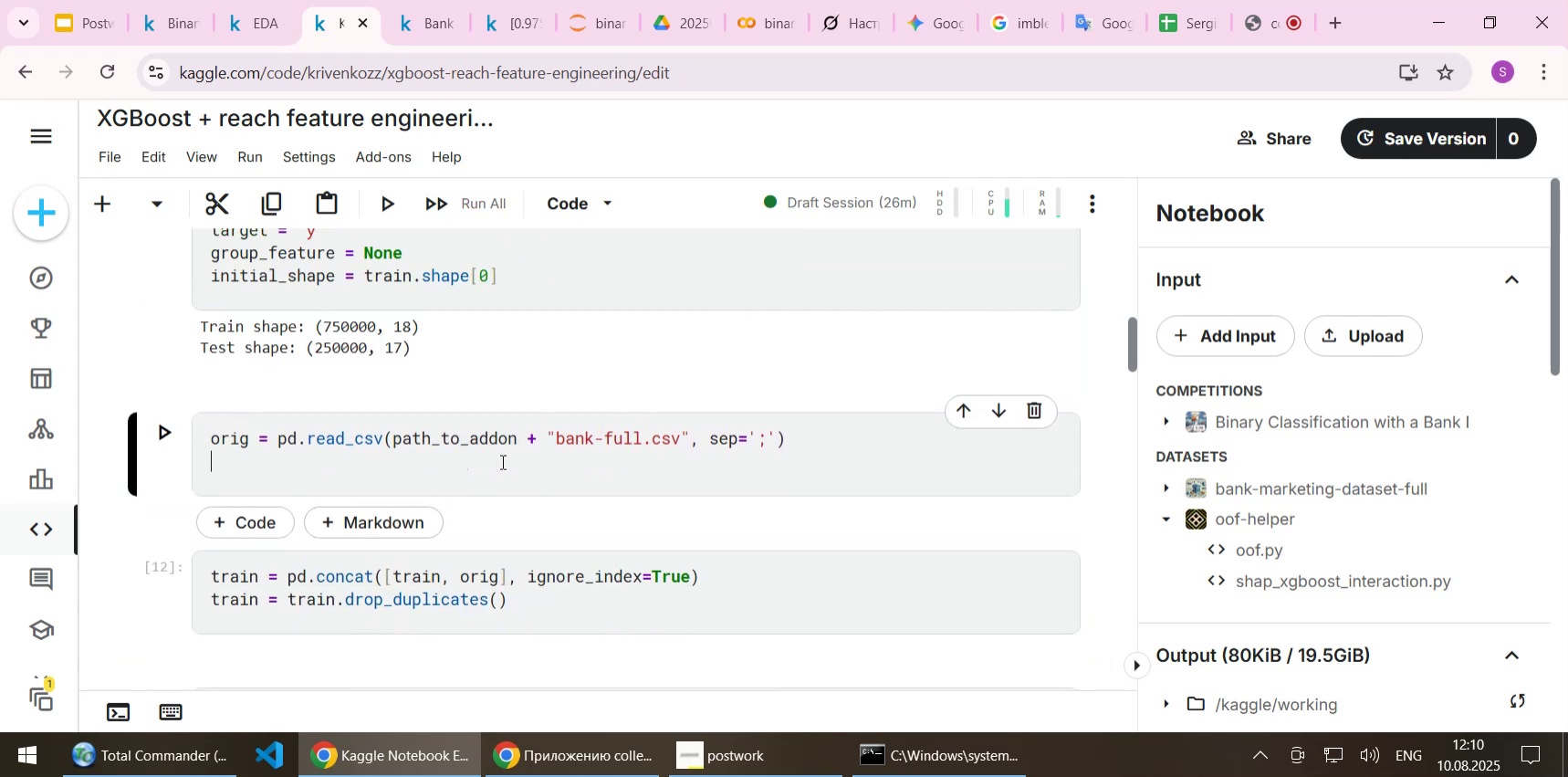 
key(Control+Z)
 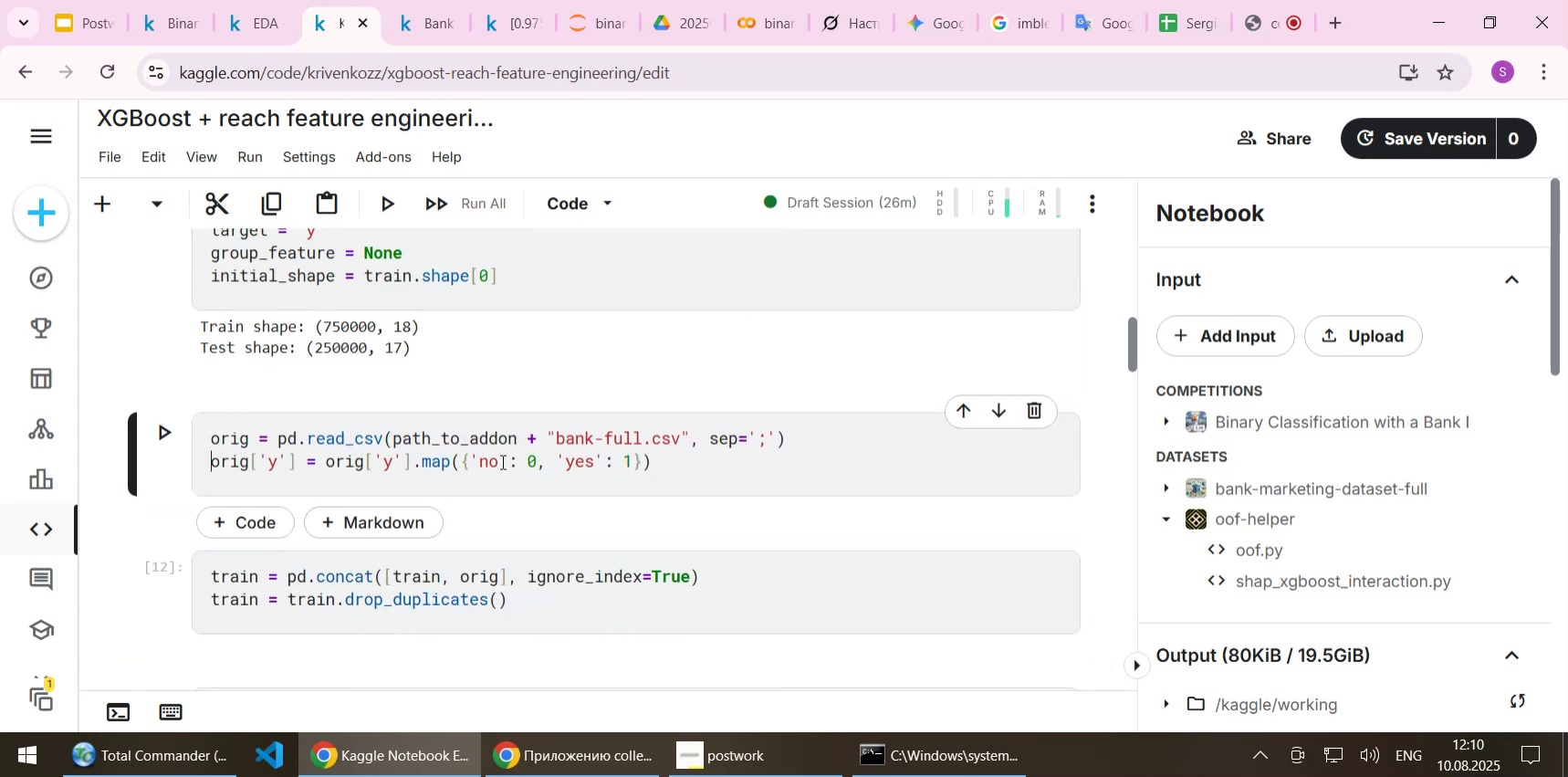 
key(Shift+Enter)
 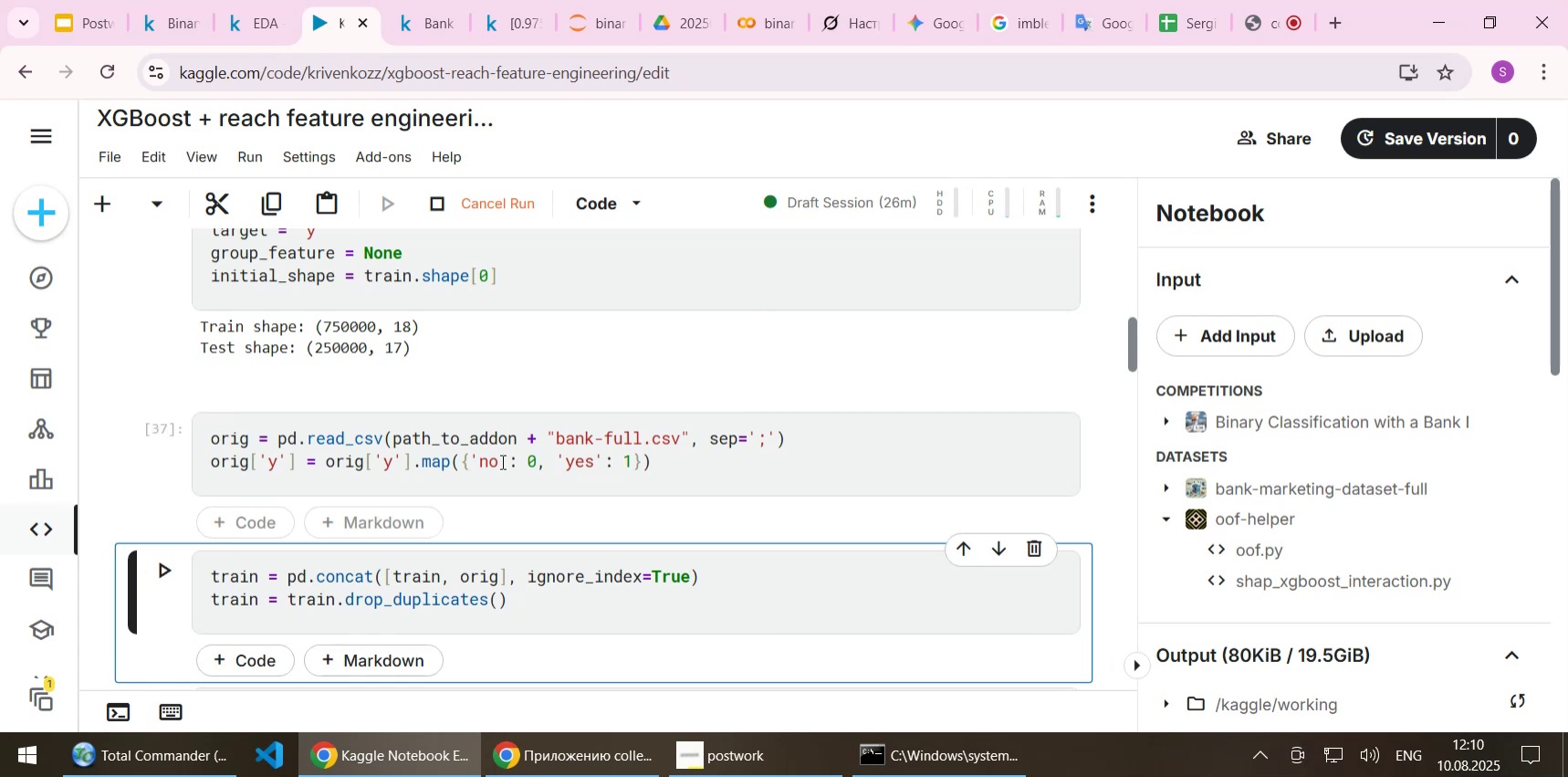 
key(Shift+Enter)
 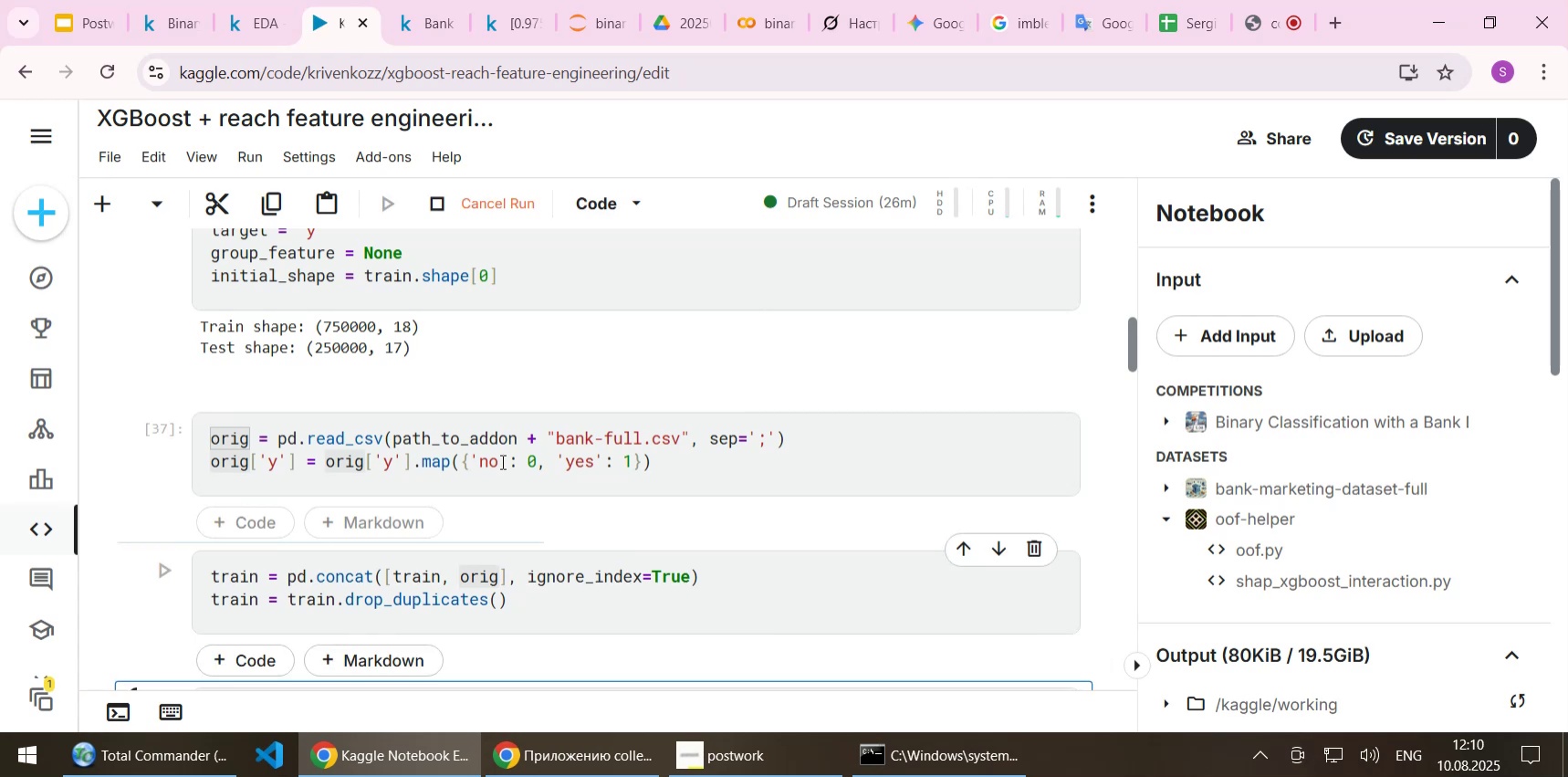 
scroll: coordinate [501, 461], scroll_direction: down, amount: 2.0
 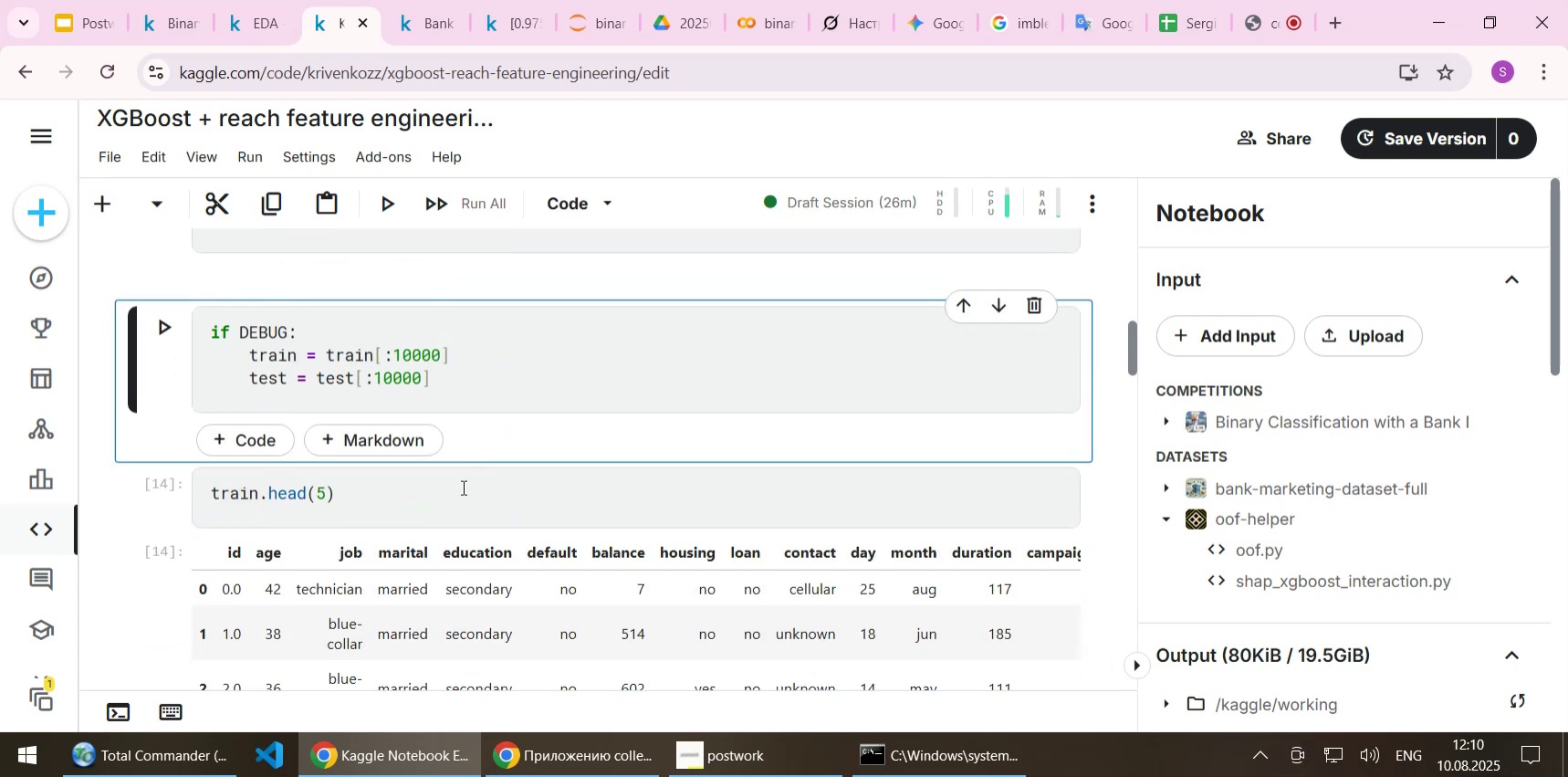 
scroll: coordinate [462, 487], scroll_direction: up, amount: 9.0
 